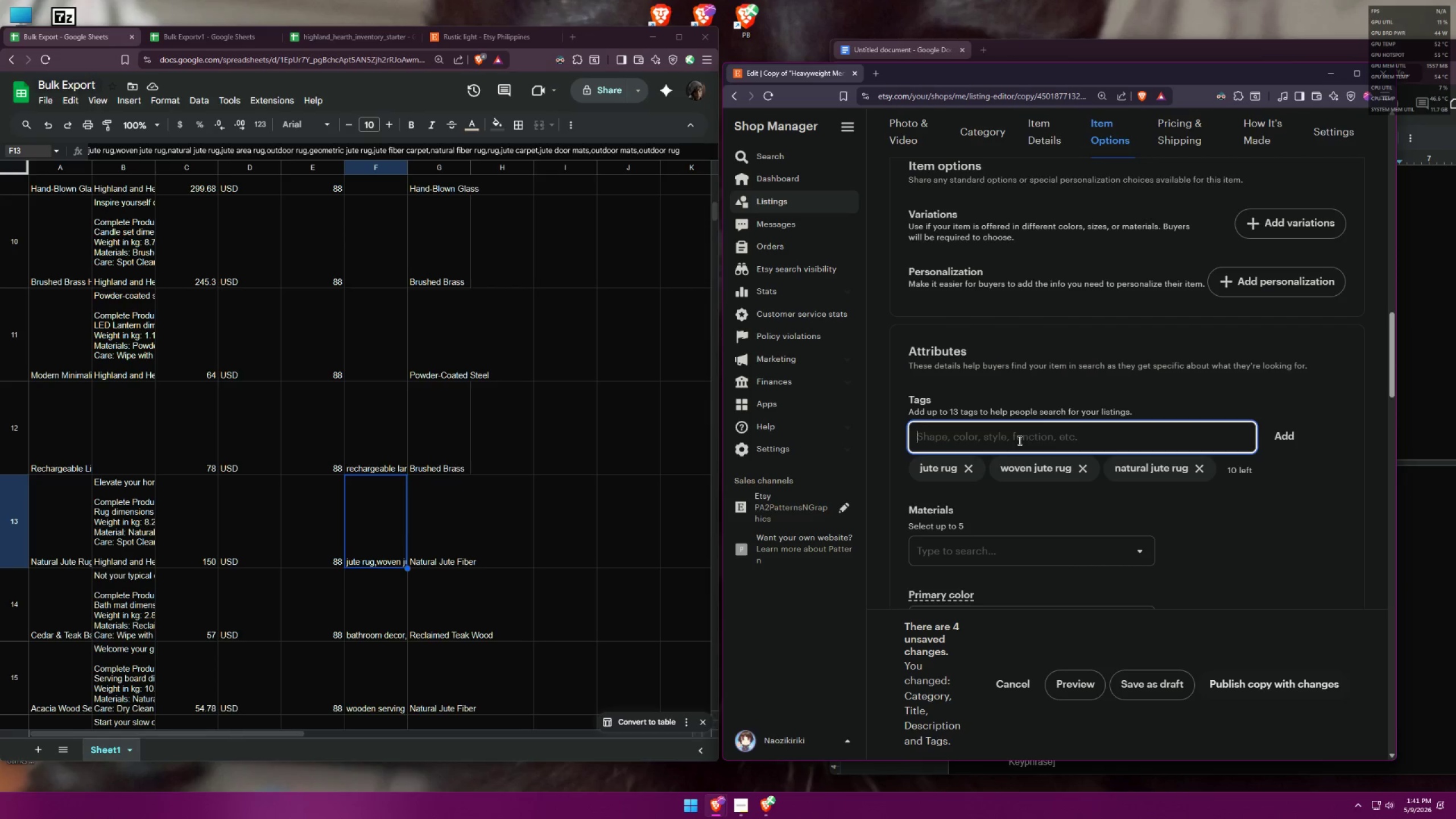 
type(jute area rug)
 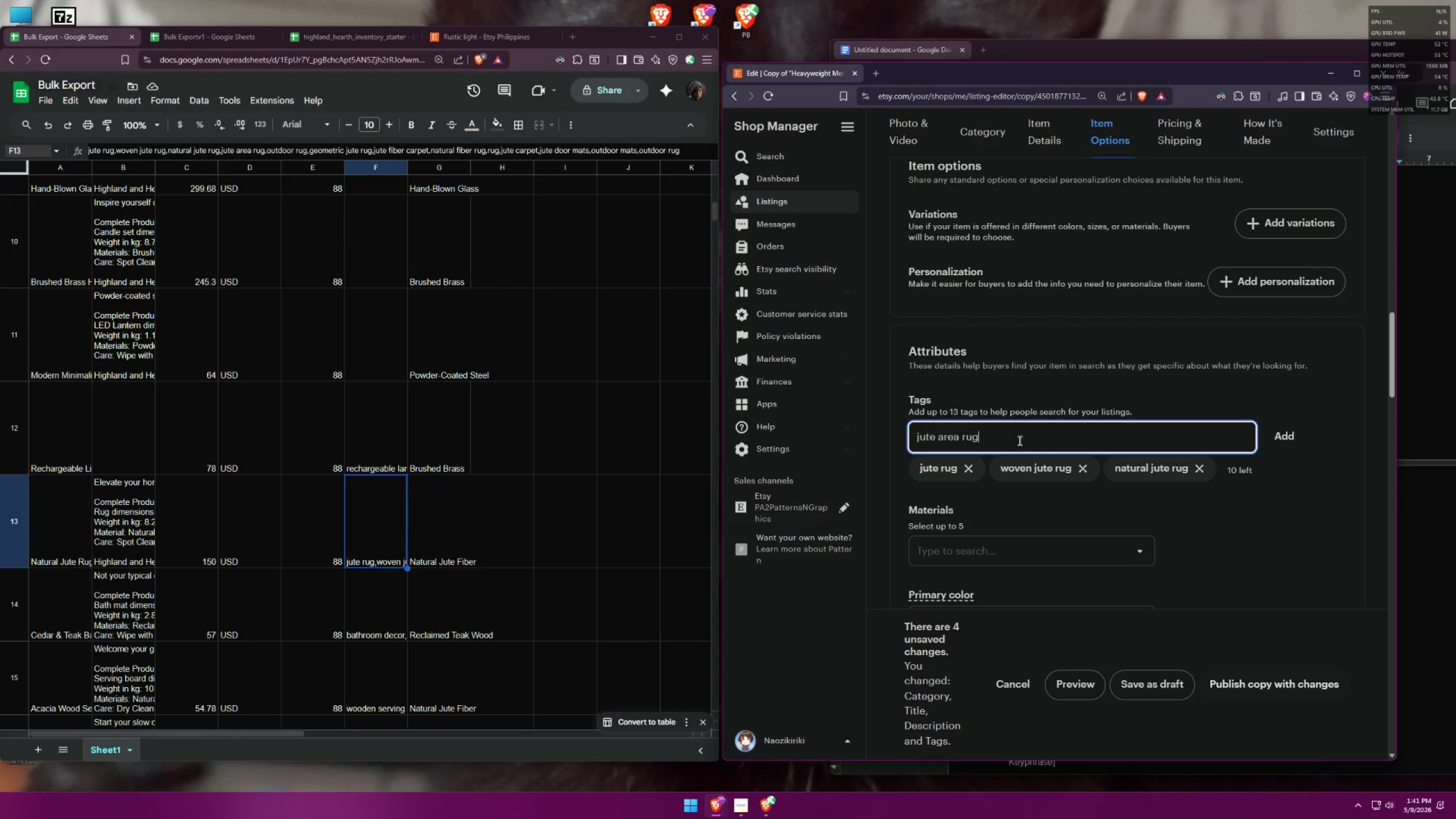 
key(Enter)
 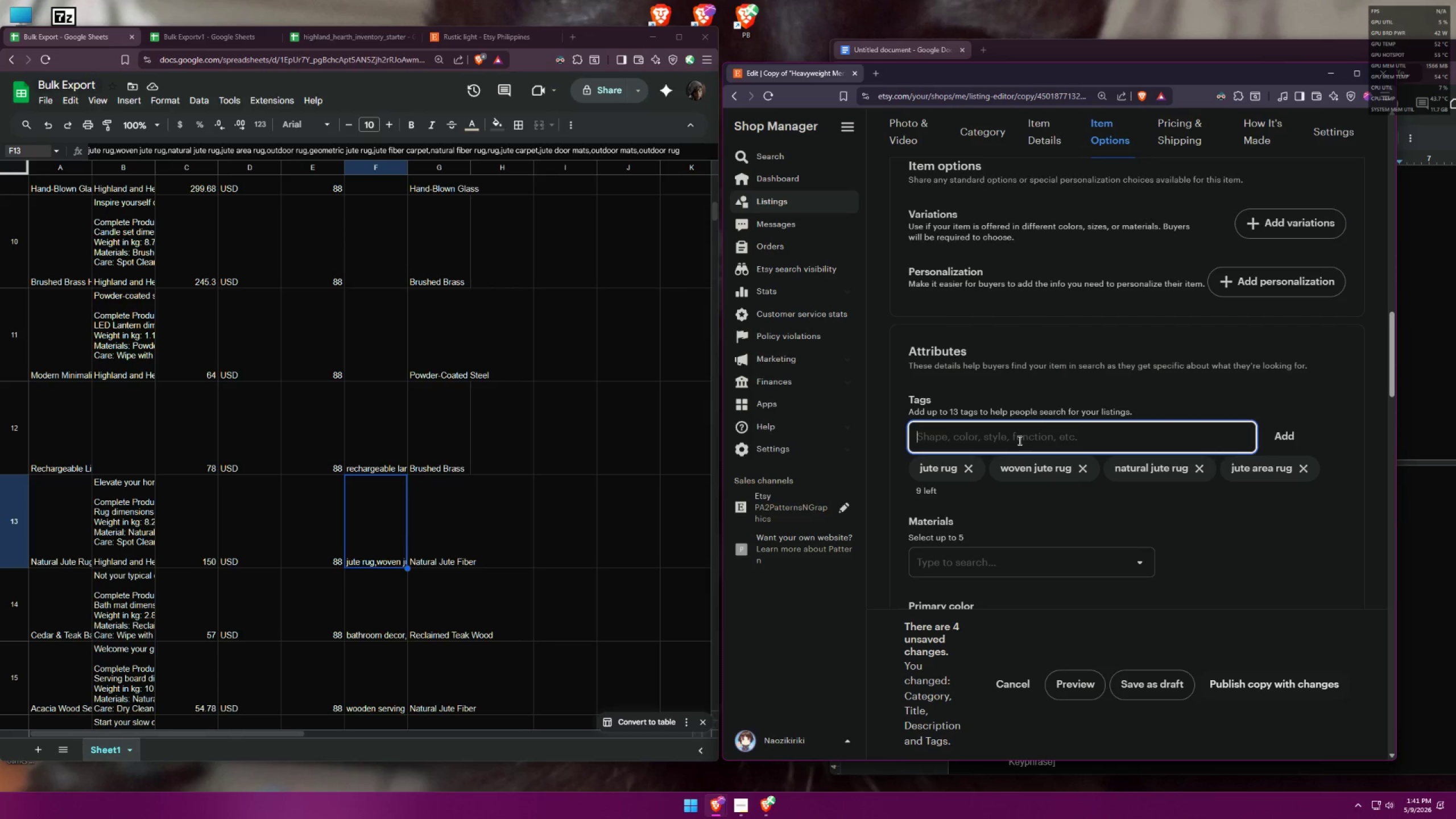 
wait(5.49)
 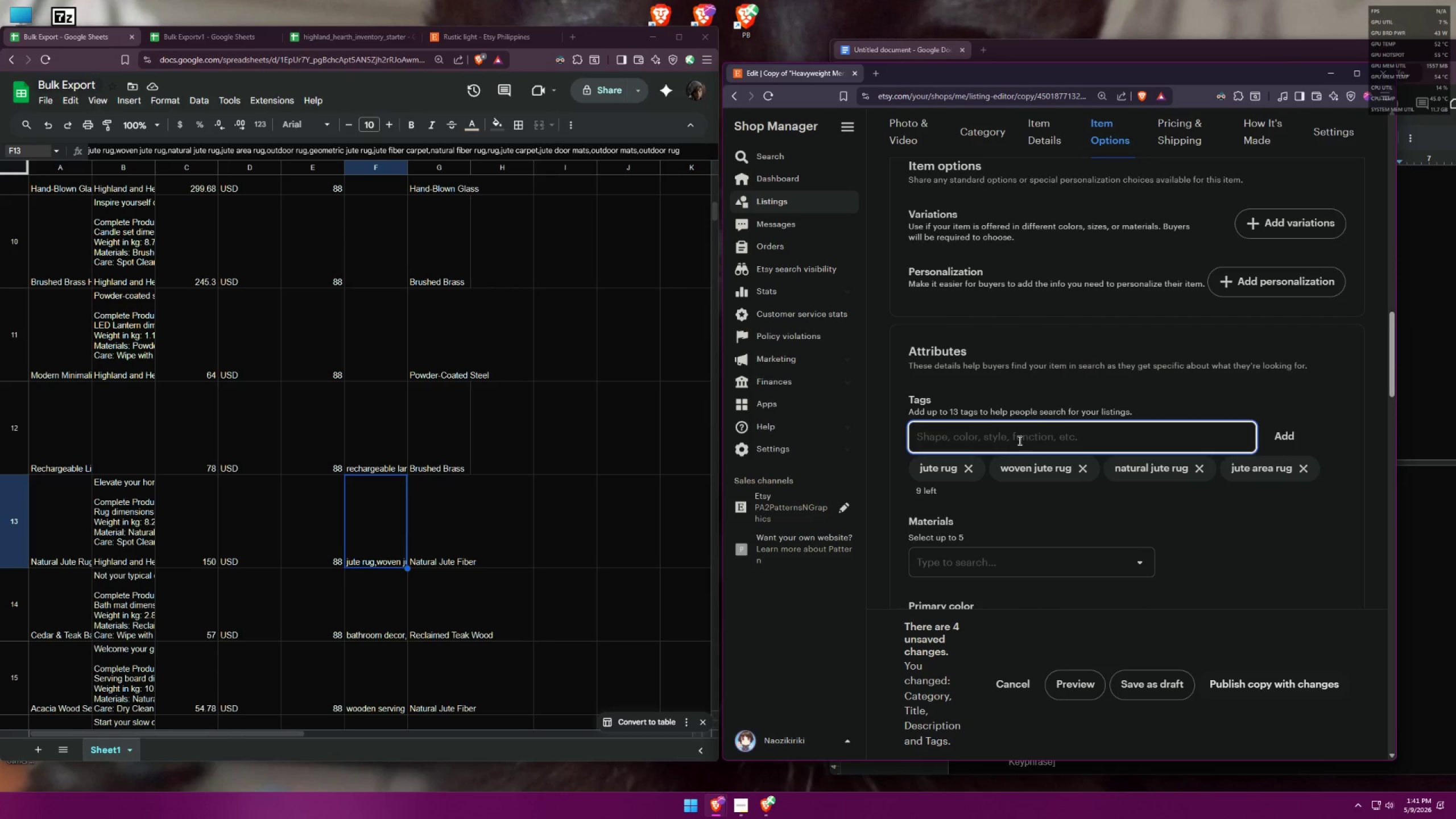 
type(outdoor )
key(Backspace)
type( rug)
 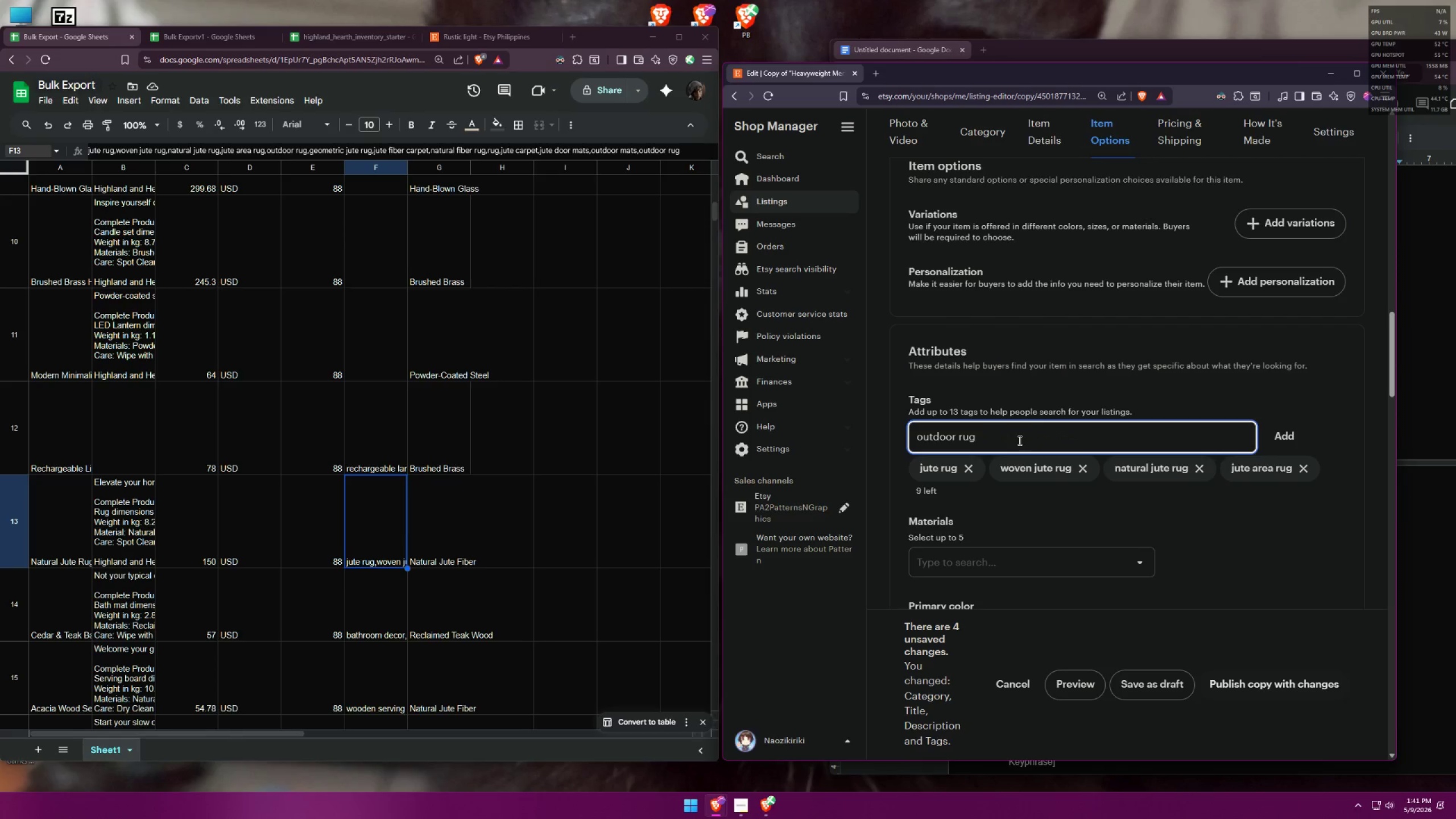 
key(Enter)
 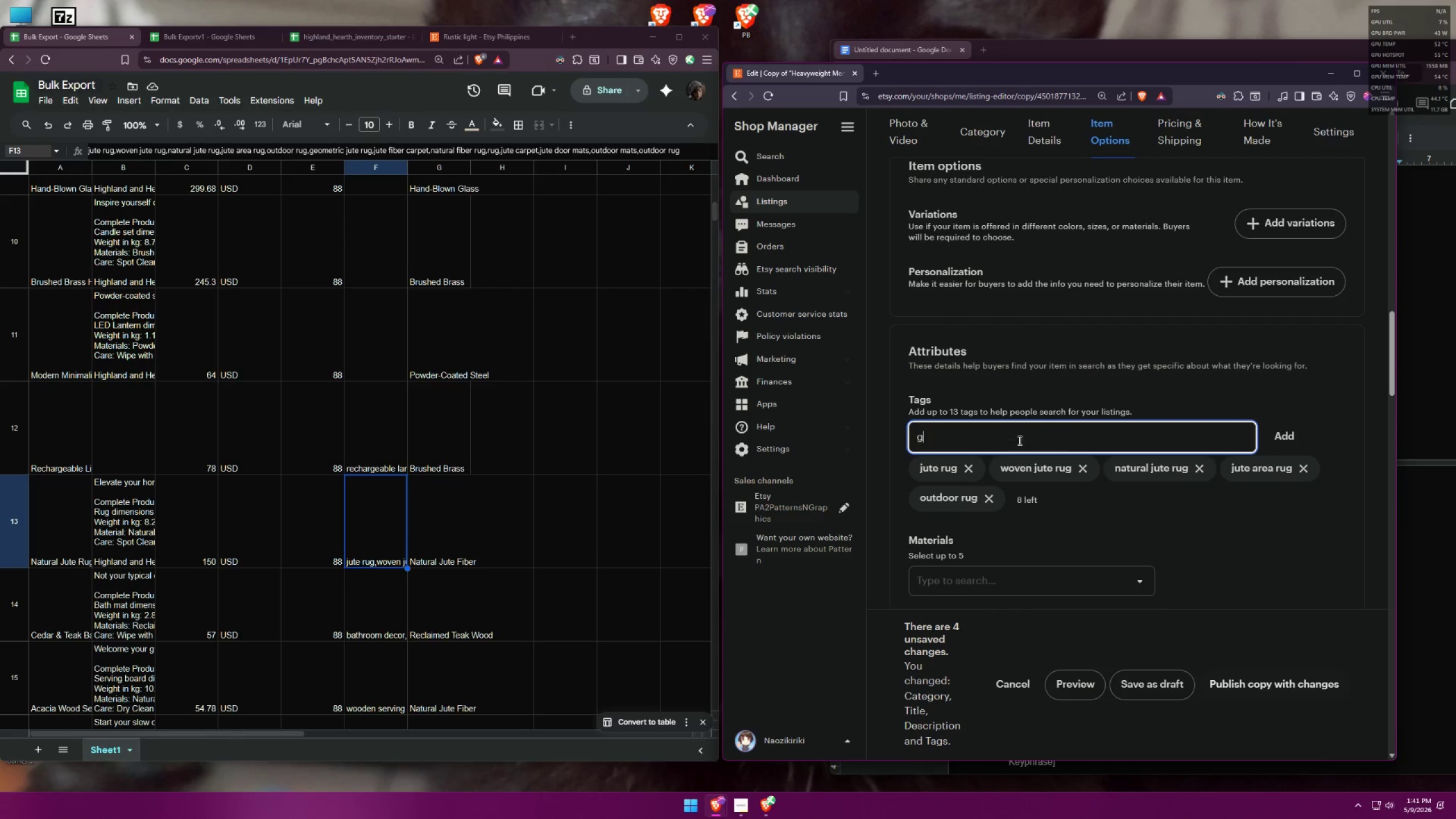 
type(geometric jute rug)
 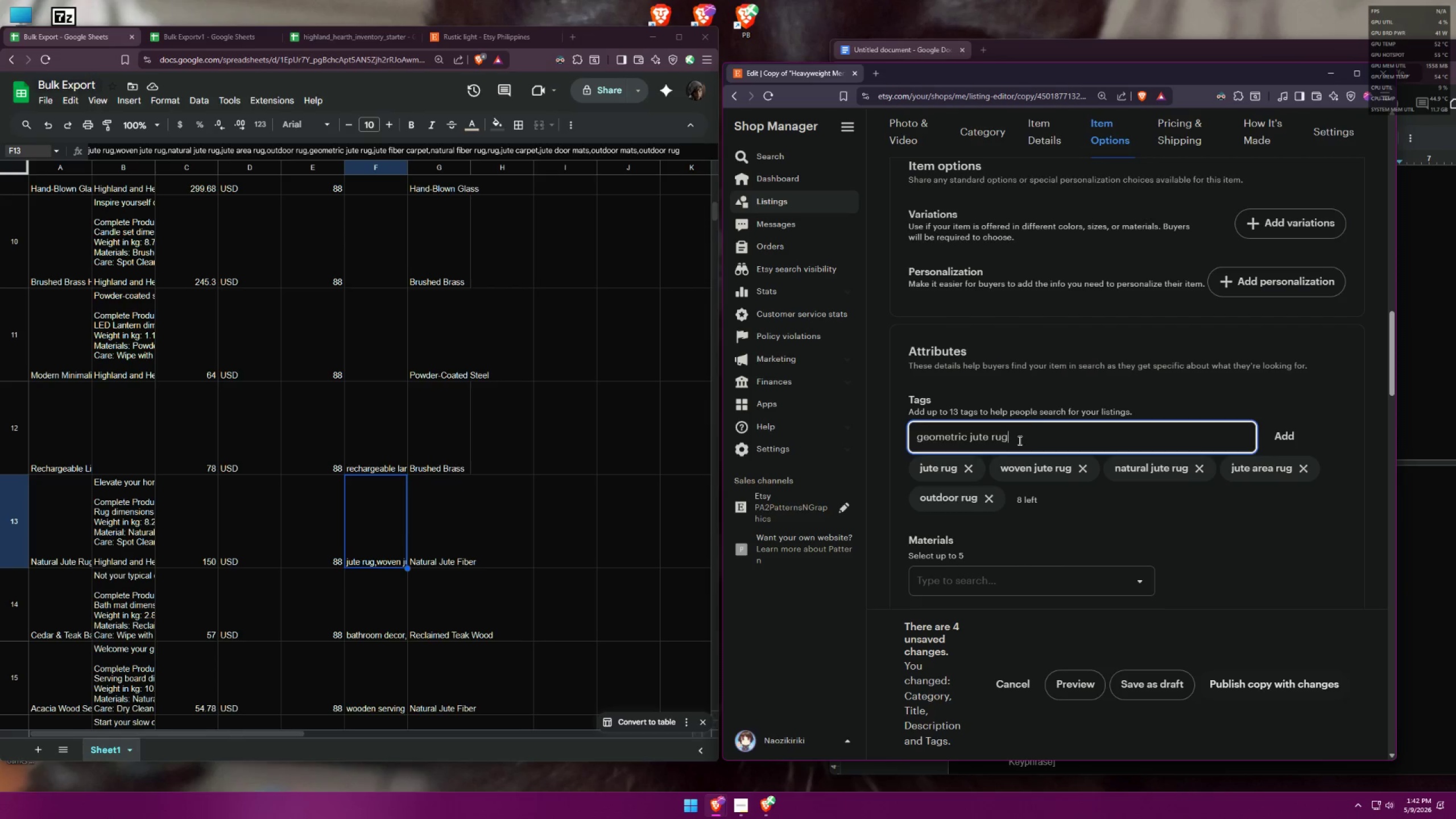 
key(Enter)
 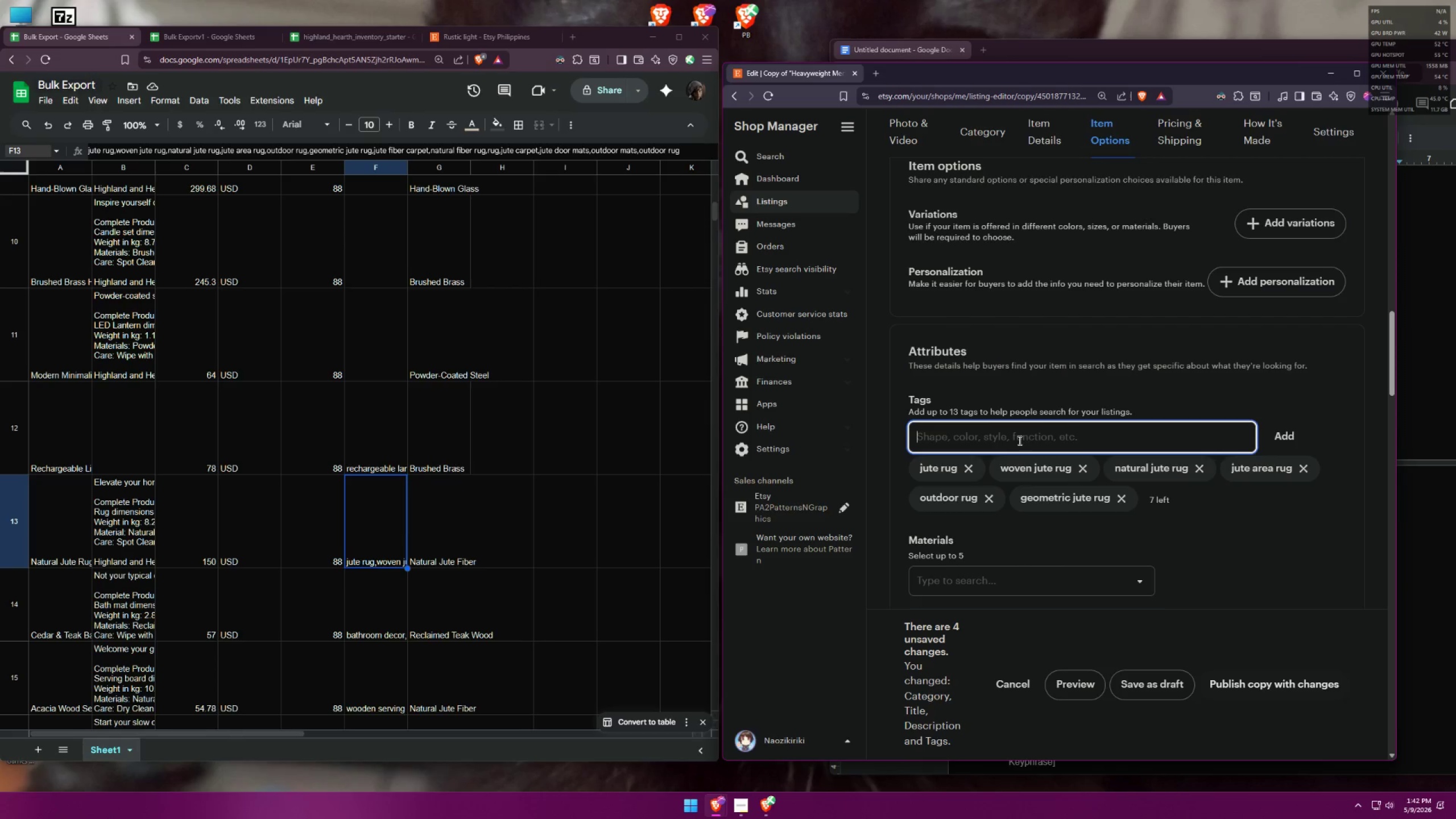 
type(jute fiber carper)
key(Backspace)
type(t)
 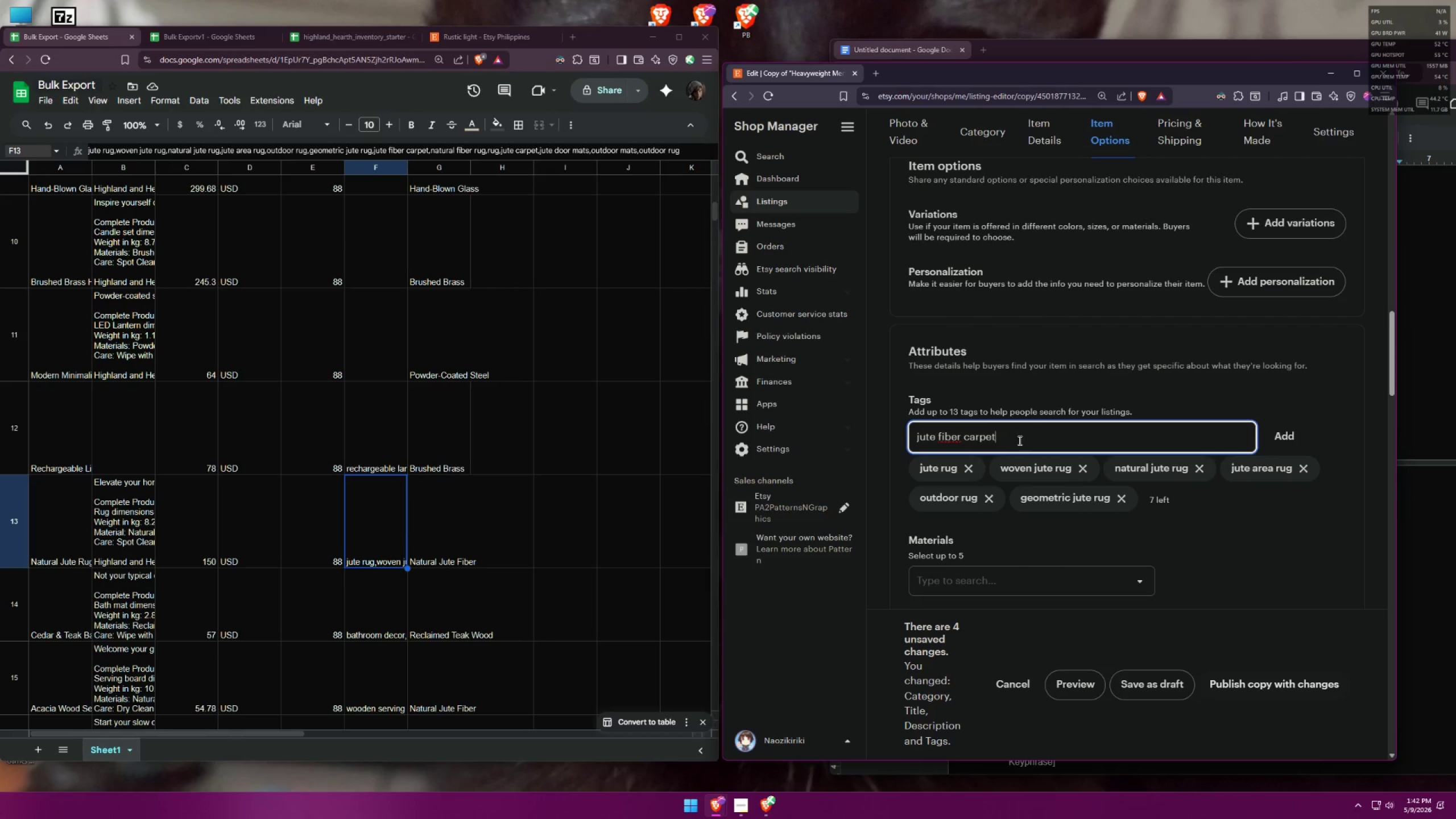 
key(Enter)
 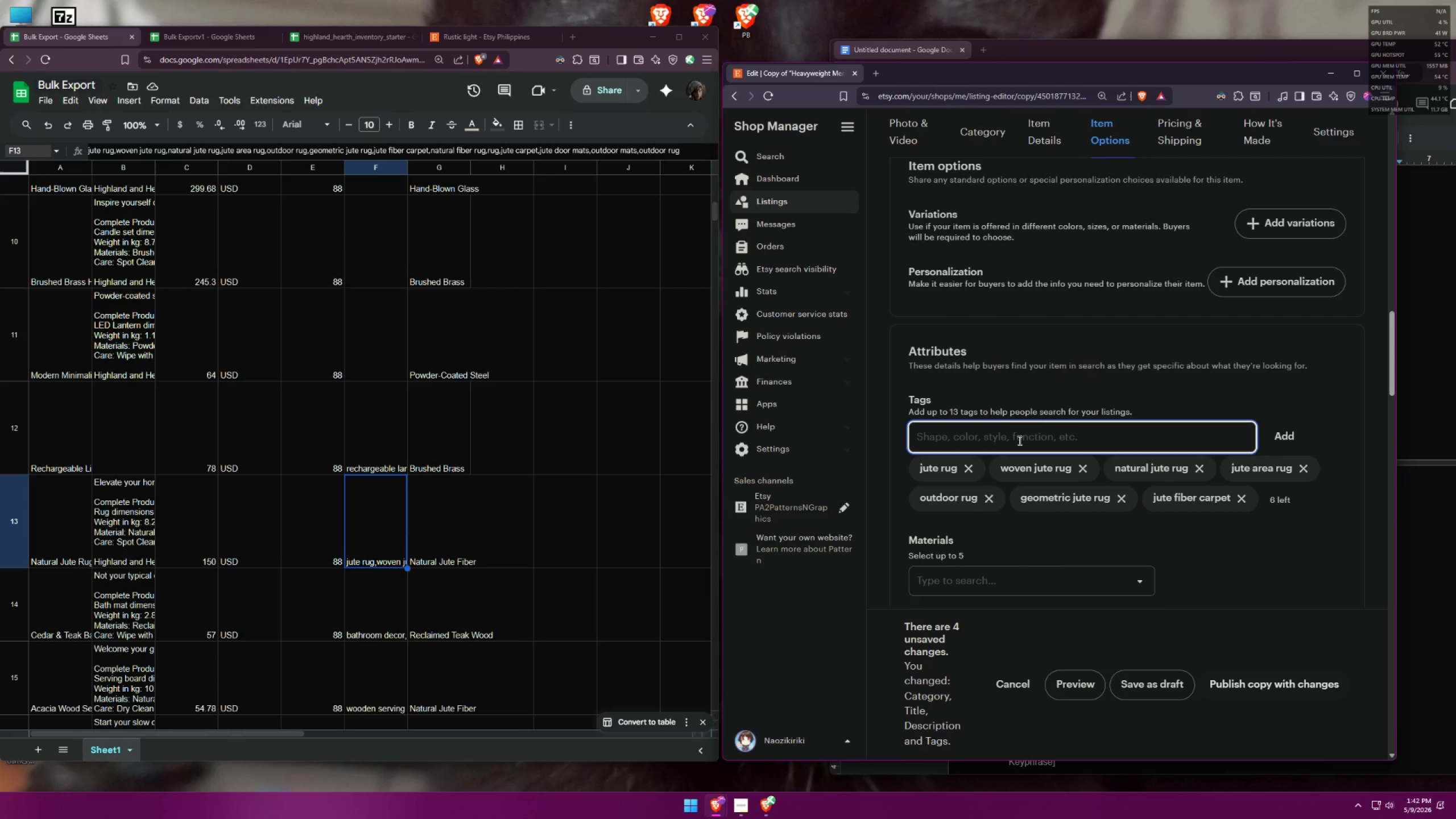 
type(natural fiber rug)
 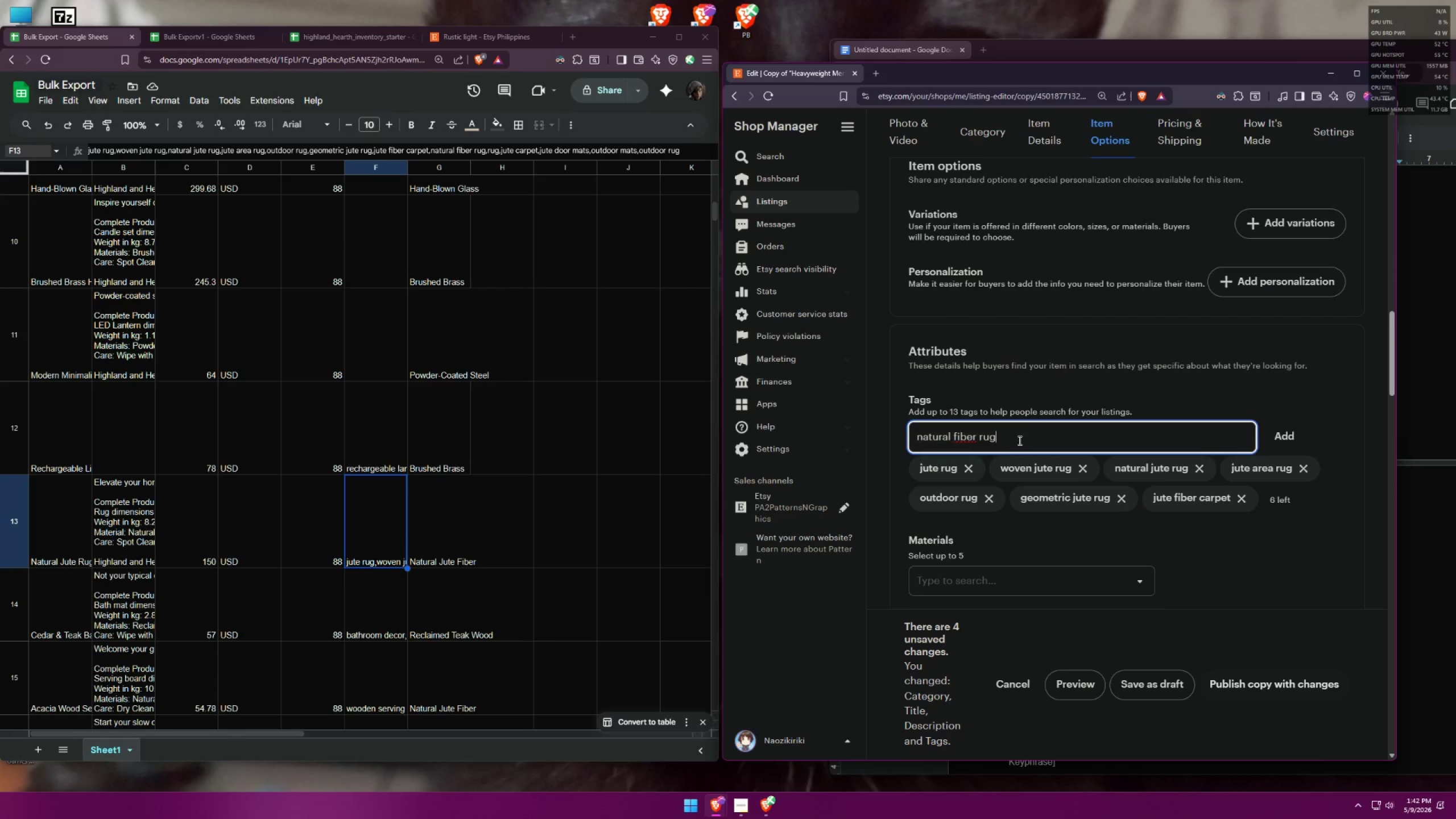 
key(Enter)
 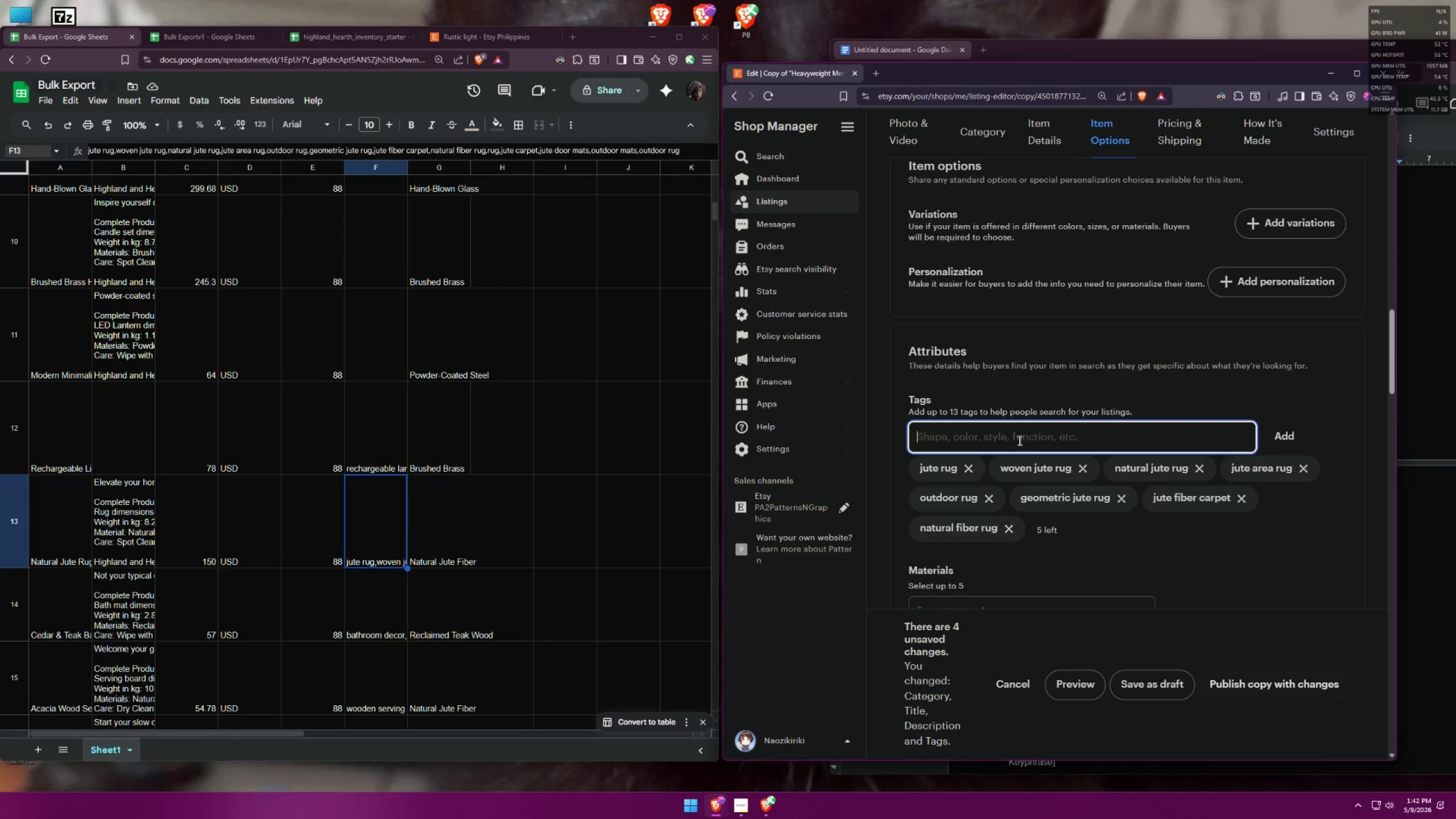 
type(rug)
 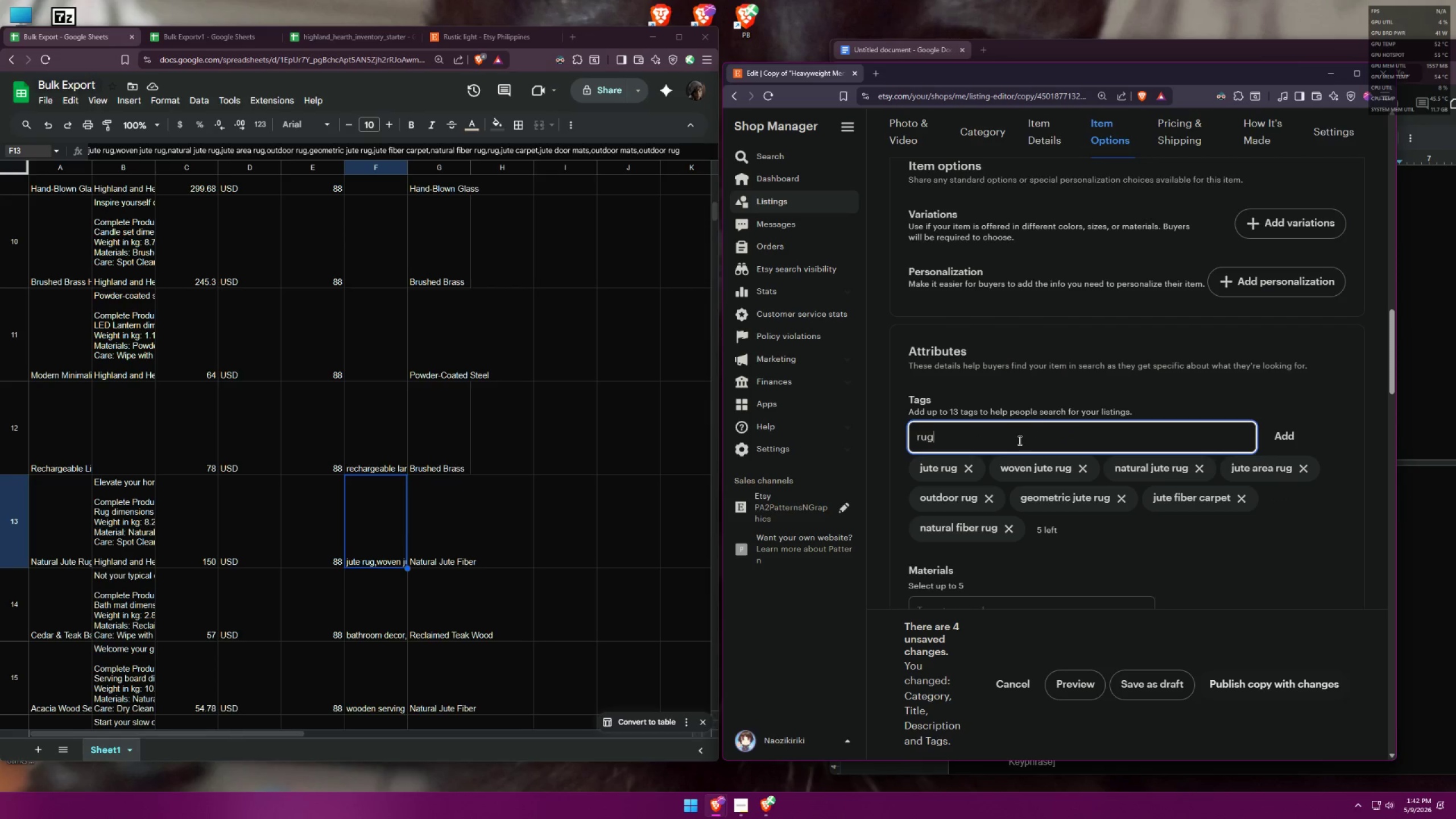 
key(Enter)
 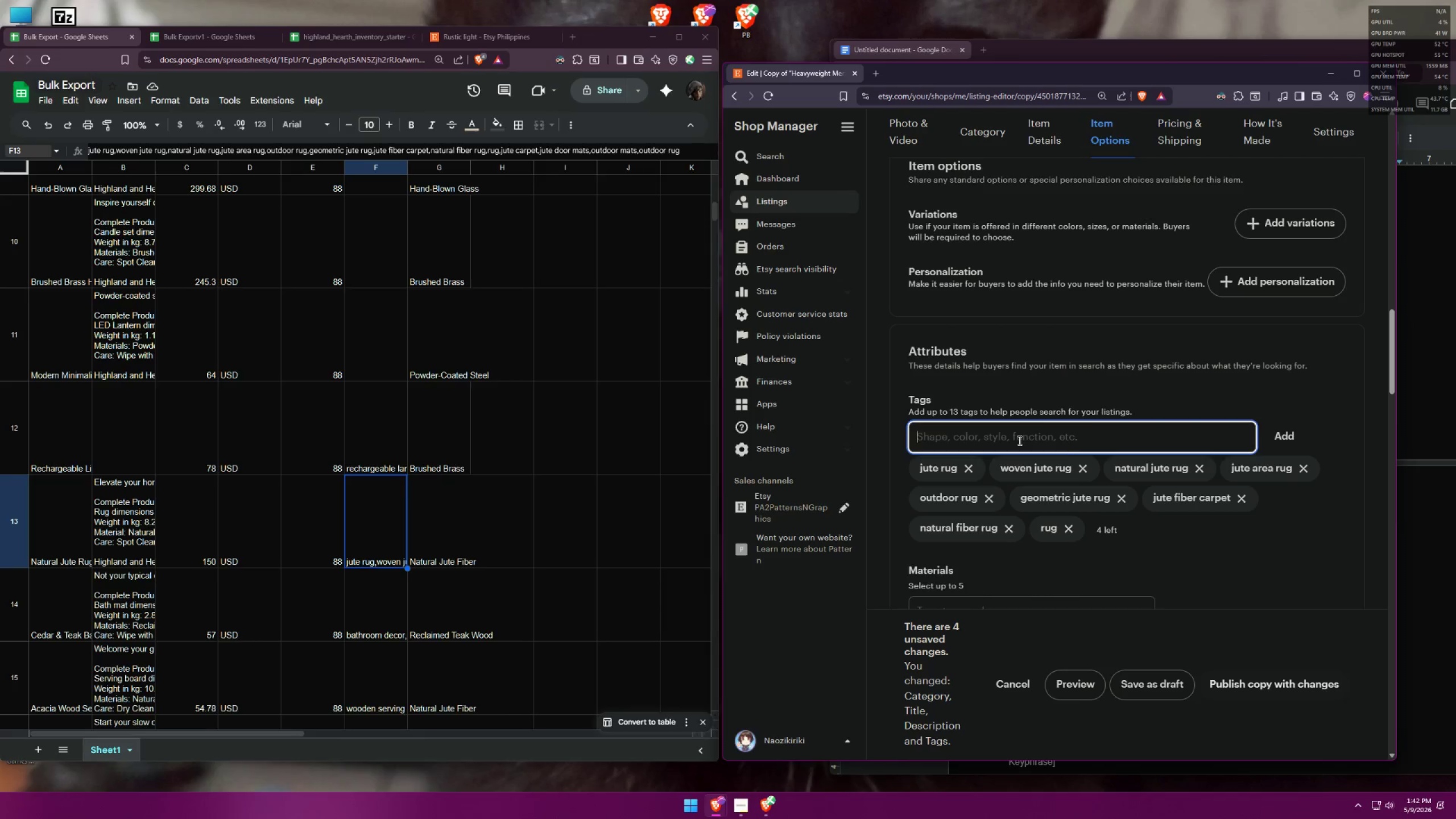 
type(jute carpet)
 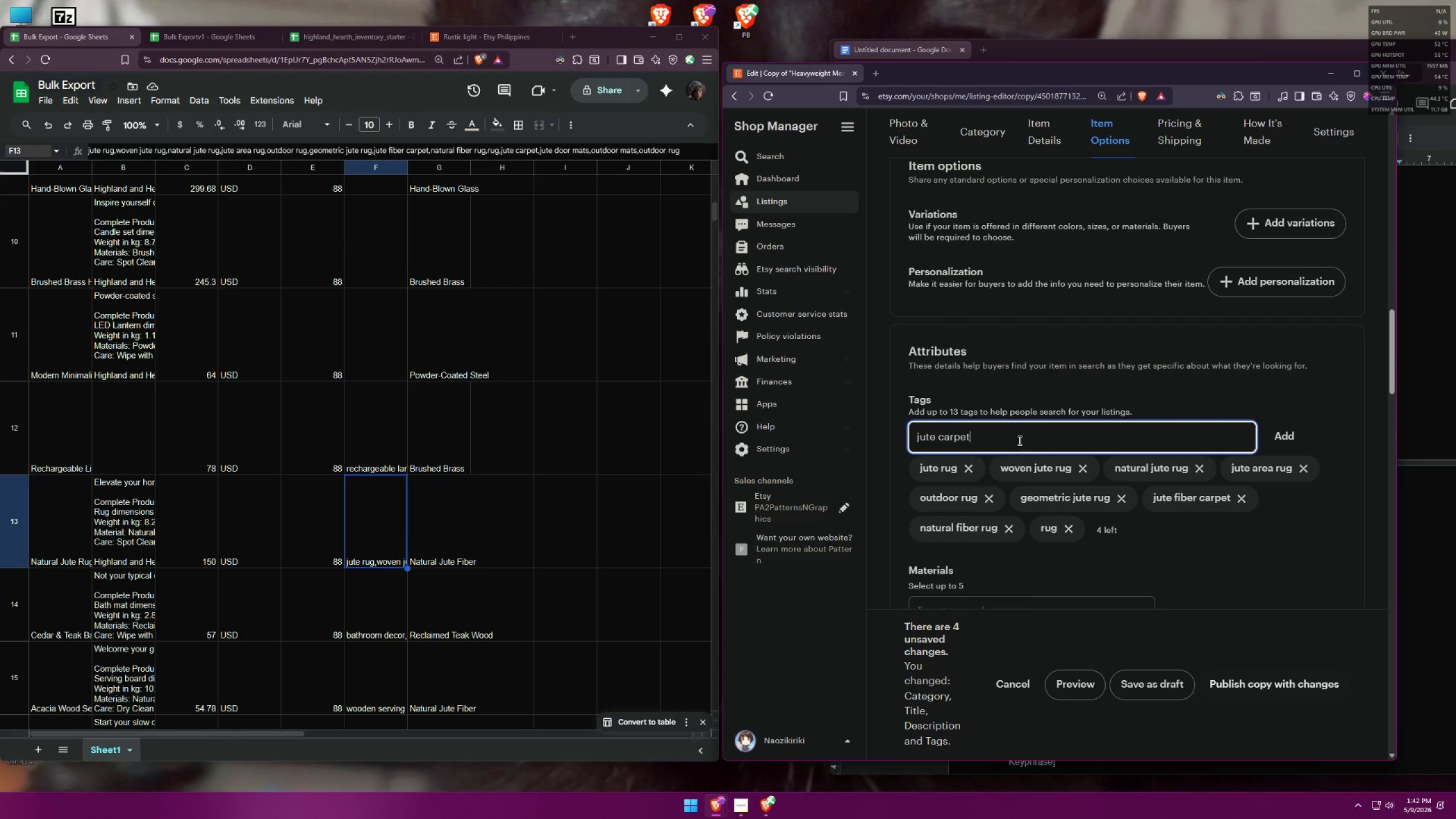 
key(Enter)
 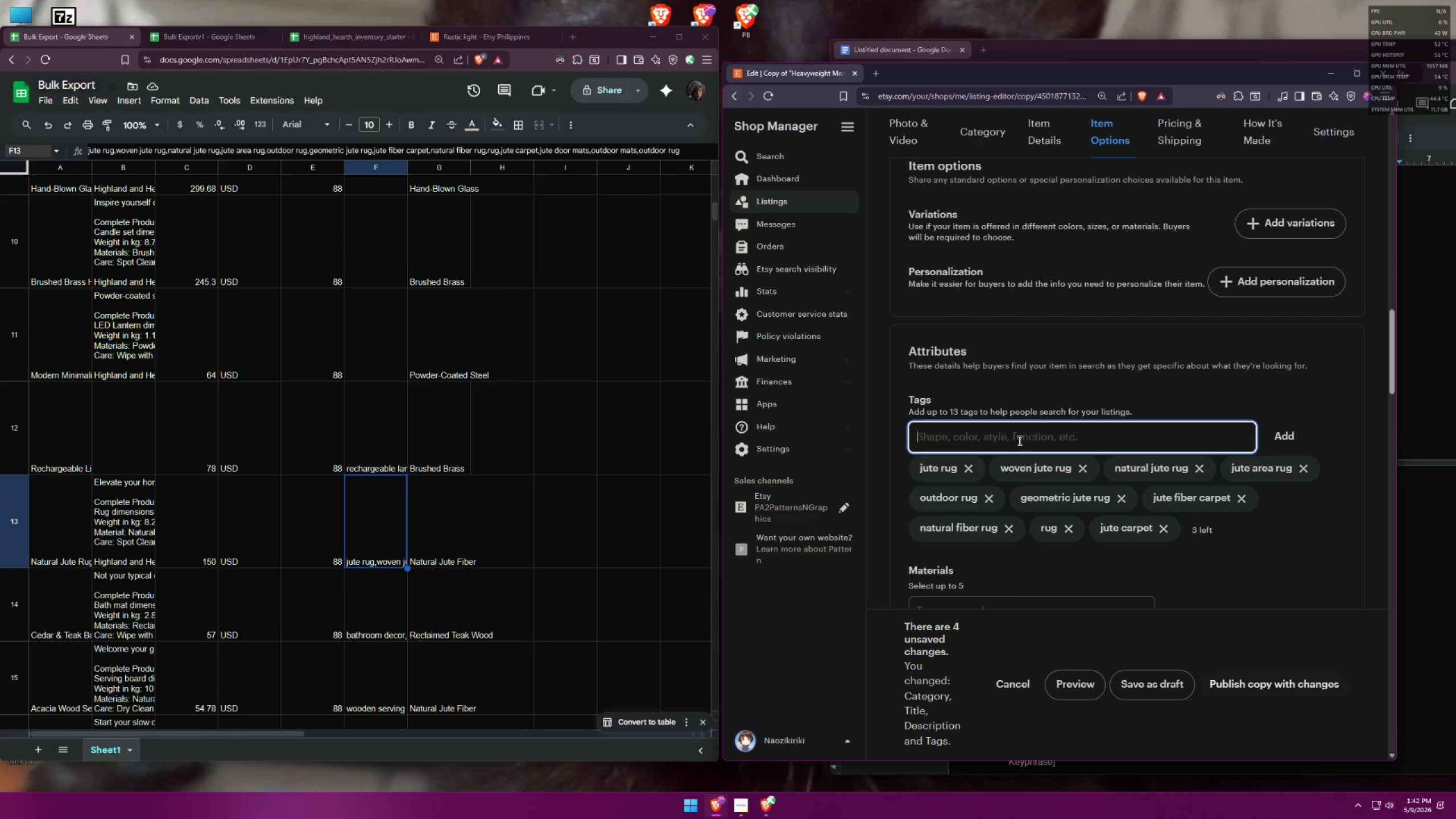 
type(jute f)
key(Backspace)
type(door mats)
 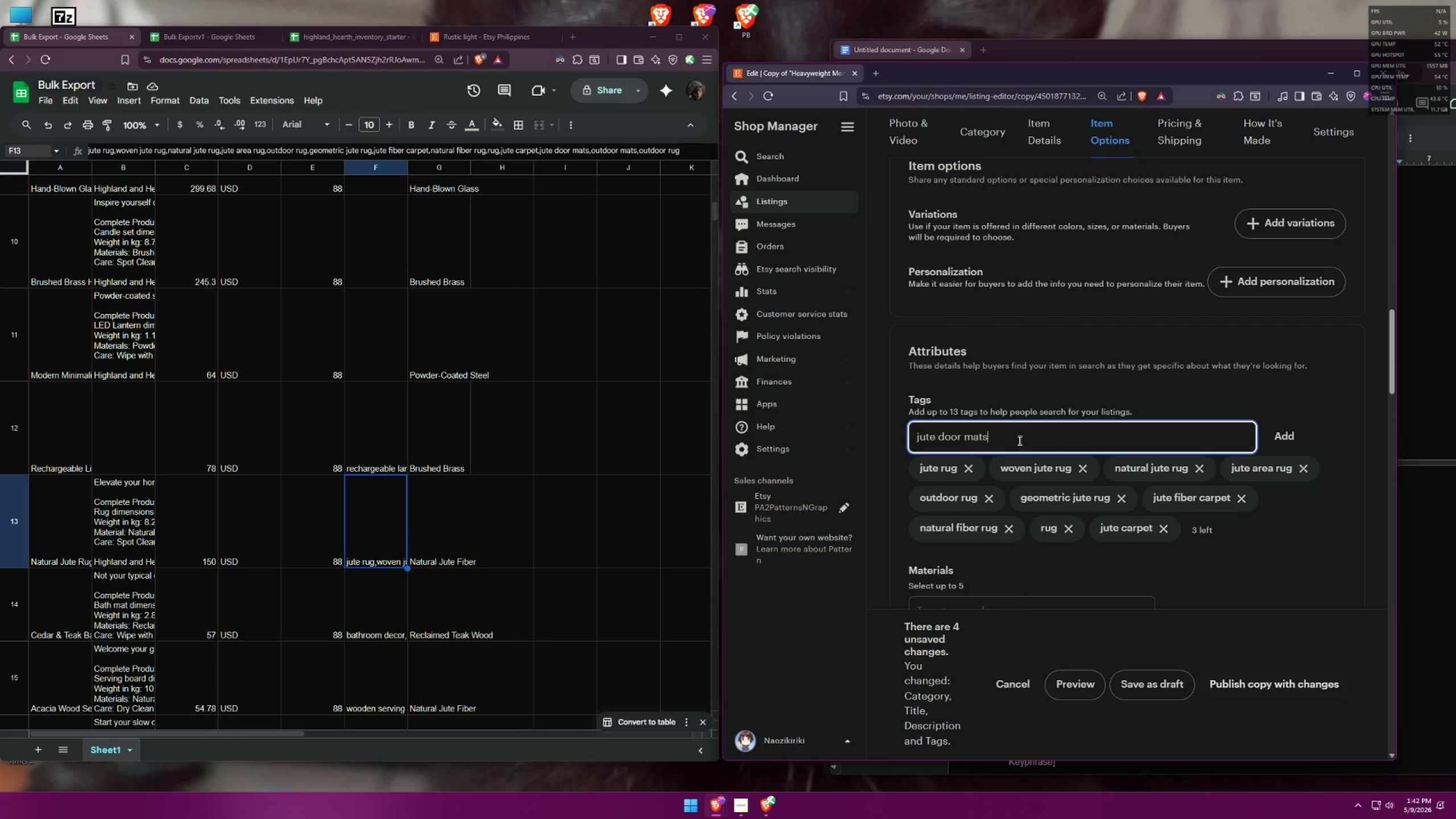 
key(Enter)
 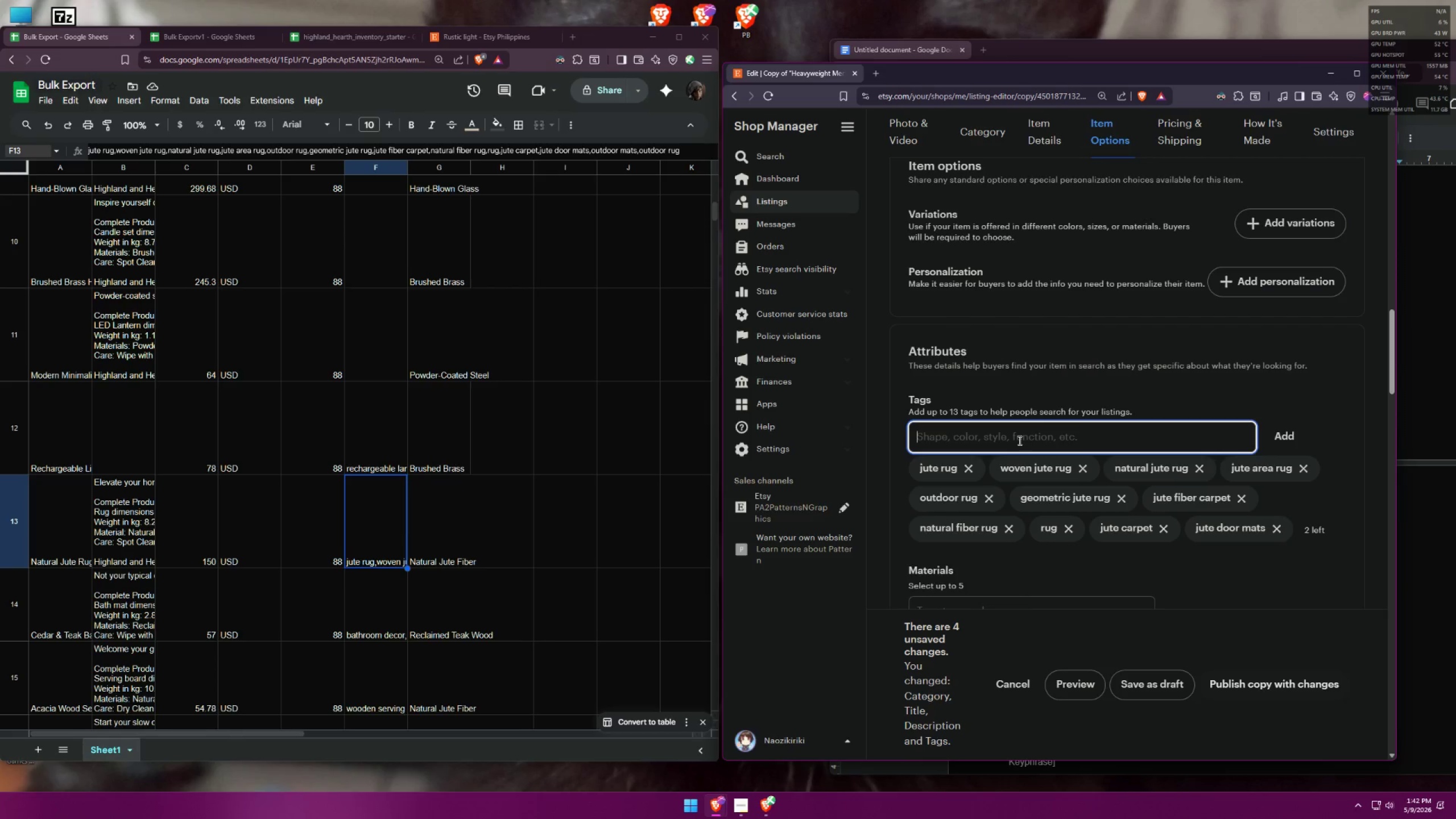 
type(outo)
key(Backspace)
type(door mats)
 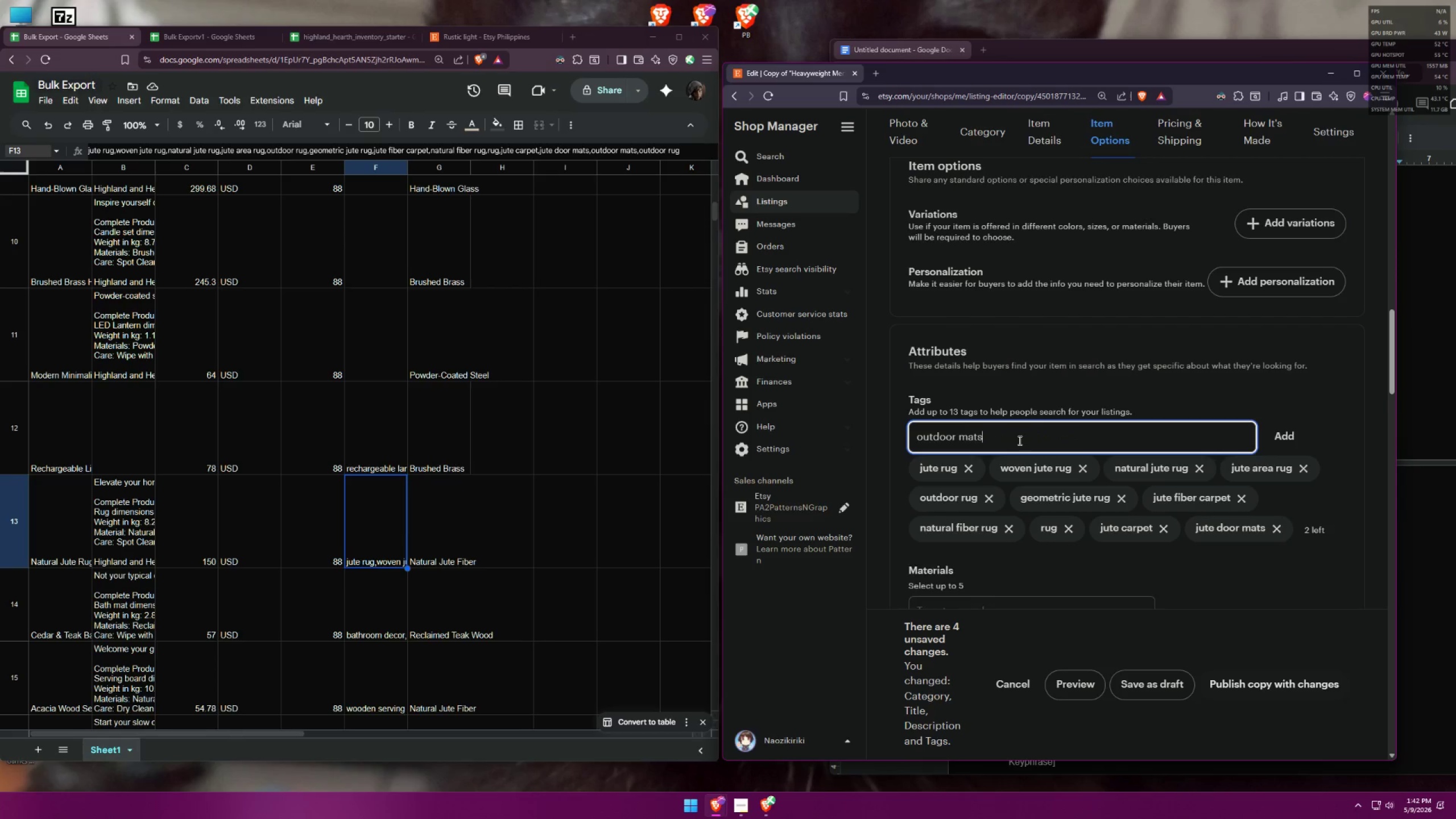 
key(Enter)
 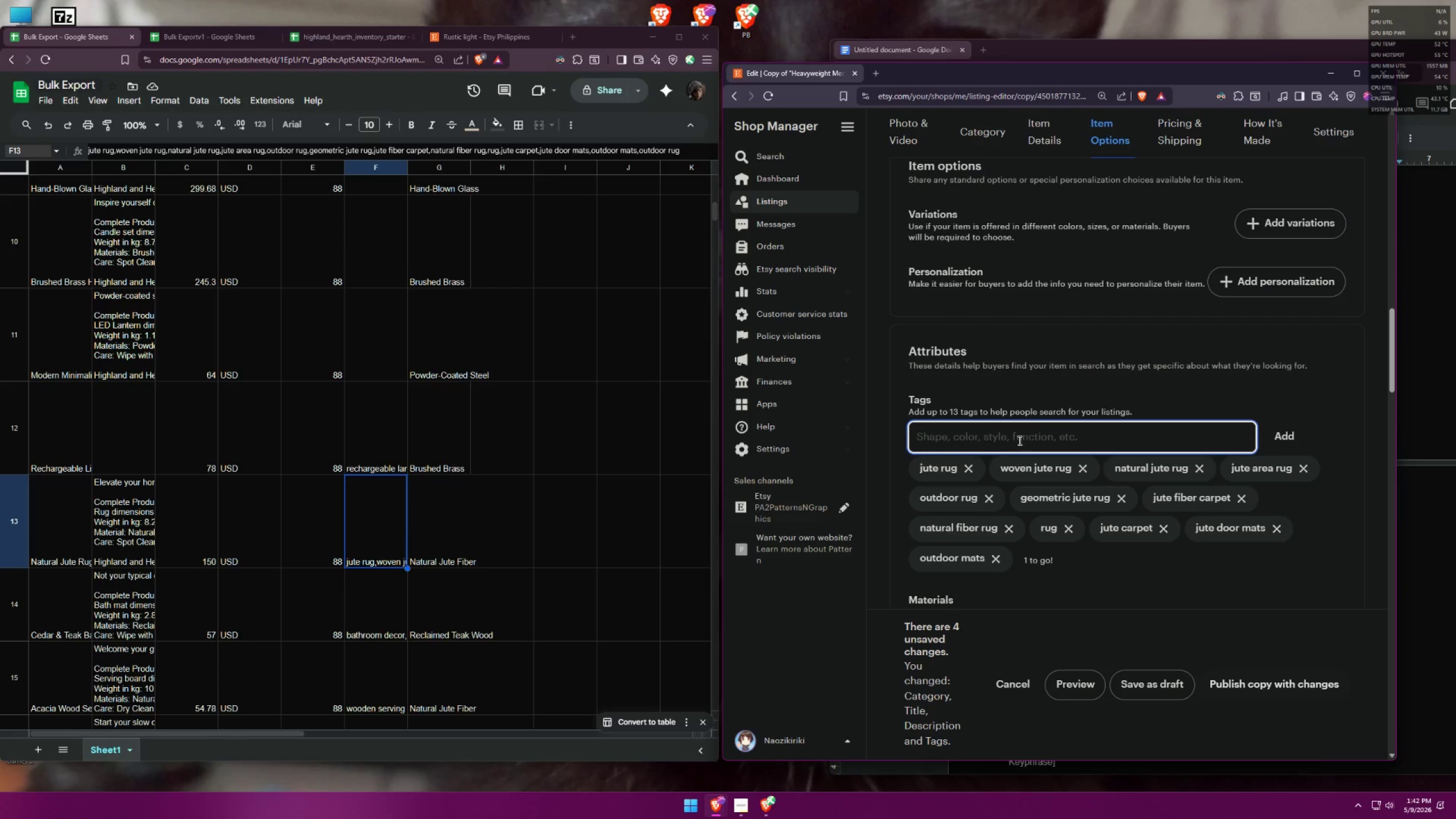 
type(outdoor rugentryway rug)
 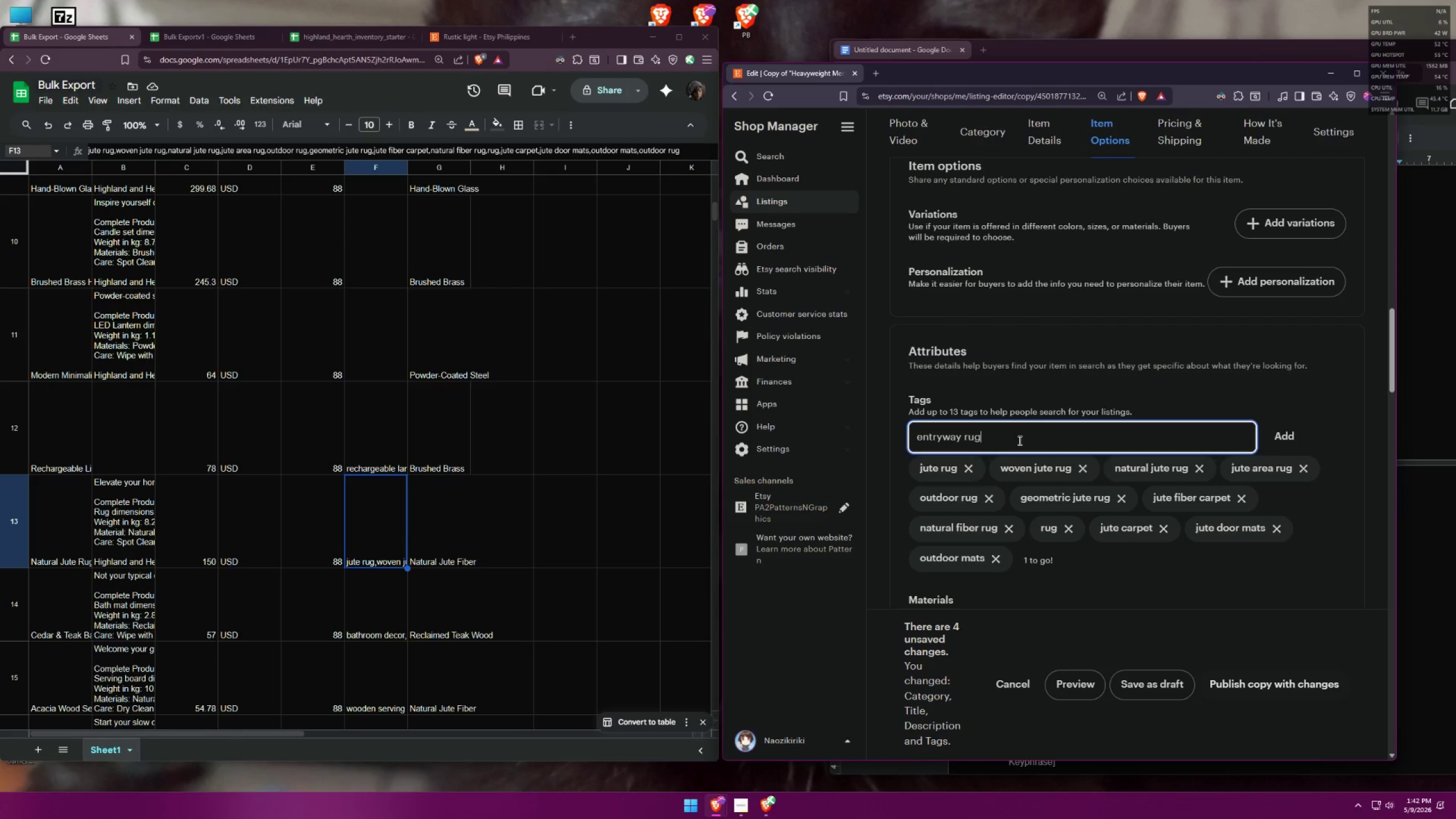 
hold_key(key=Backspace, duration=1.04)
 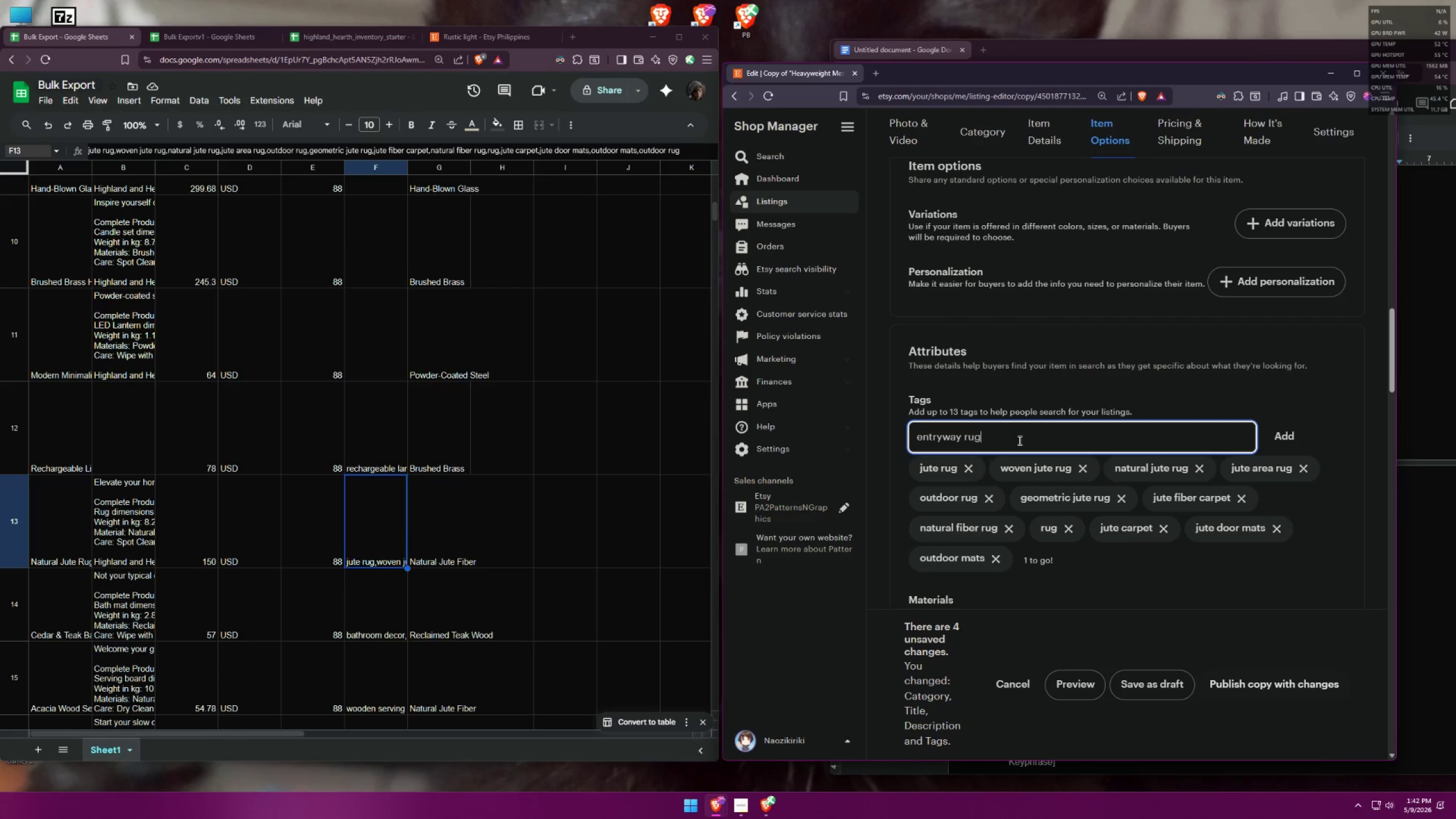 
left_click_drag(start_coordinate=[1021, 441], to_coordinate=[816, 402])
 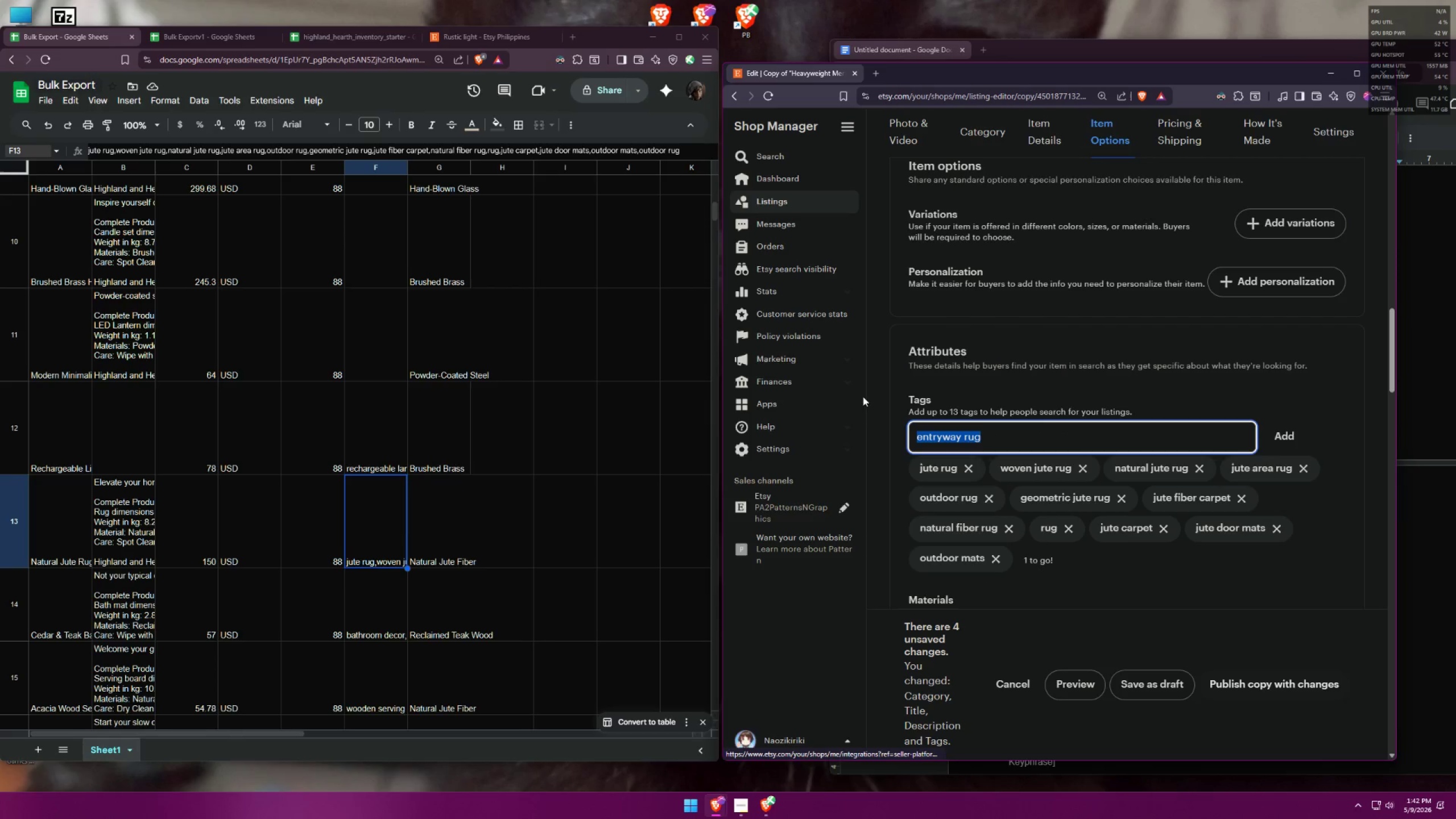 
key(Control+ControlLeft)
 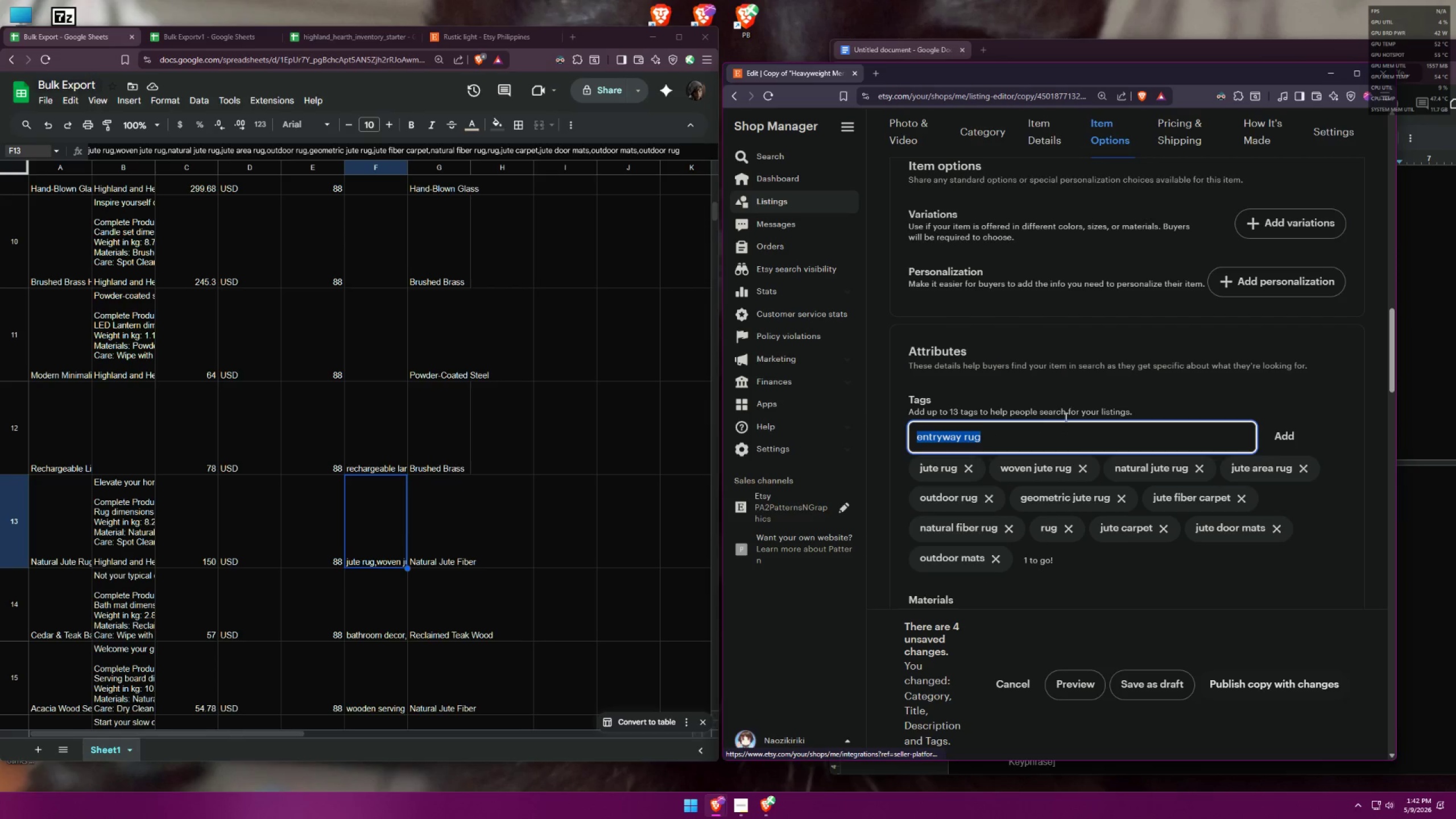 
key(Control+C)
 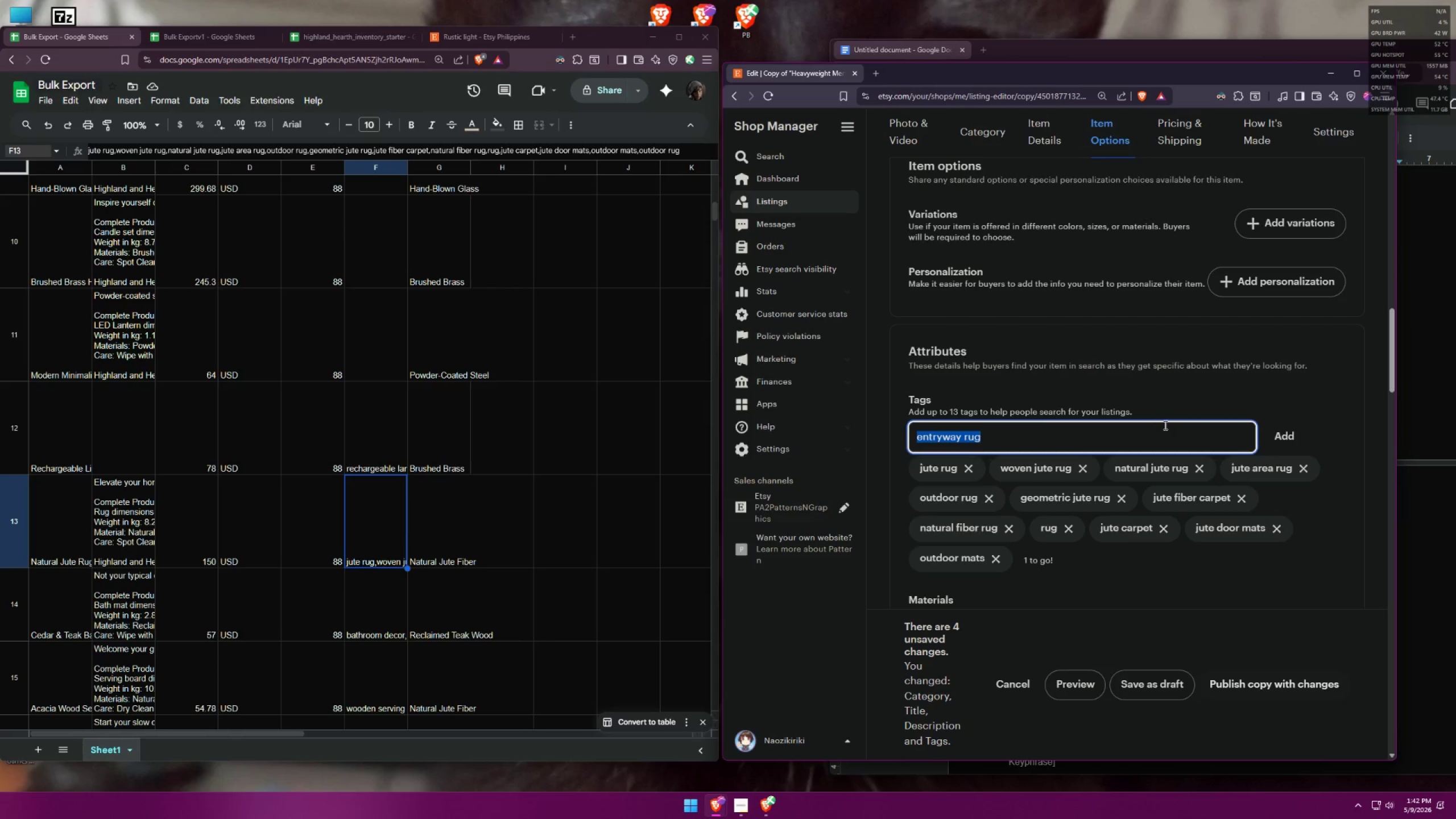 
key(Enter)
 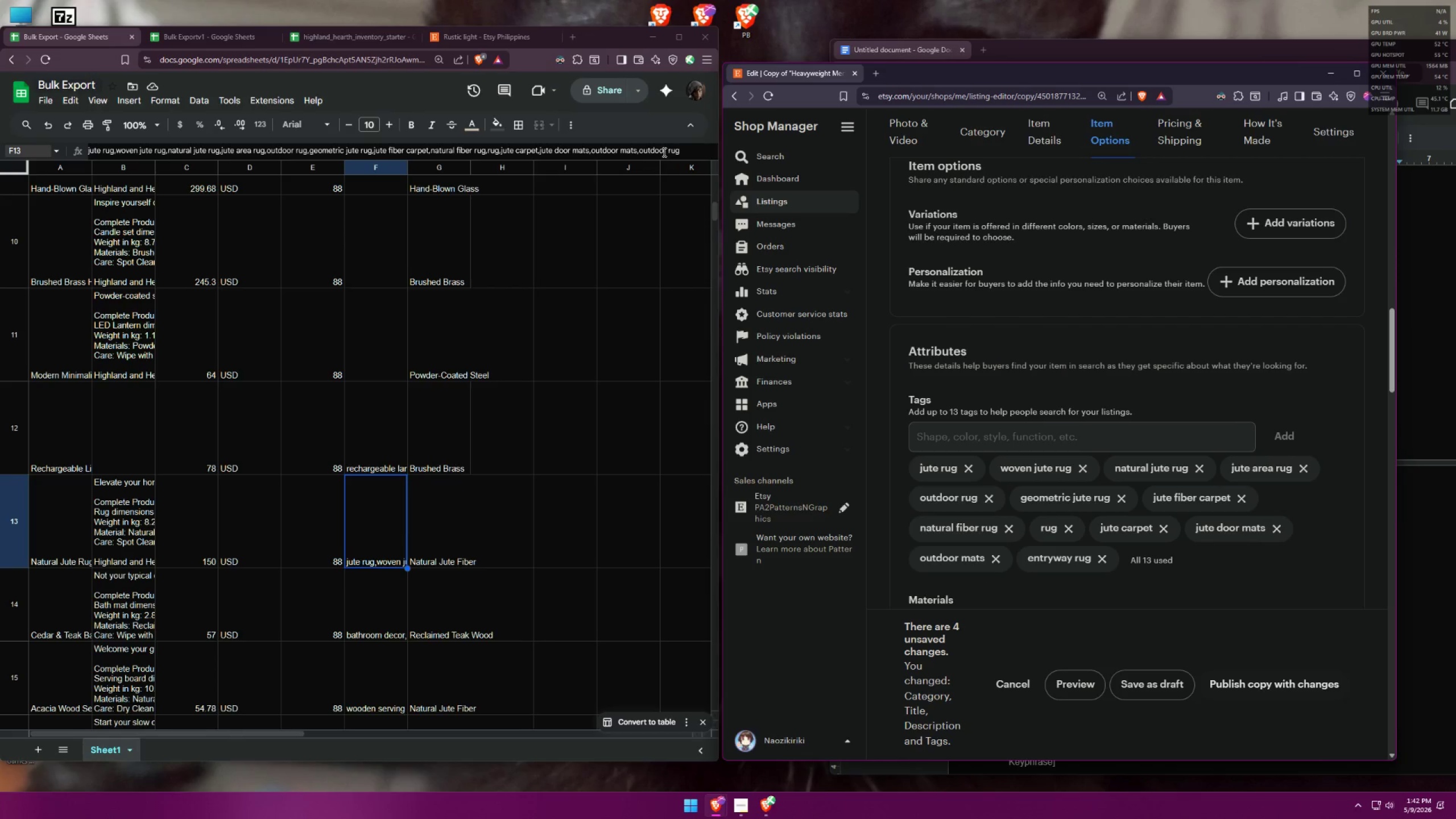 
left_click_drag(start_coordinate=[640, 150], to_coordinate=[689, 150])
 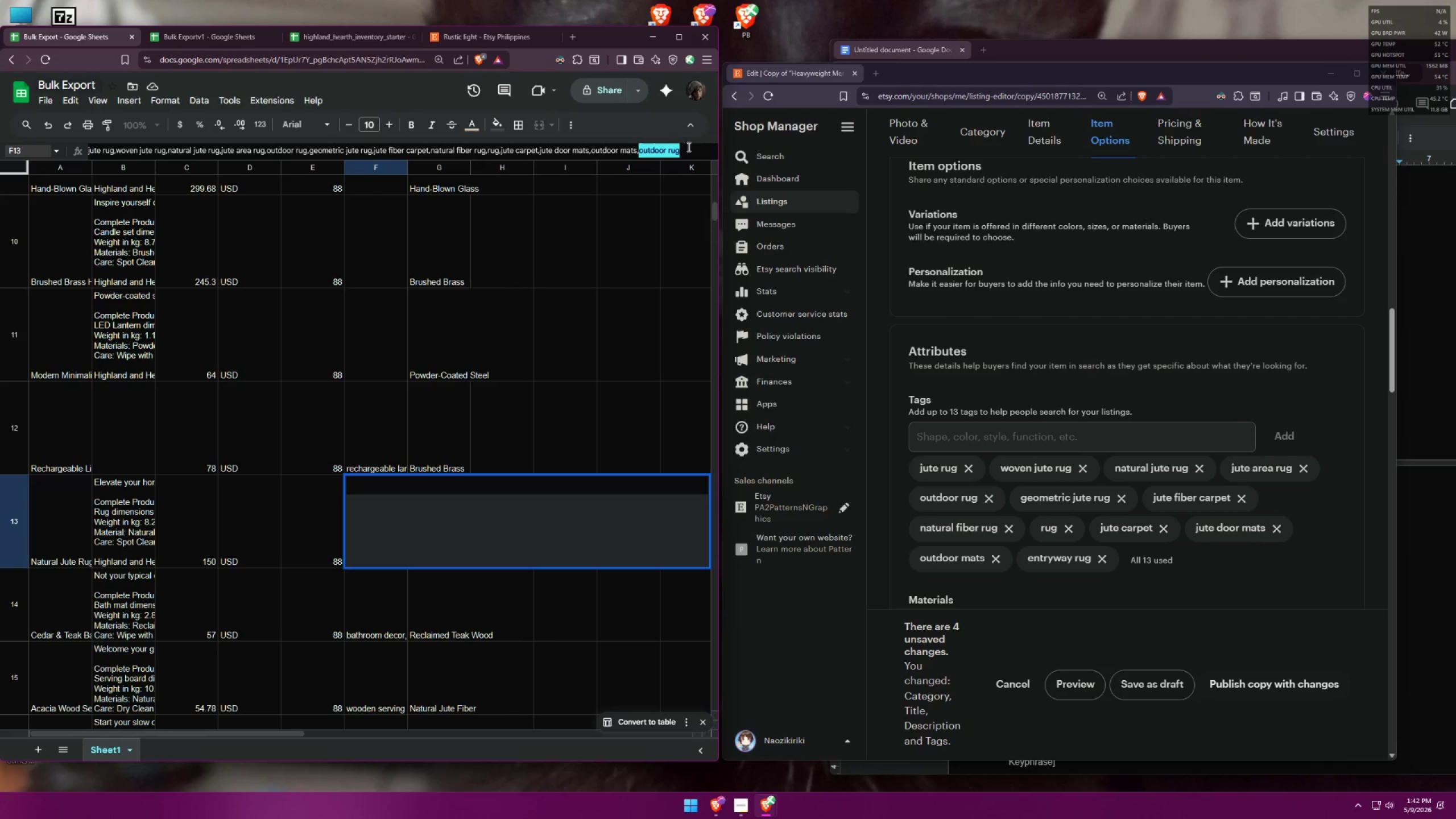 
key(Control+ControlLeft)
 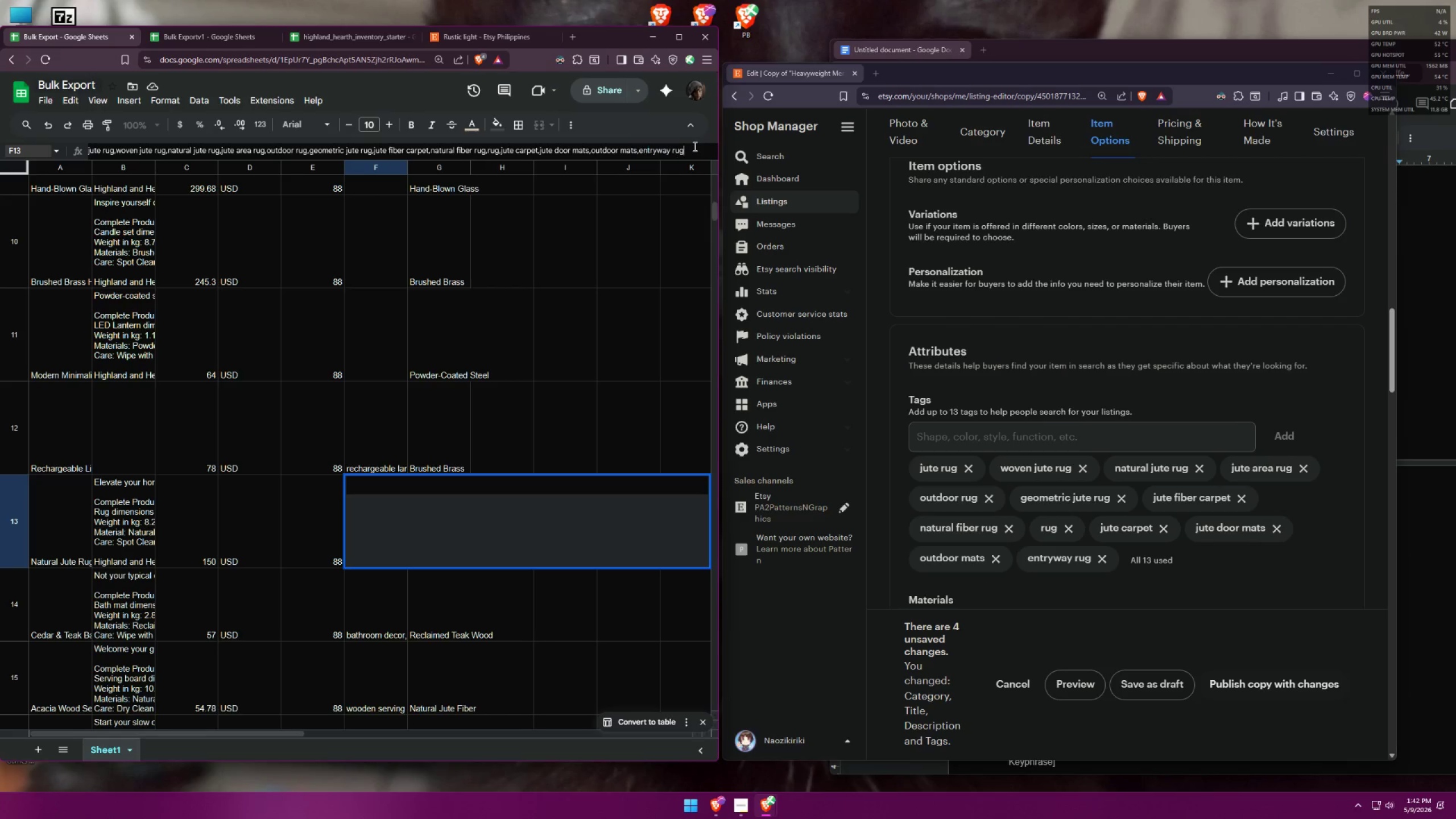 
key(Control+V)
 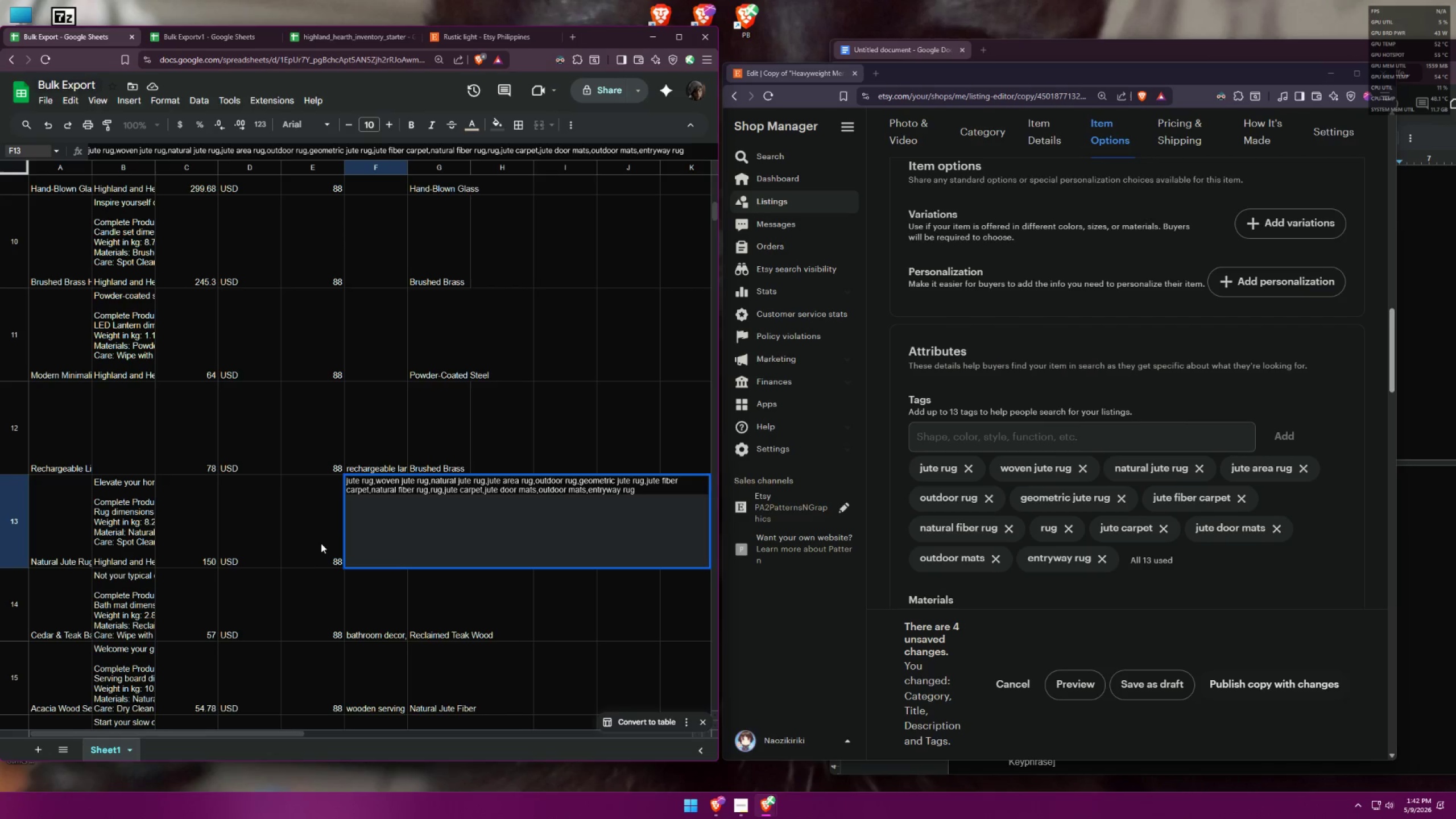 
left_click([329, 536])
 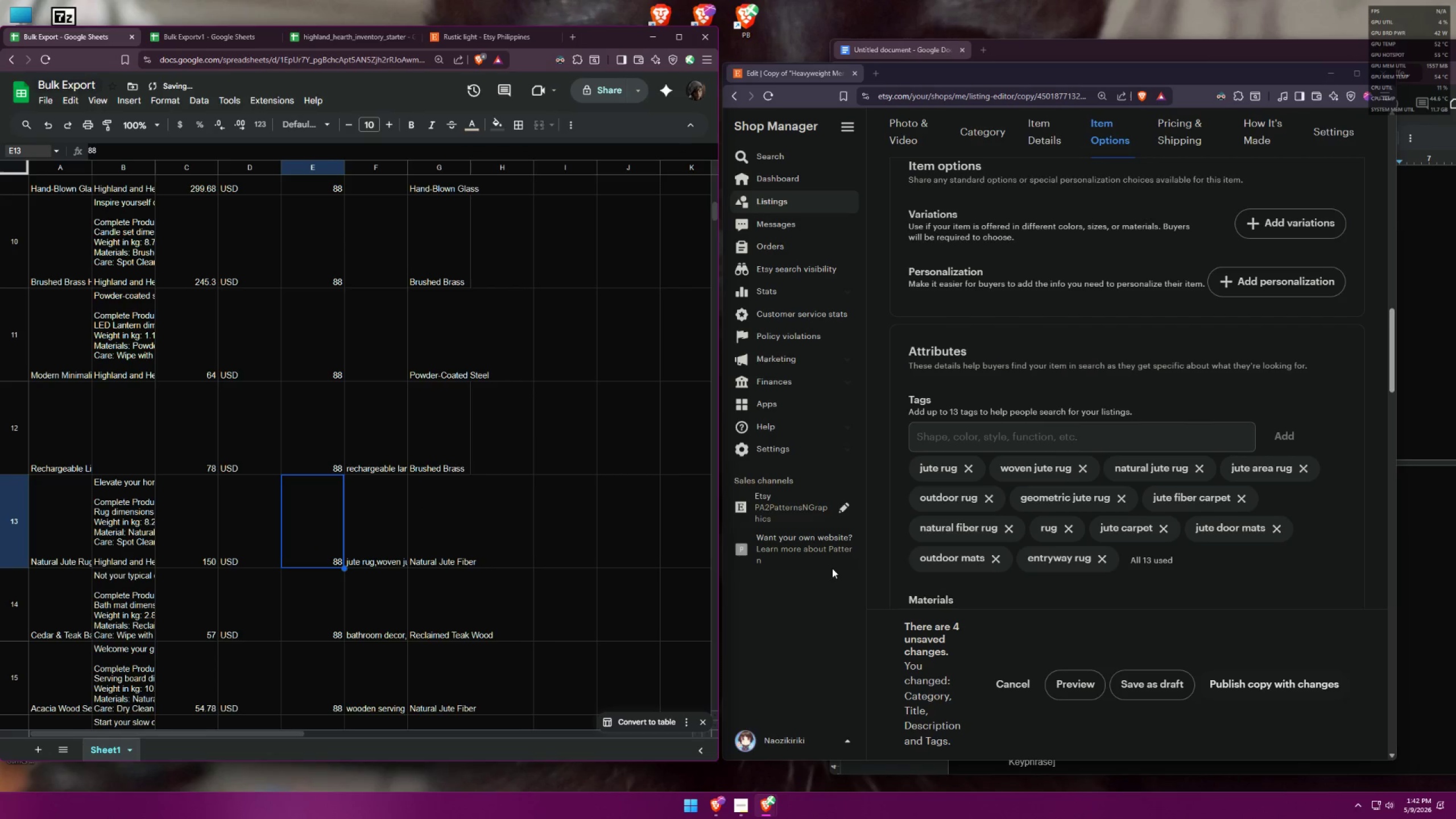 
scroll: coordinate [1077, 469], scroll_direction: down, amount: 15.0
 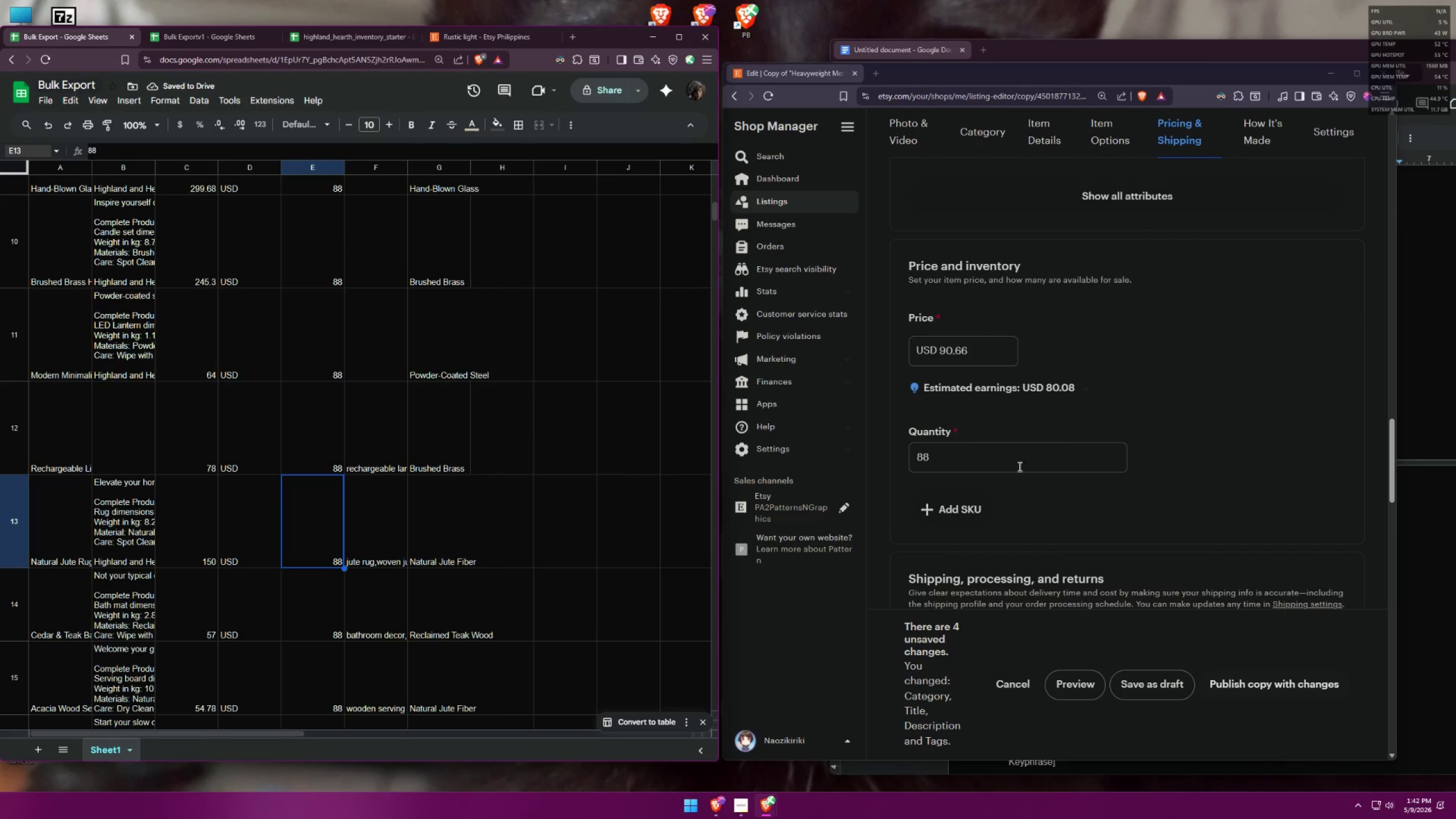 
left_click_drag(start_coordinate=[967, 466], to_coordinate=[892, 463])
 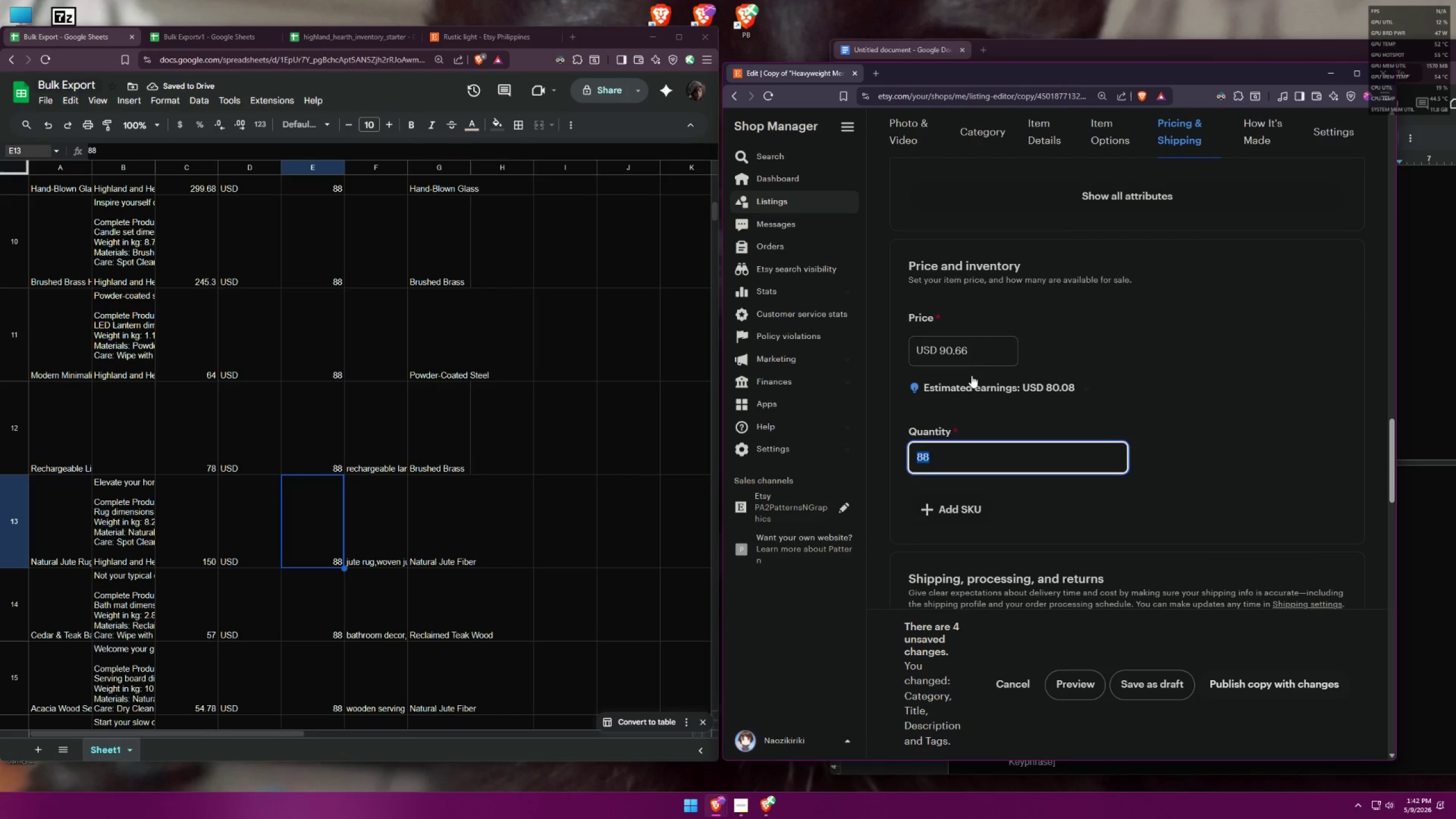 
left_click_drag(start_coordinate=[978, 351], to_coordinate=[872, 348])
 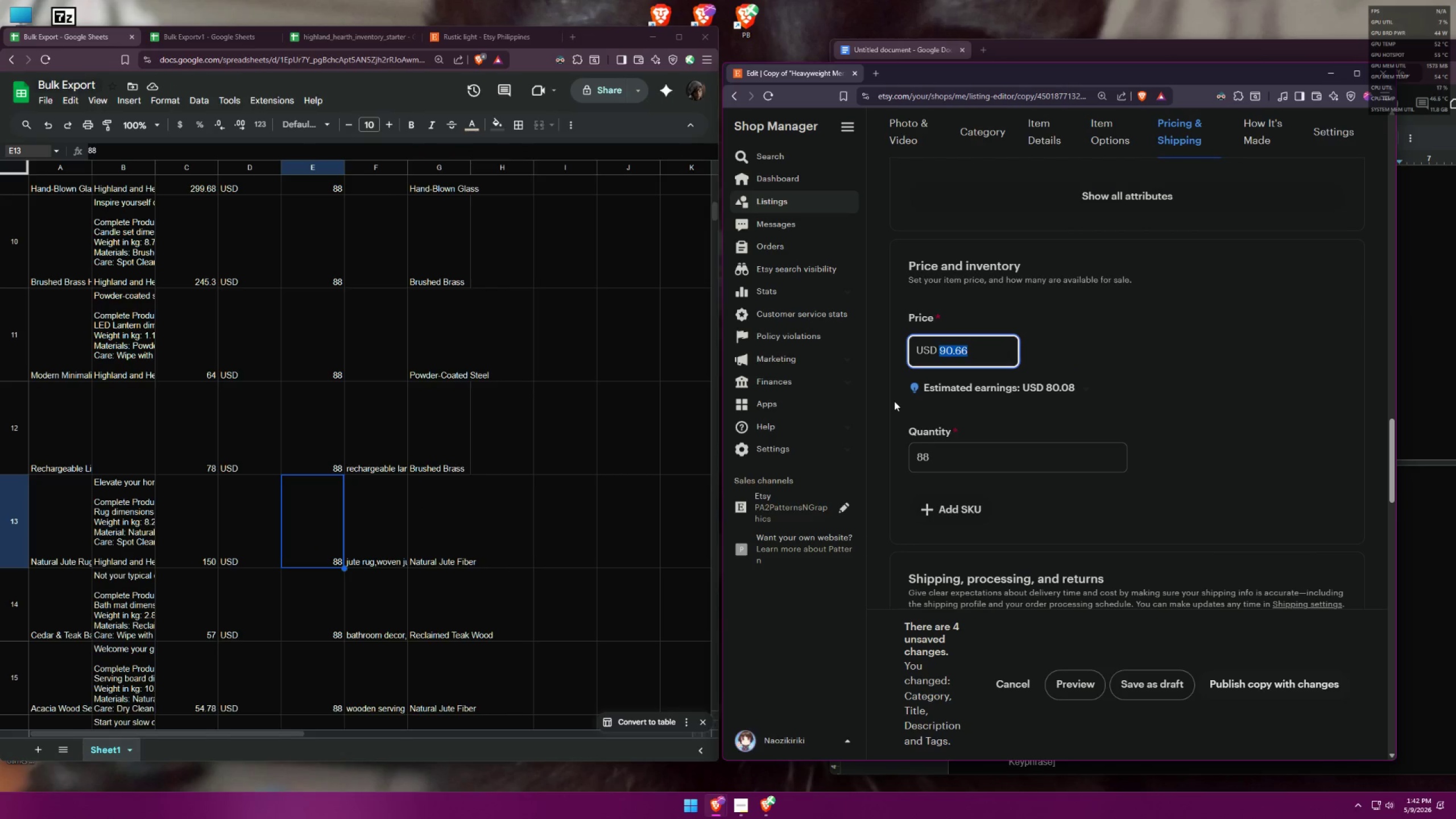 
type(150)
 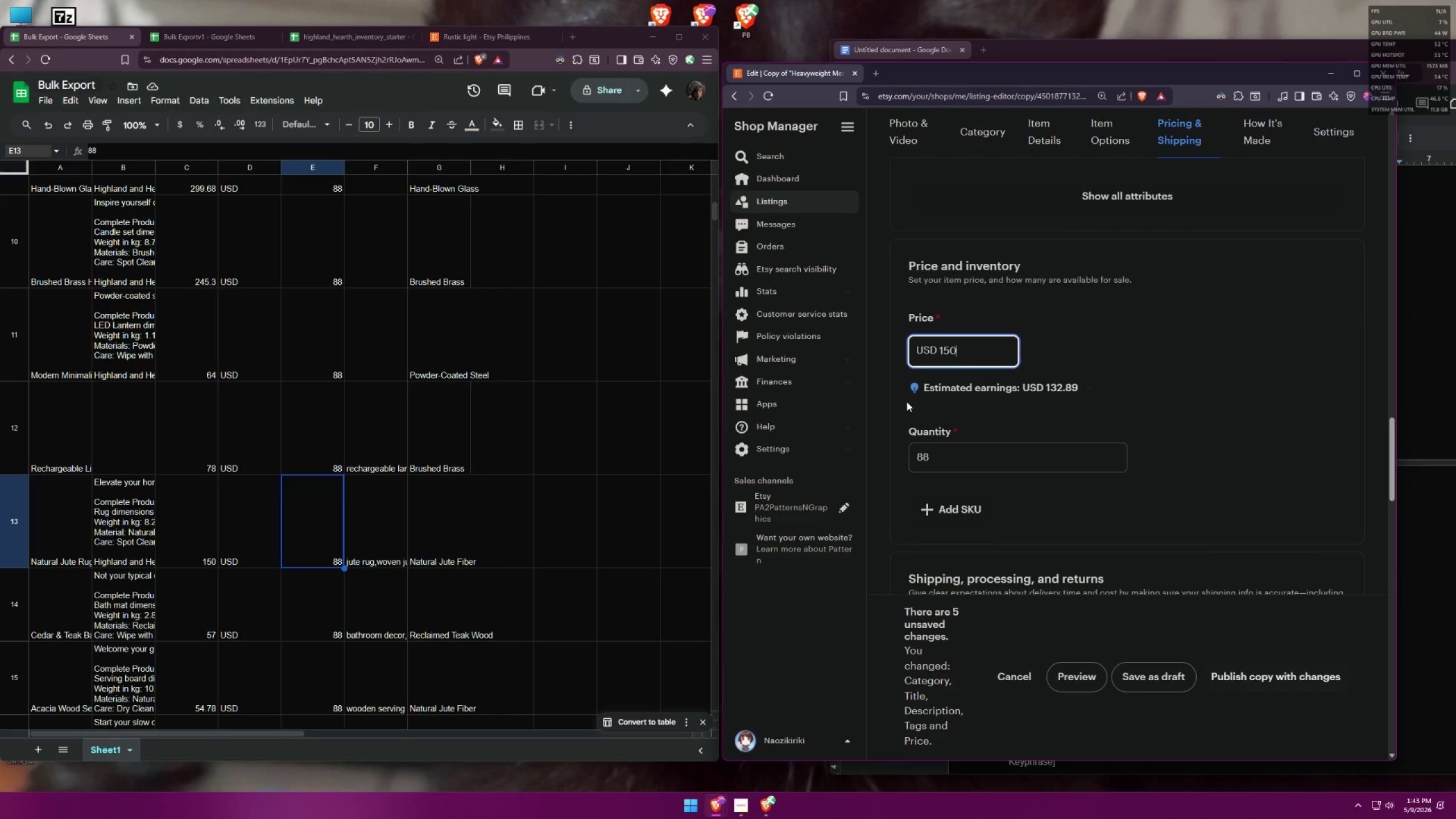 
left_click_drag(start_coordinate=[982, 352], to_coordinate=[883, 344])
 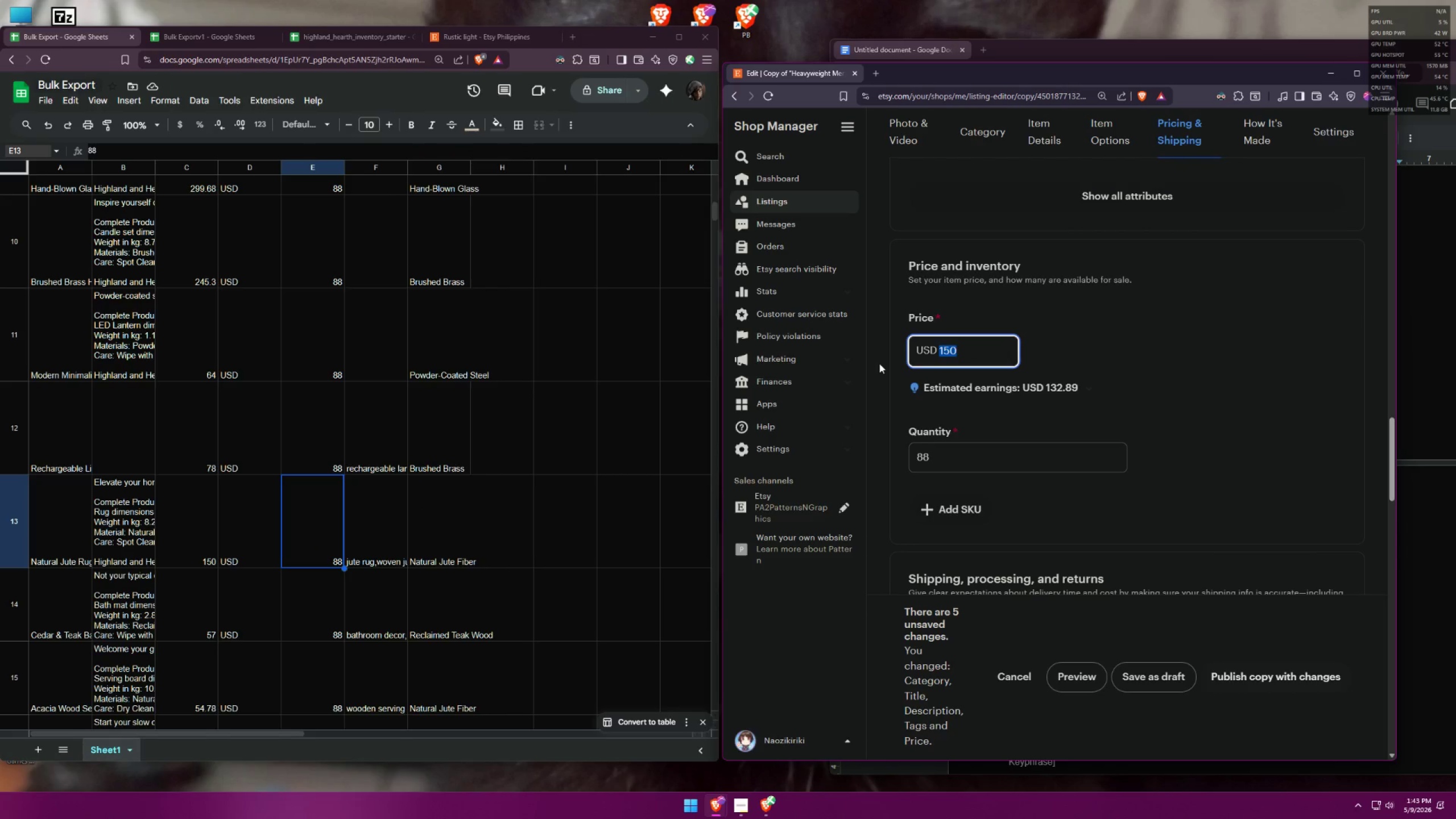 
type(150)
 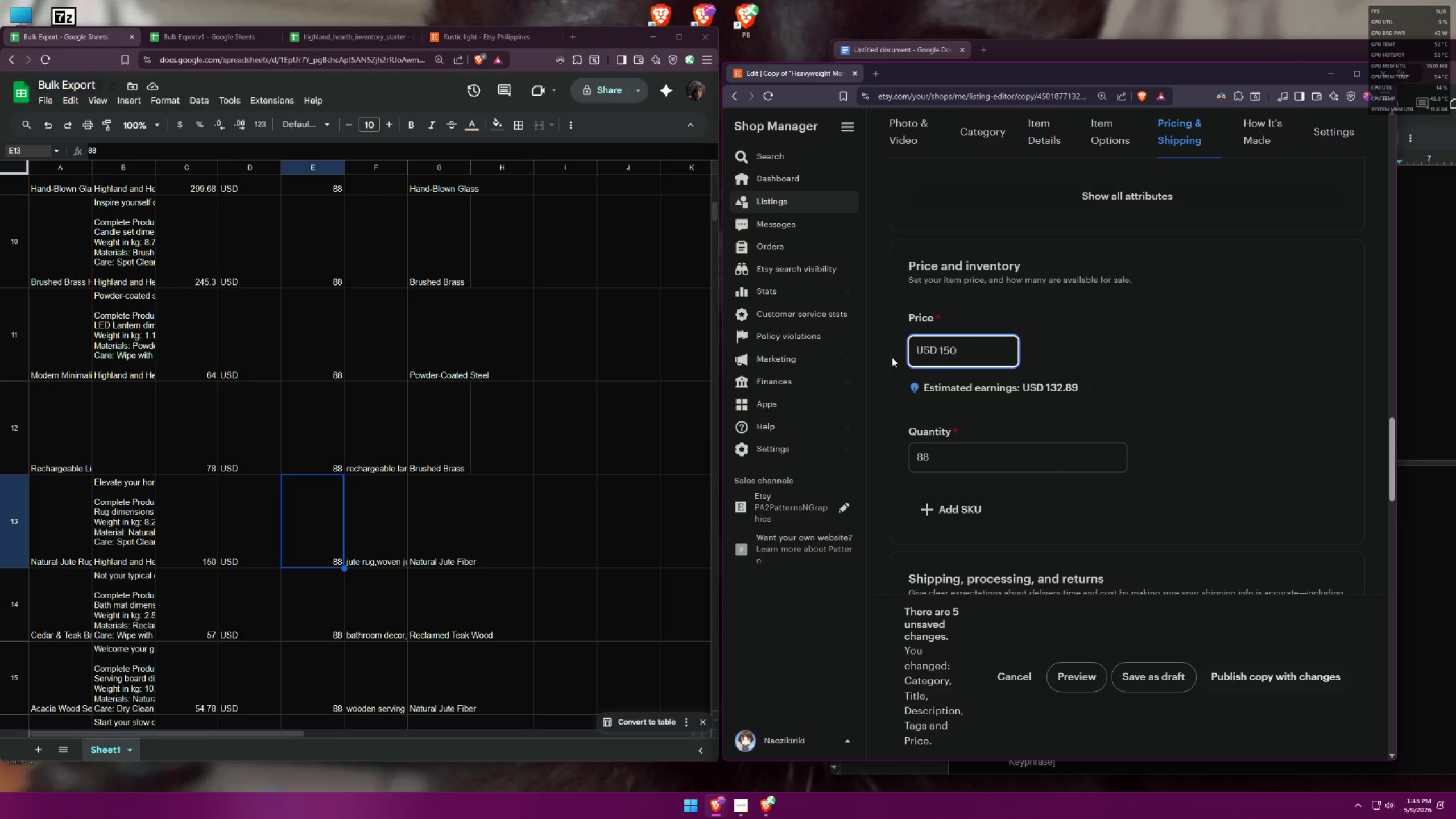 
left_click([1125, 330])
 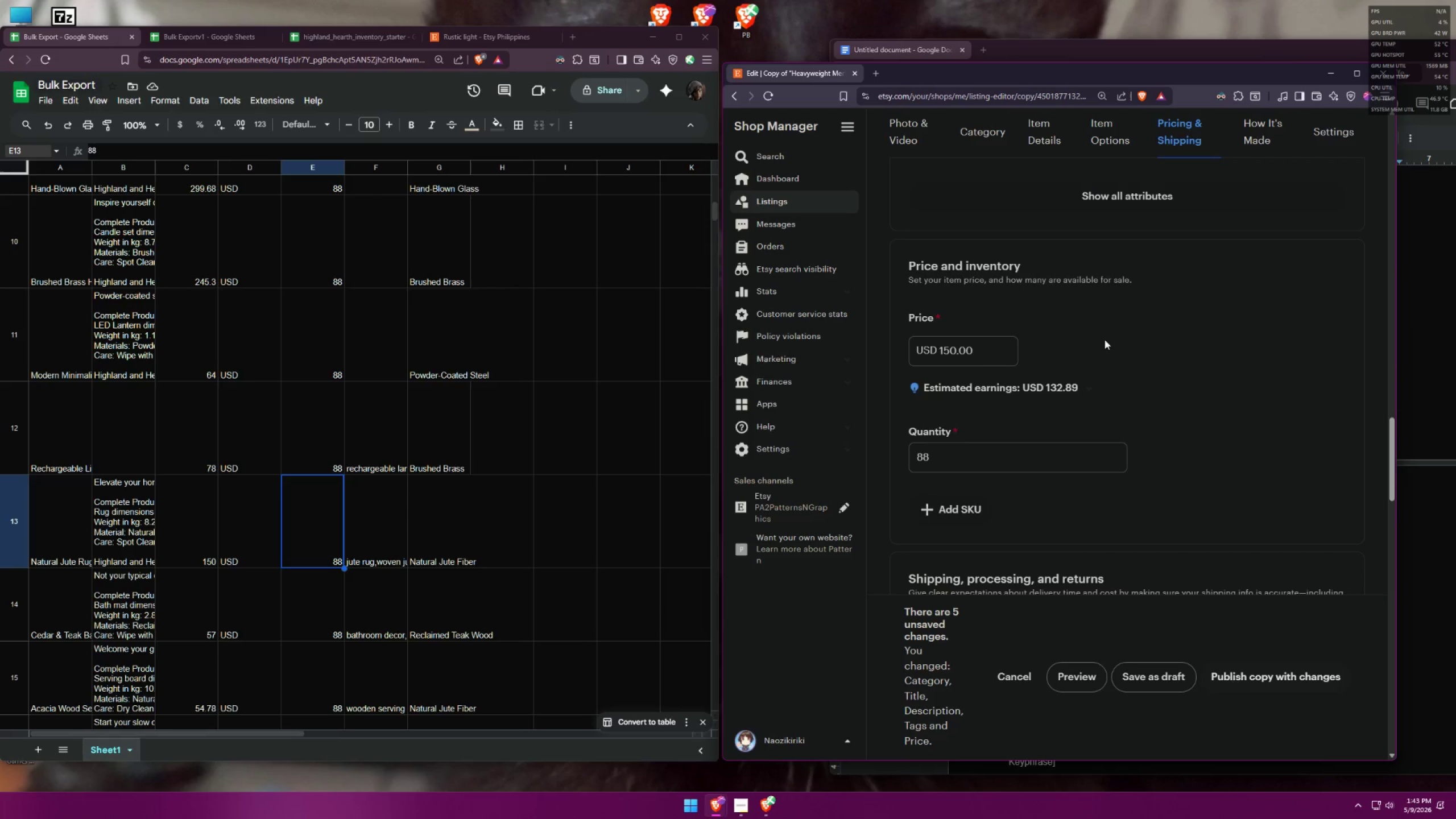 
left_click([388, 534])
 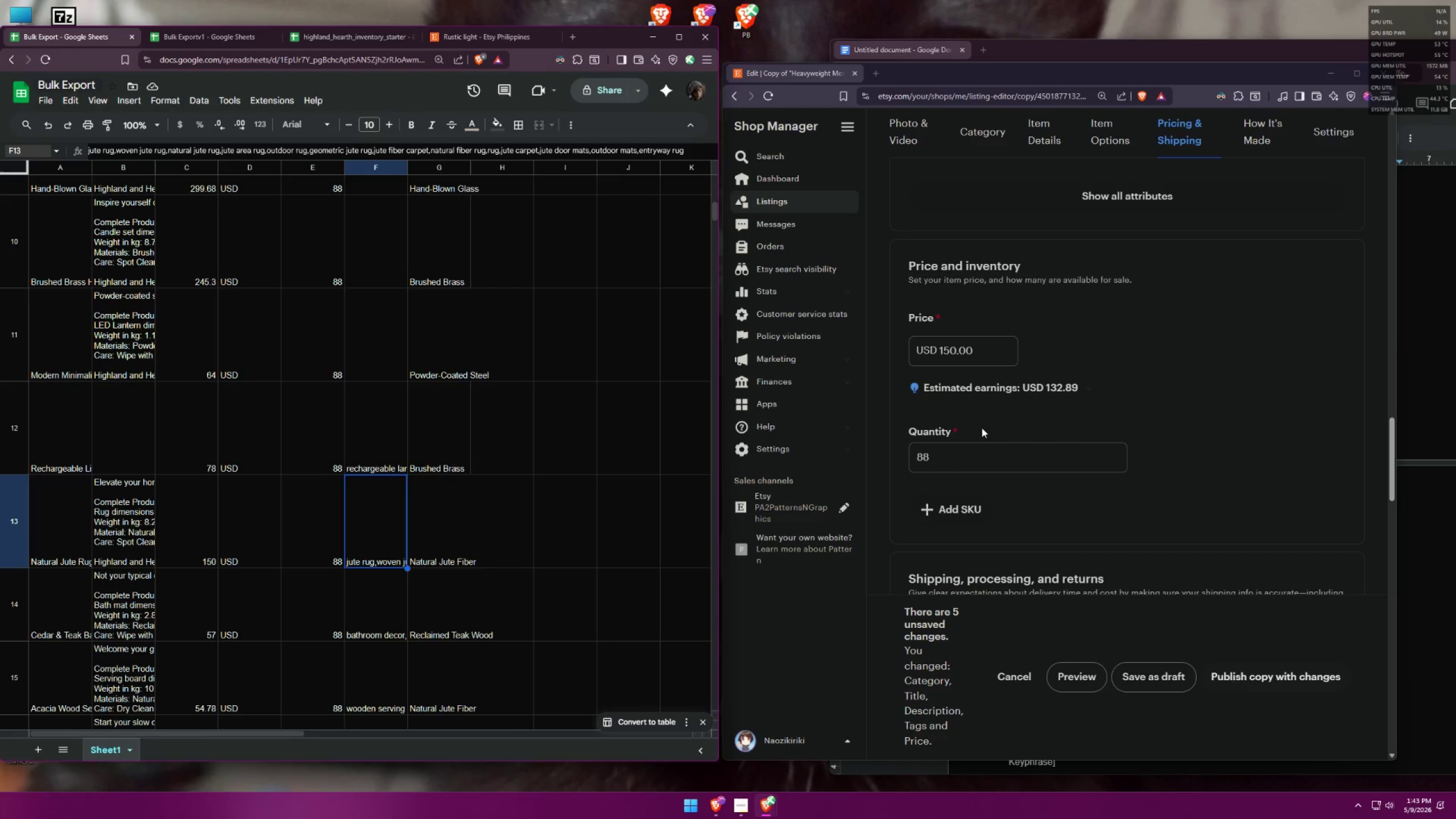 
scroll: coordinate [1107, 414], scroll_direction: down, amount: 8.0
 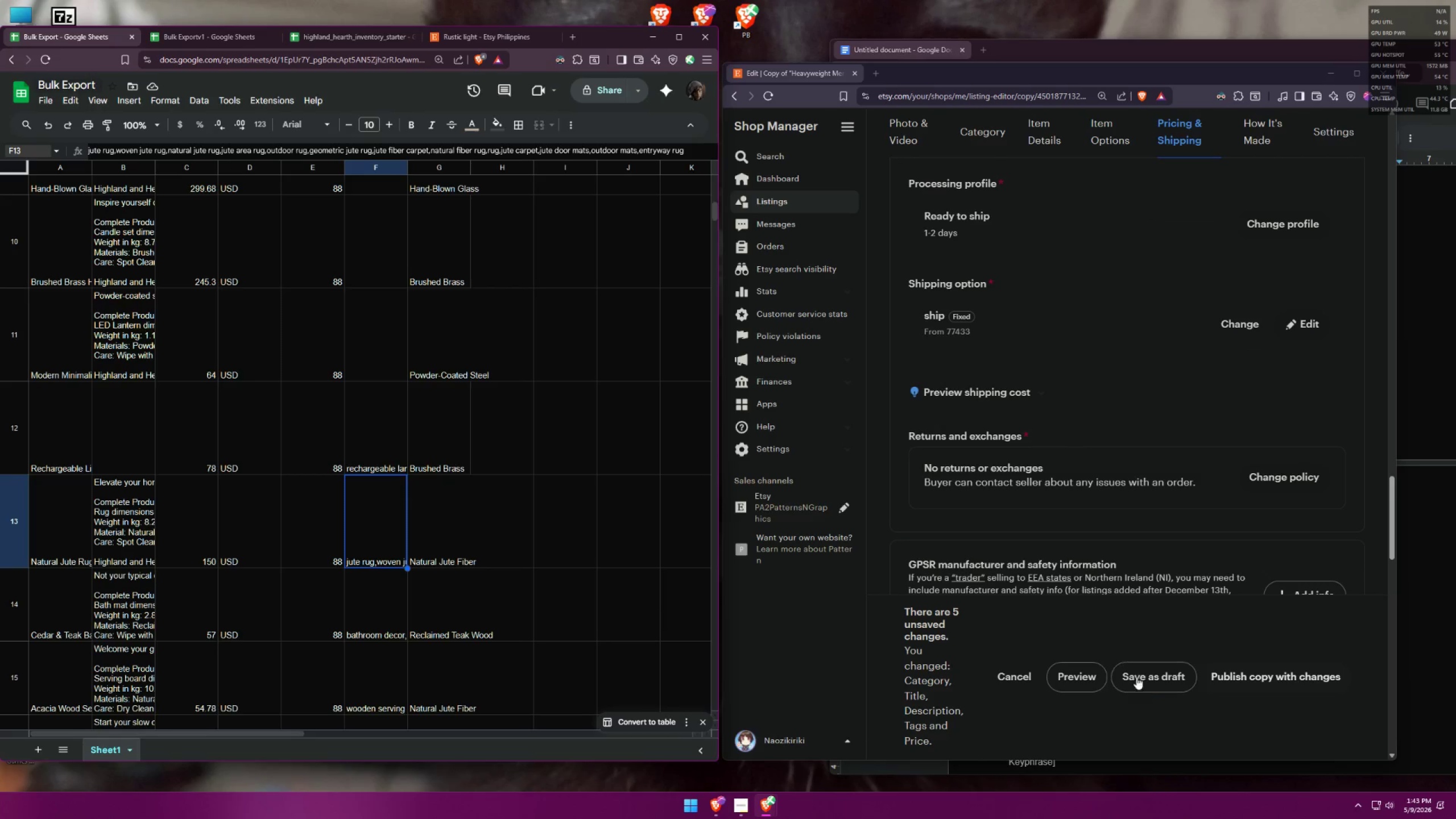 
left_click([1146, 687])
 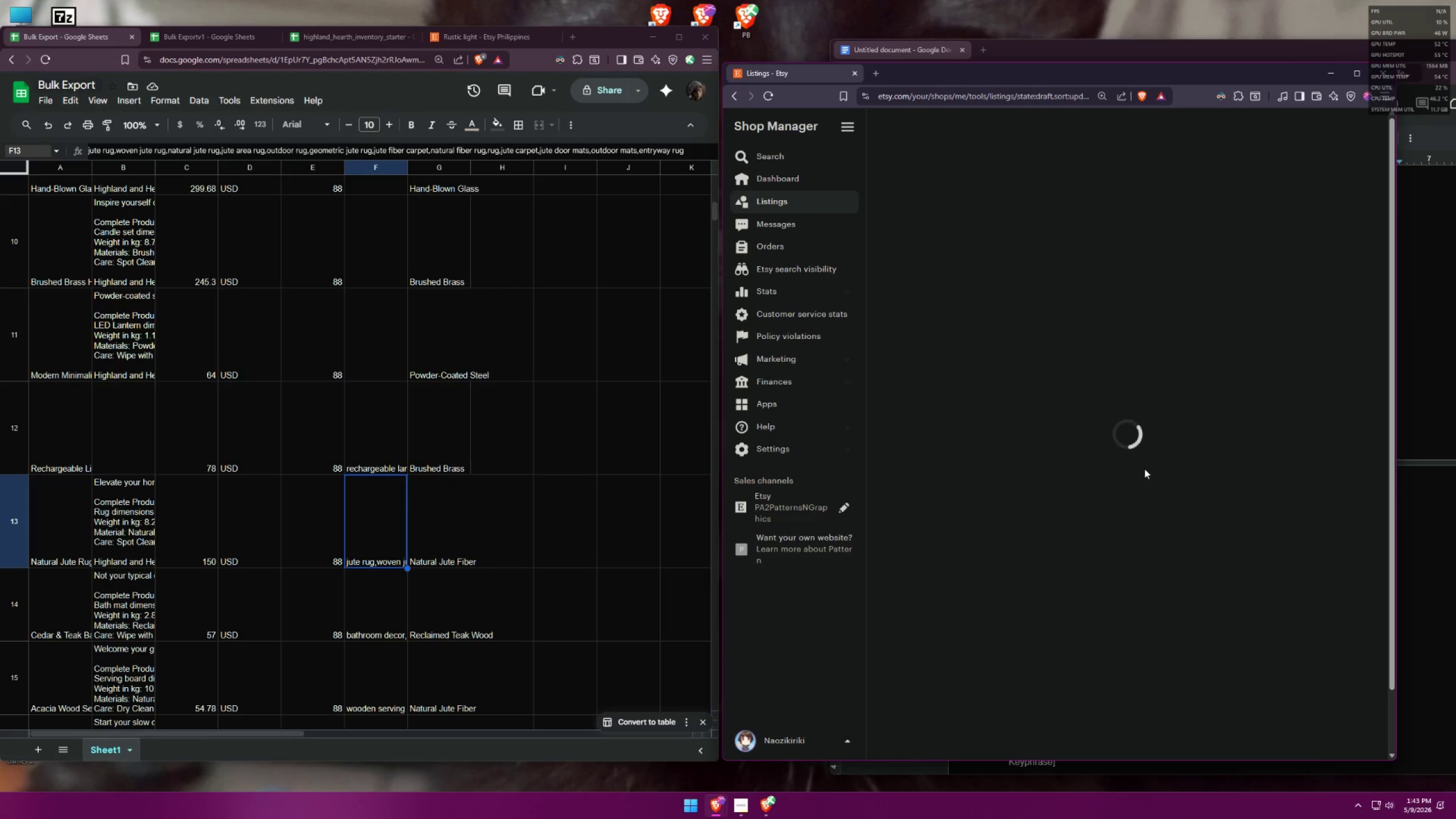 
scroll: coordinate [1151, 435], scroll_direction: down, amount: 8.0
 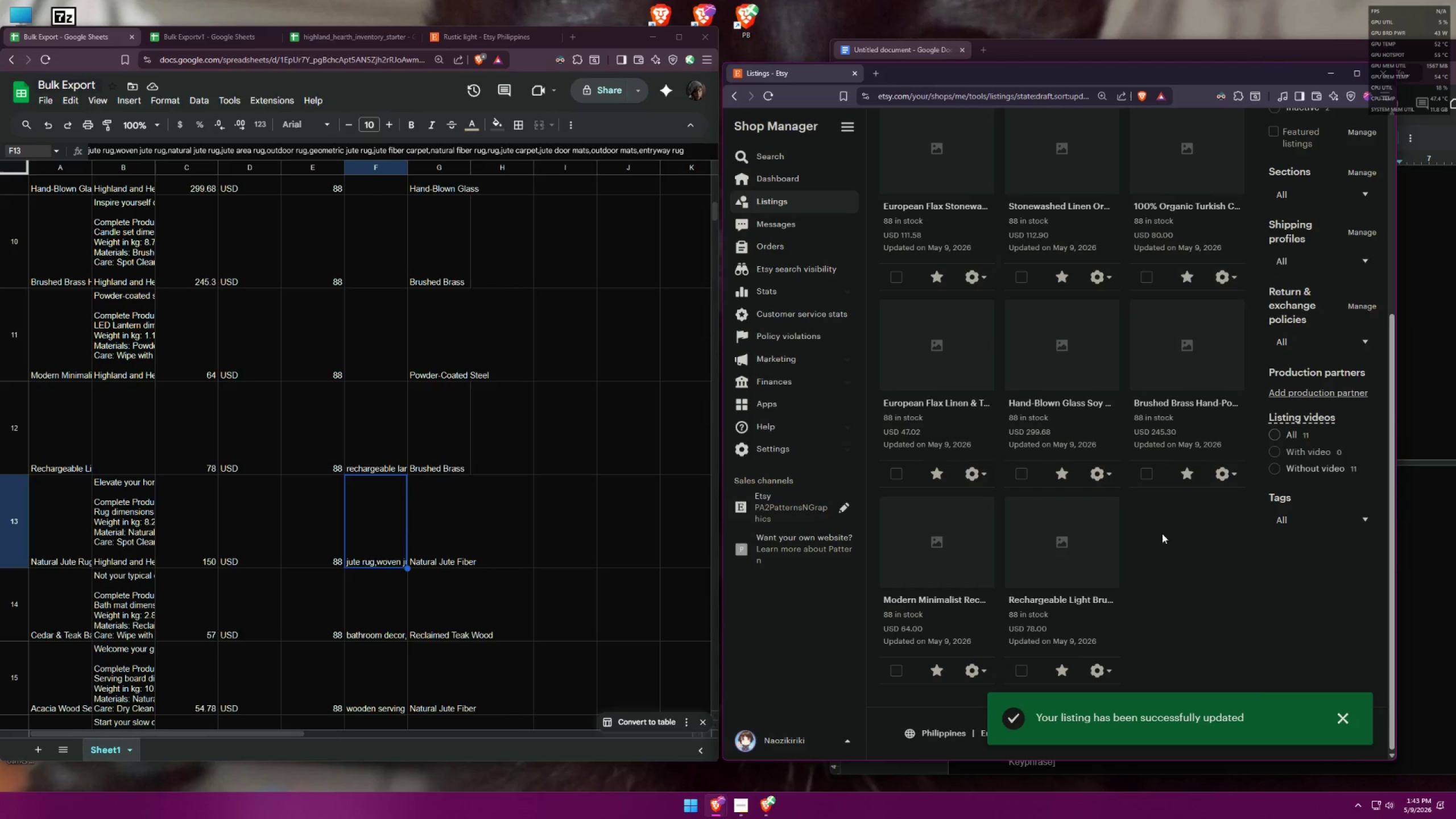 
left_click([762, 89])
 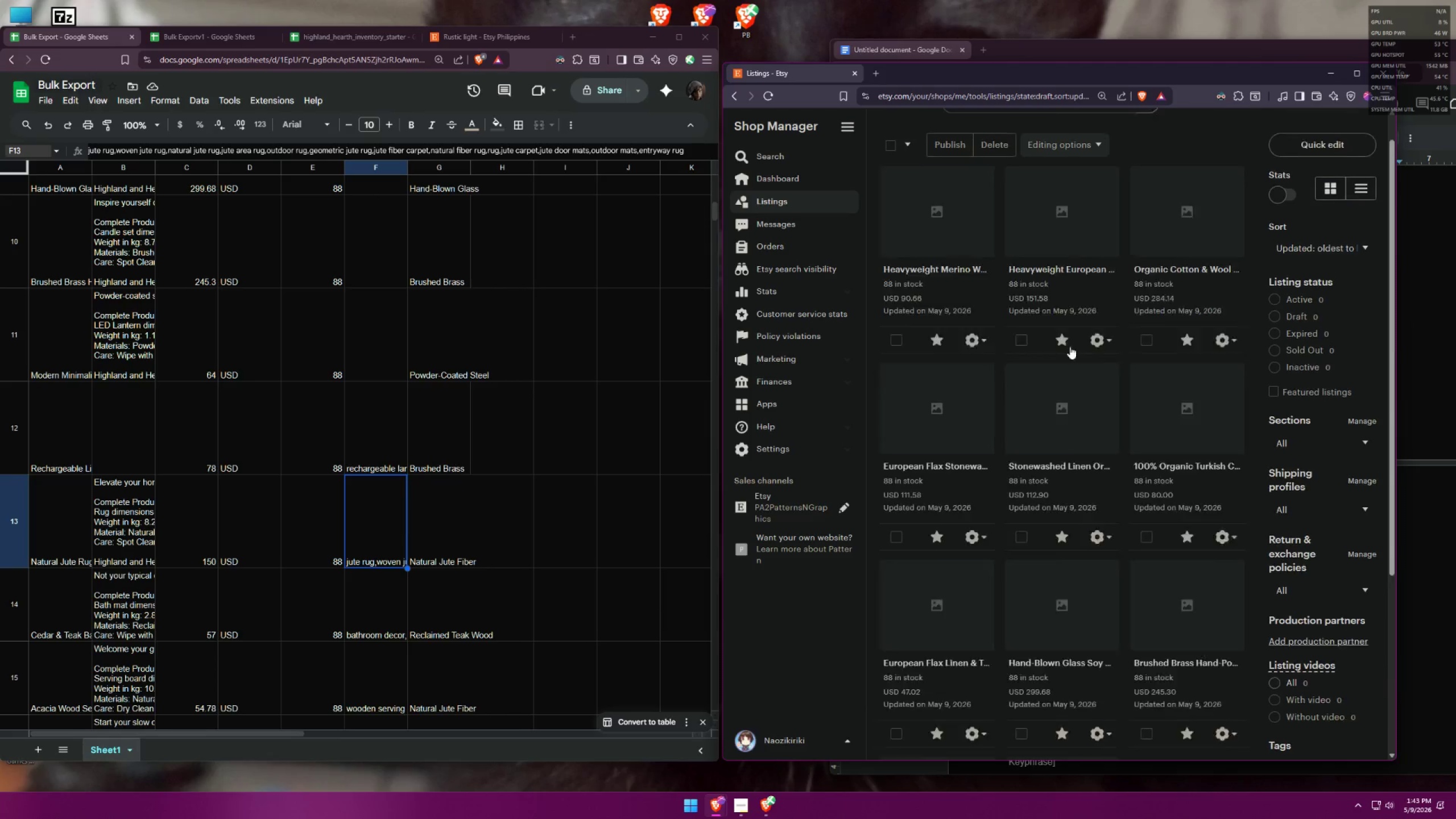 
left_click([982, 374])
 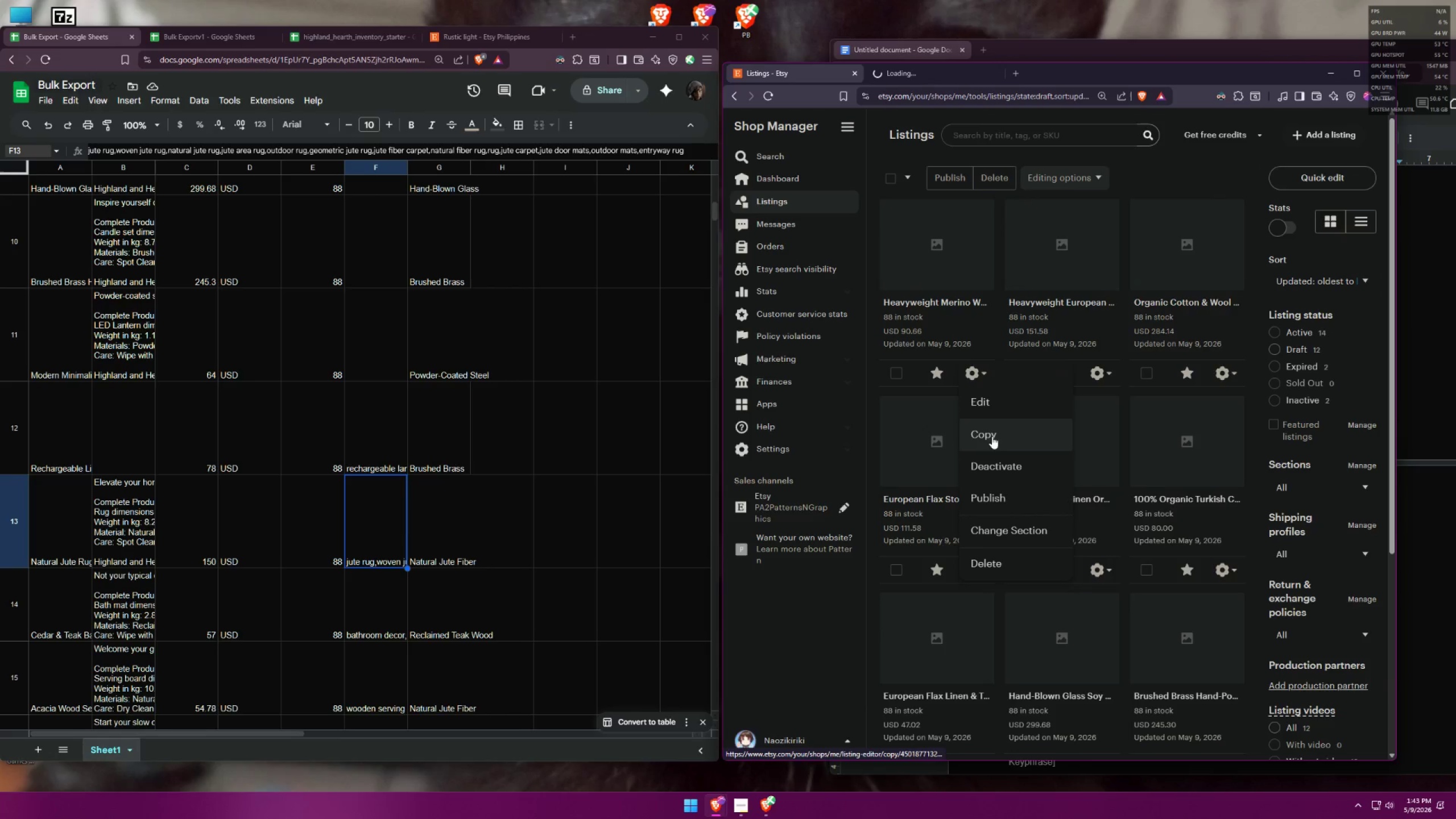 
left_click([1318, 613])
 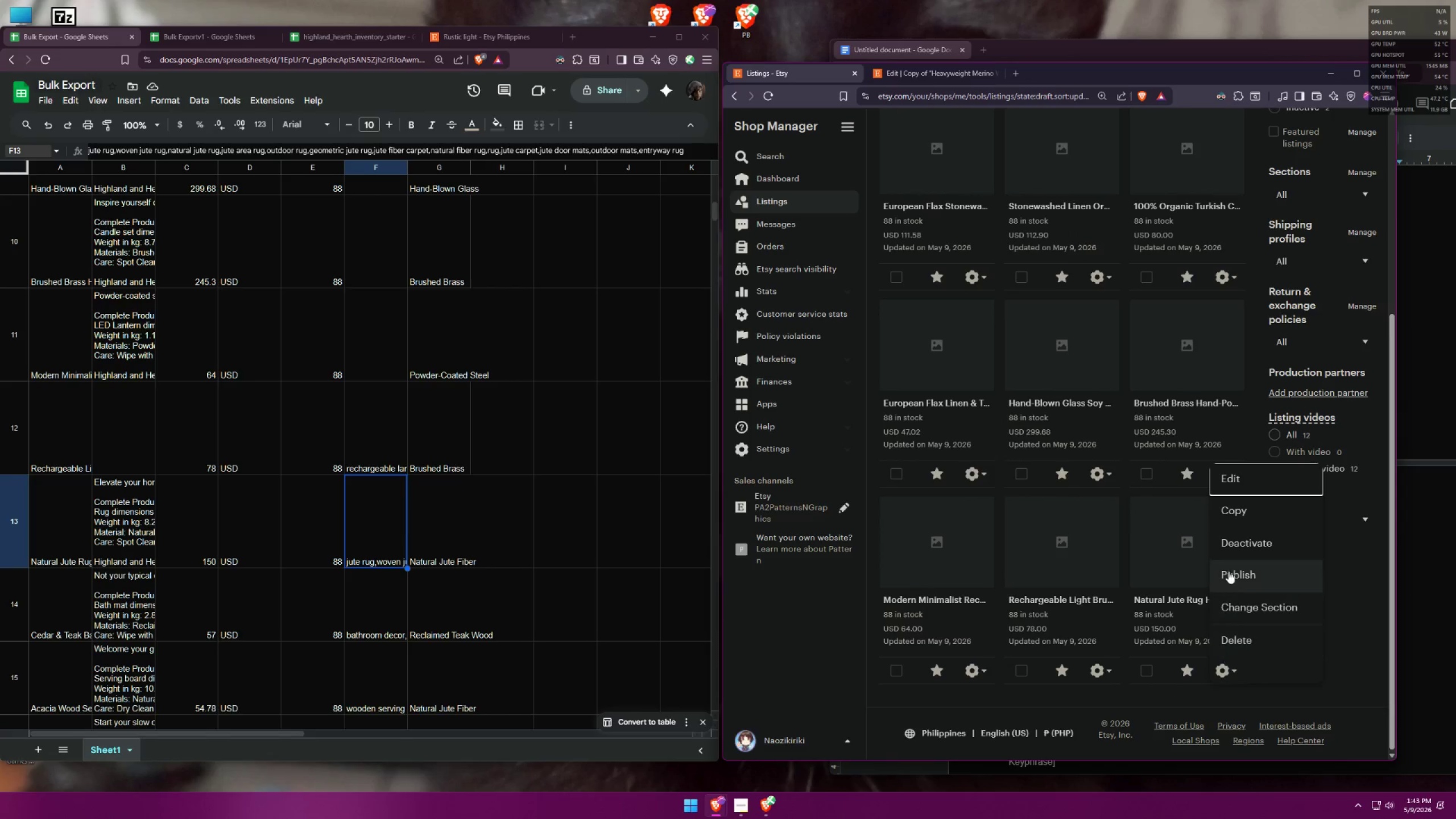 
scroll: coordinate [1243, 540], scroll_direction: down, amount: 8.0
 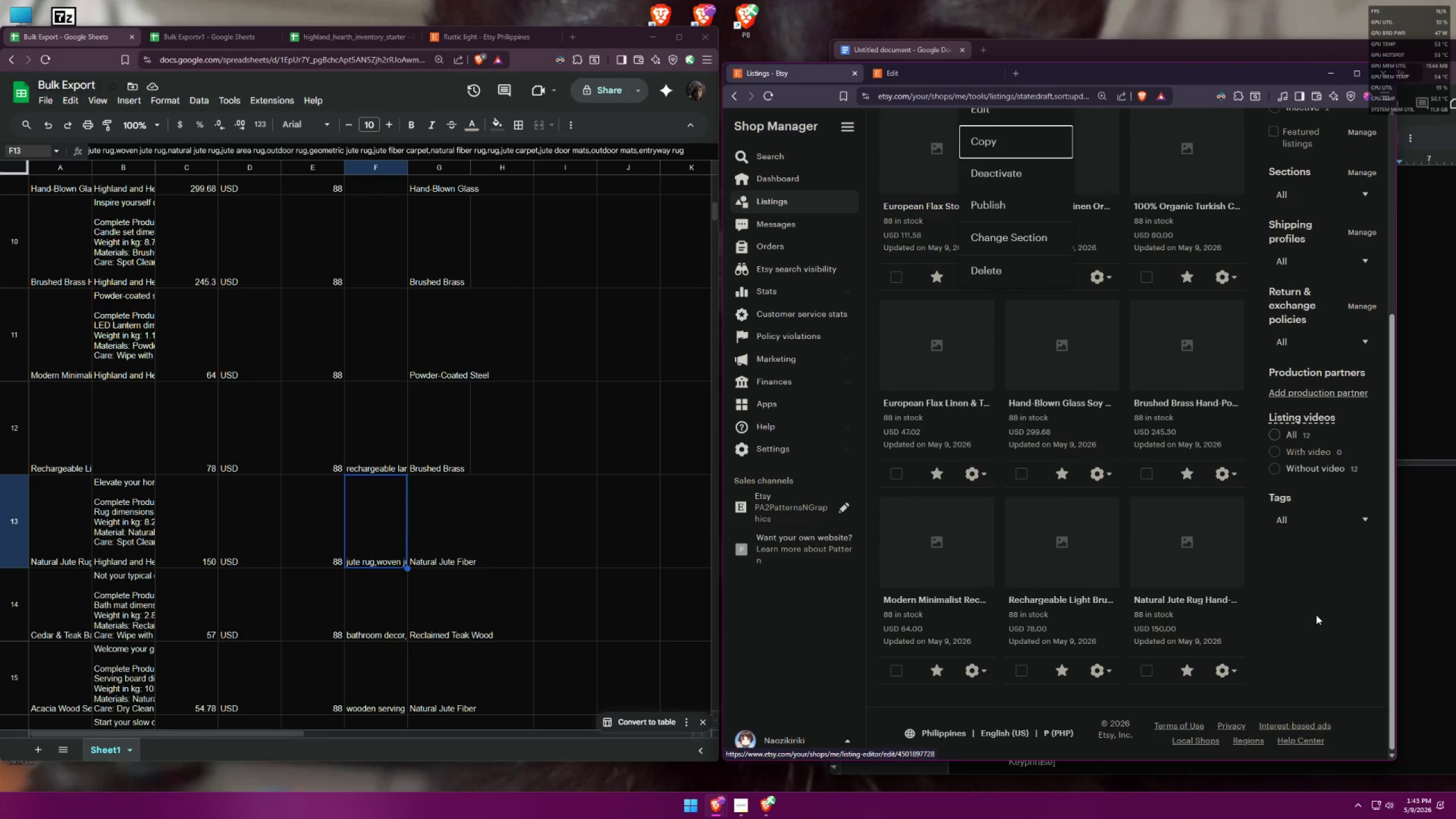 
left_click([1350, 587])
 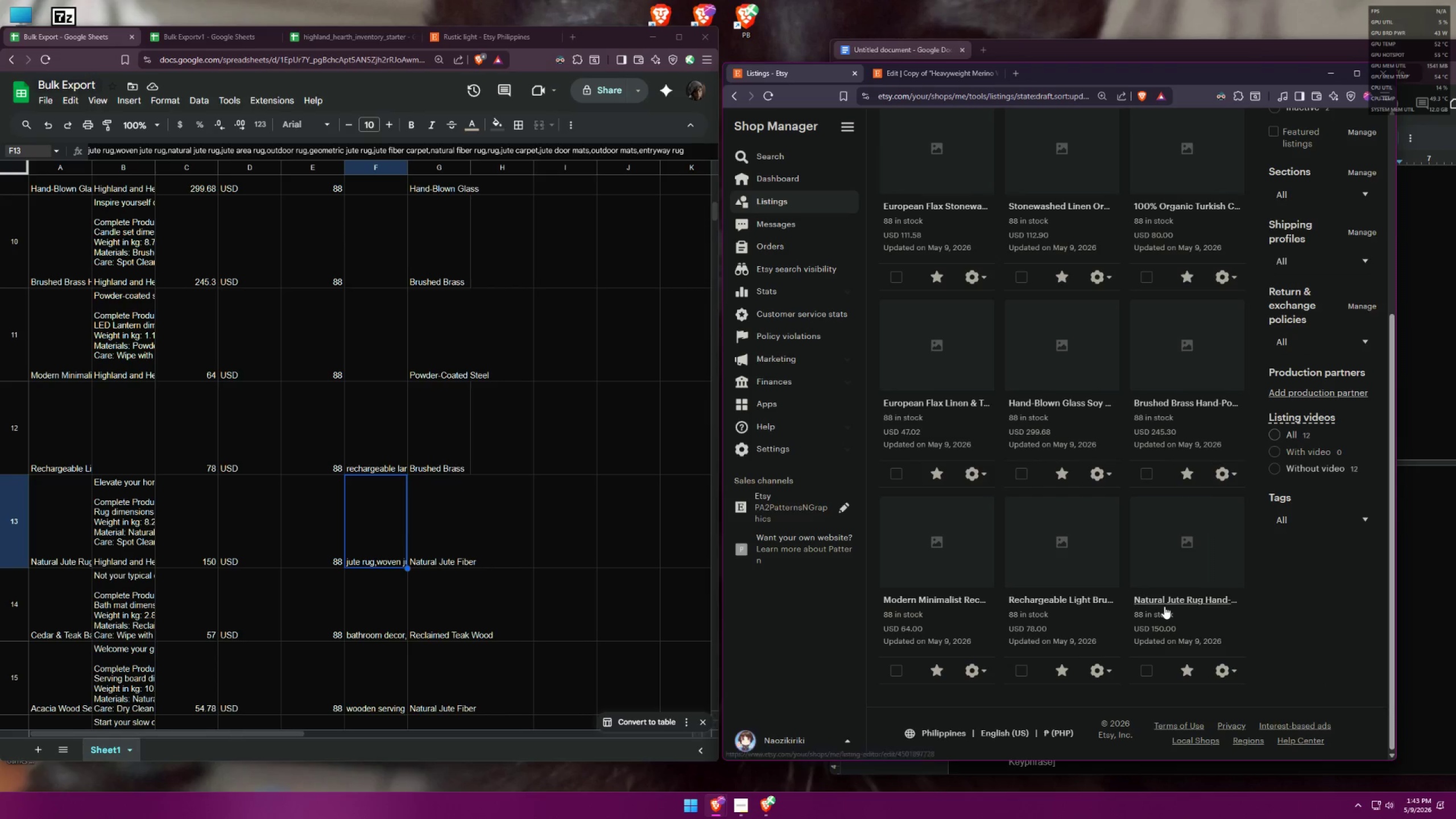 
middle_click([1164, 606])
 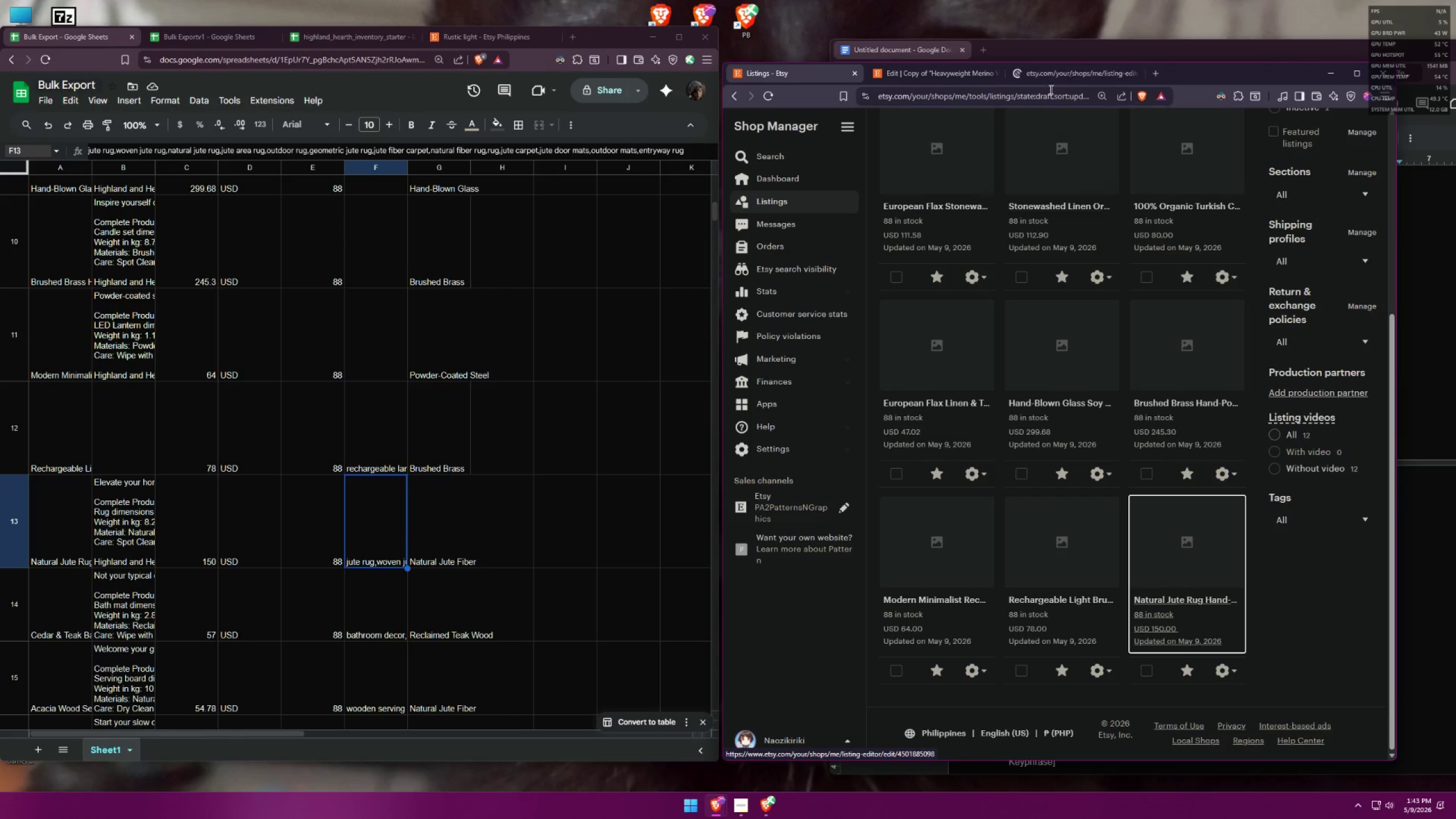 
left_click([1045, 75])
 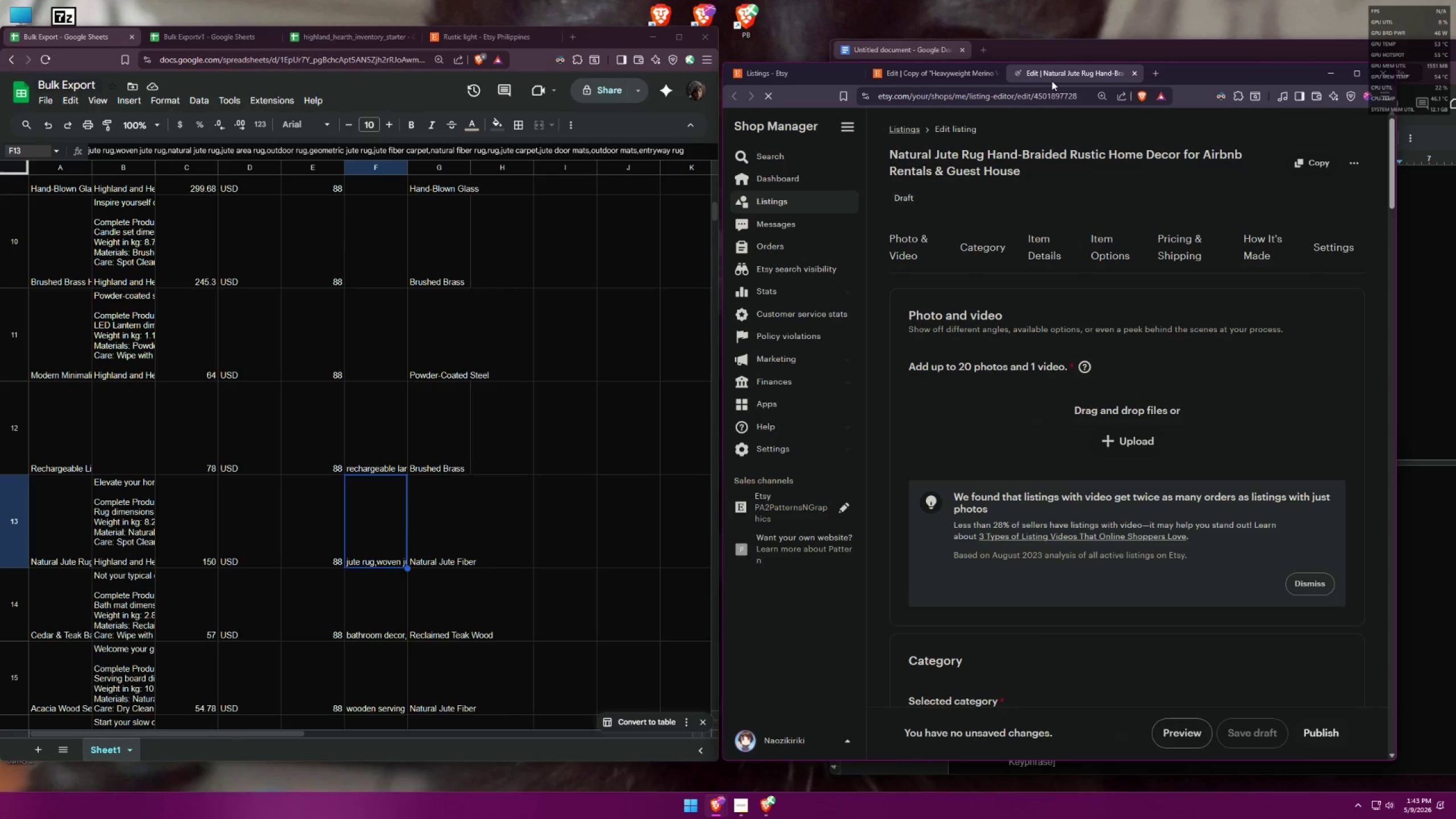 
scroll: coordinate [1104, 229], scroll_direction: down, amount: 6.0
 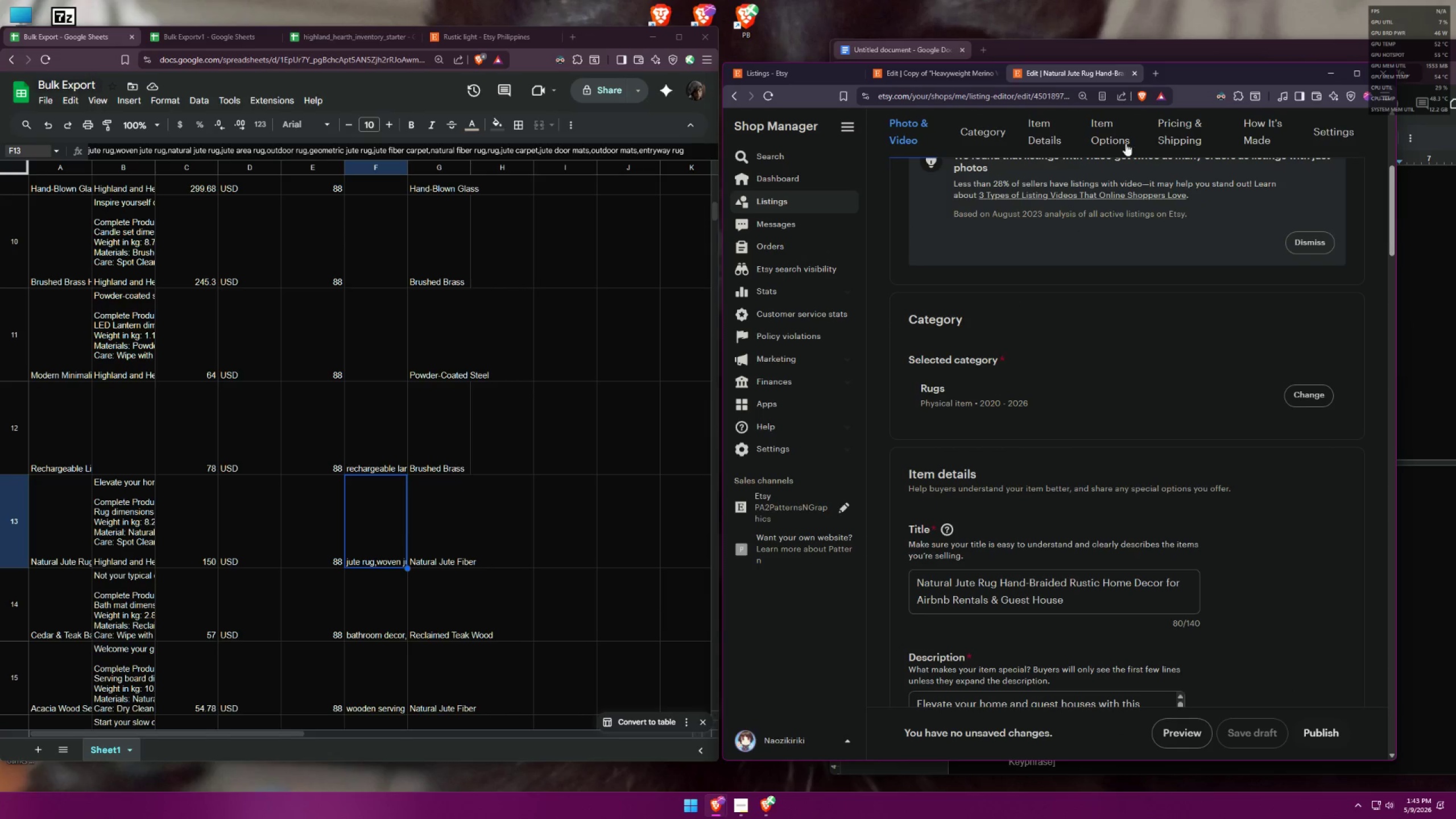 
left_click([1134, 73])
 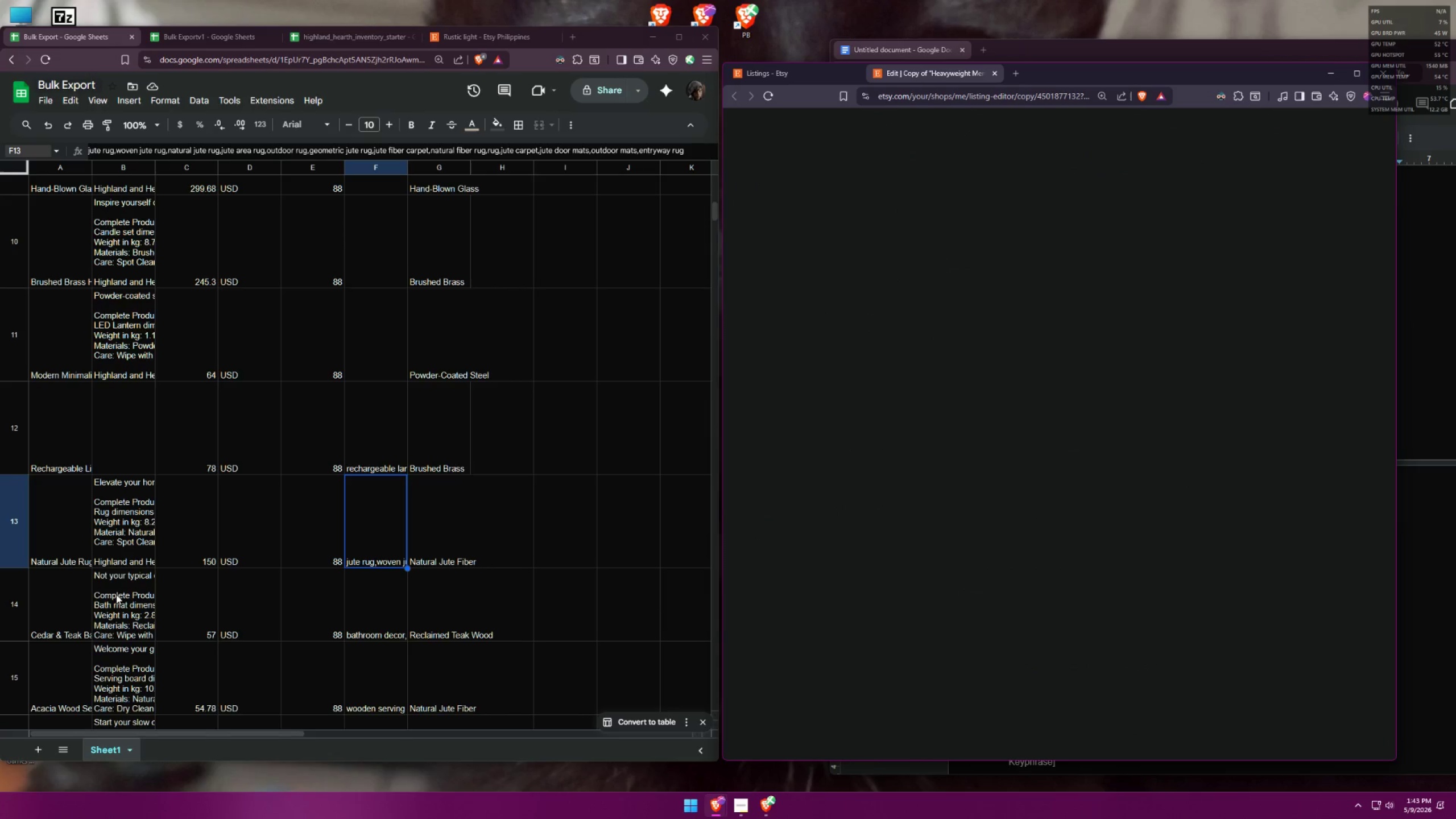 
left_click([58, 608])
 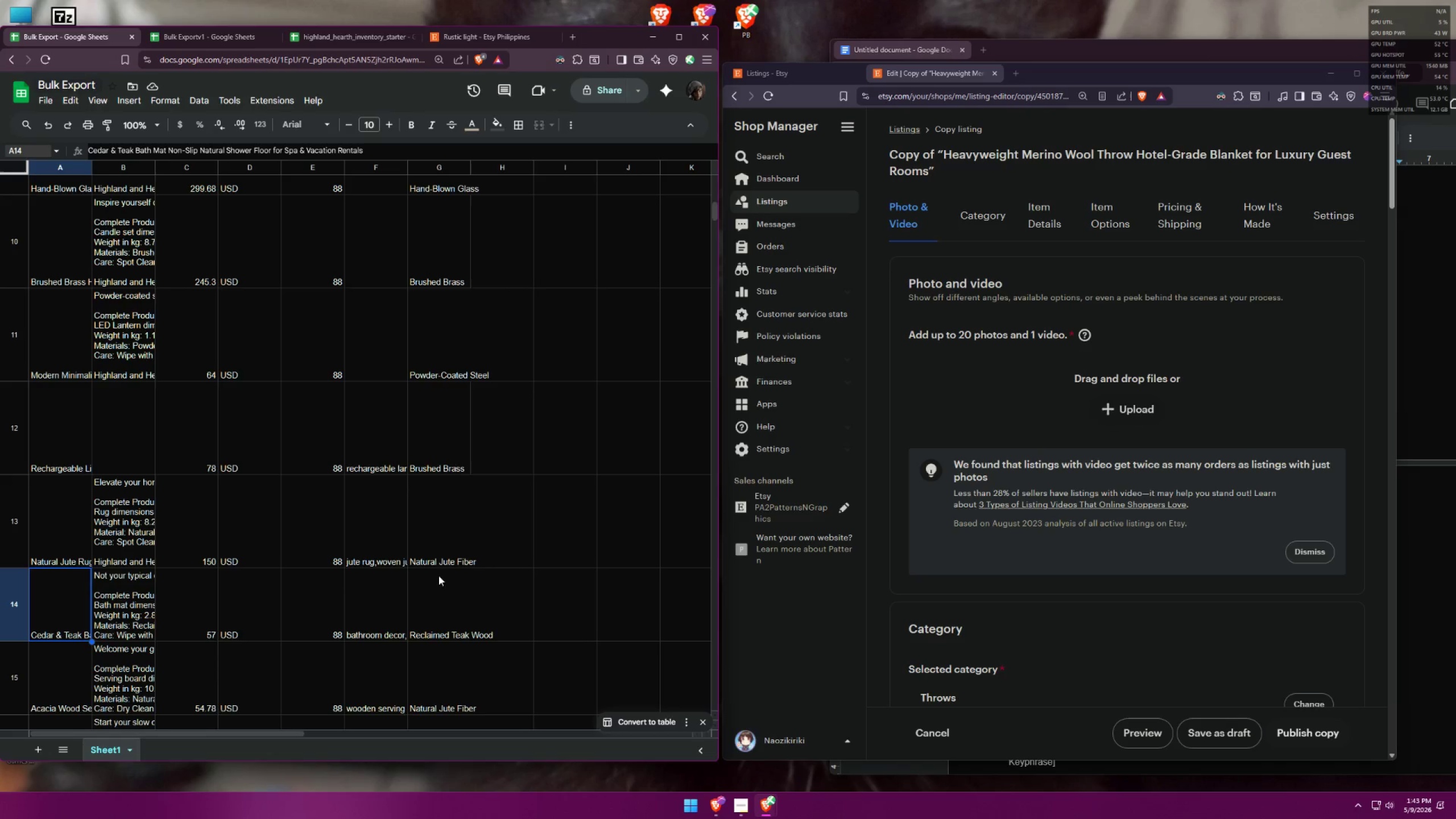 
wait(8.95)
 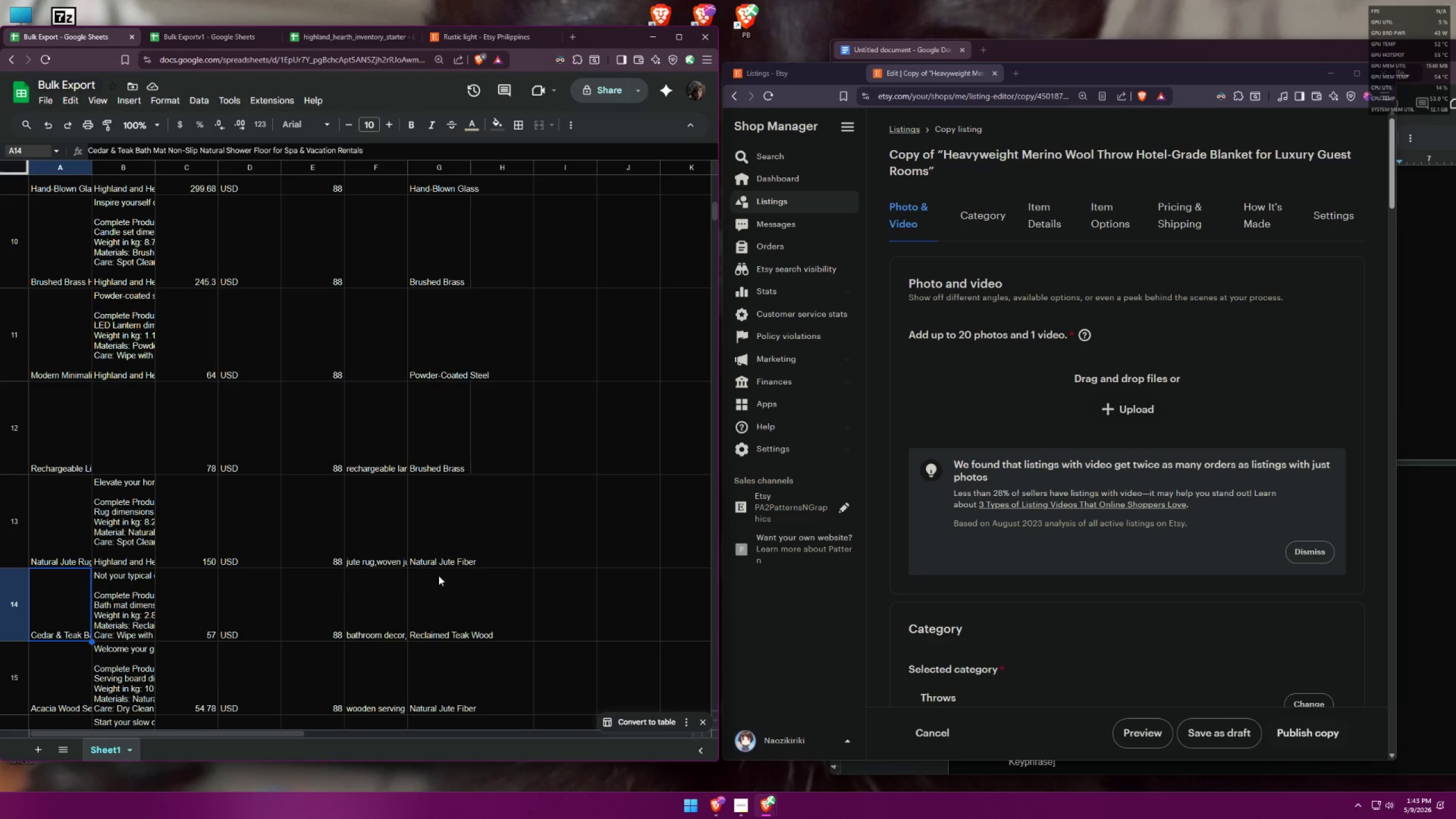 
left_click([75, 512])
 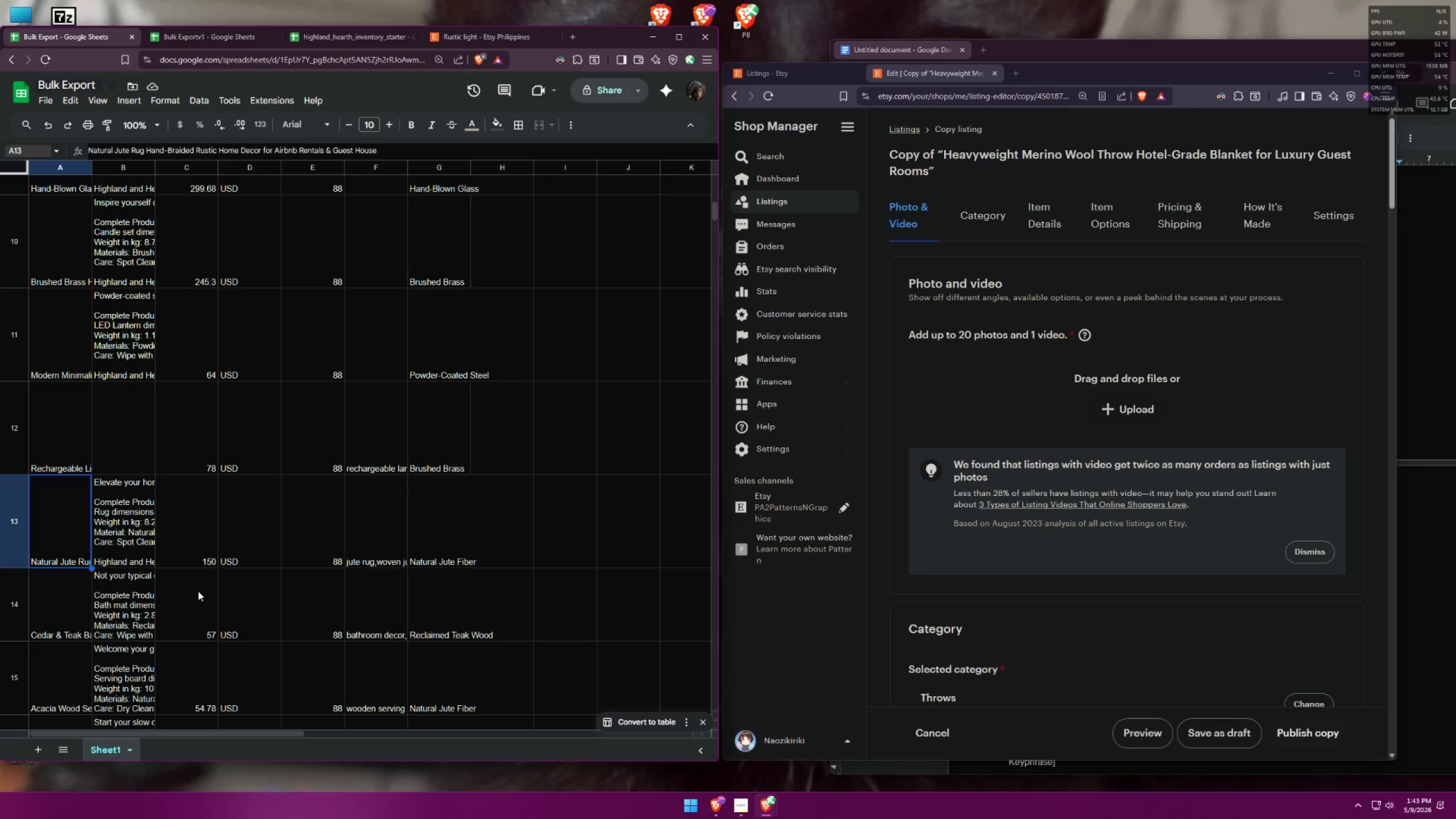 
left_click([60, 599])
 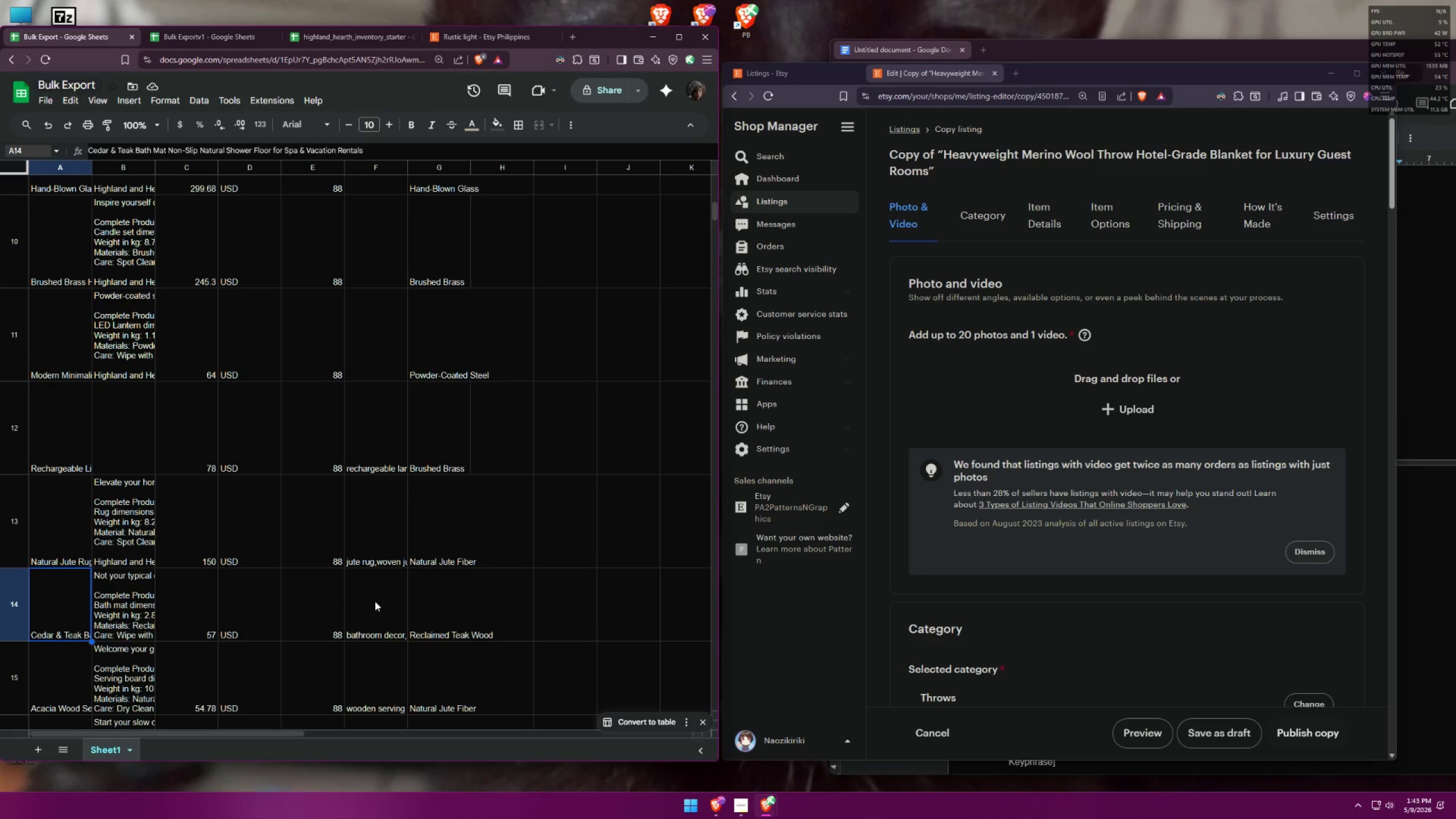 
scroll: coordinate [1118, 406], scroll_direction: down, amount: 5.0
 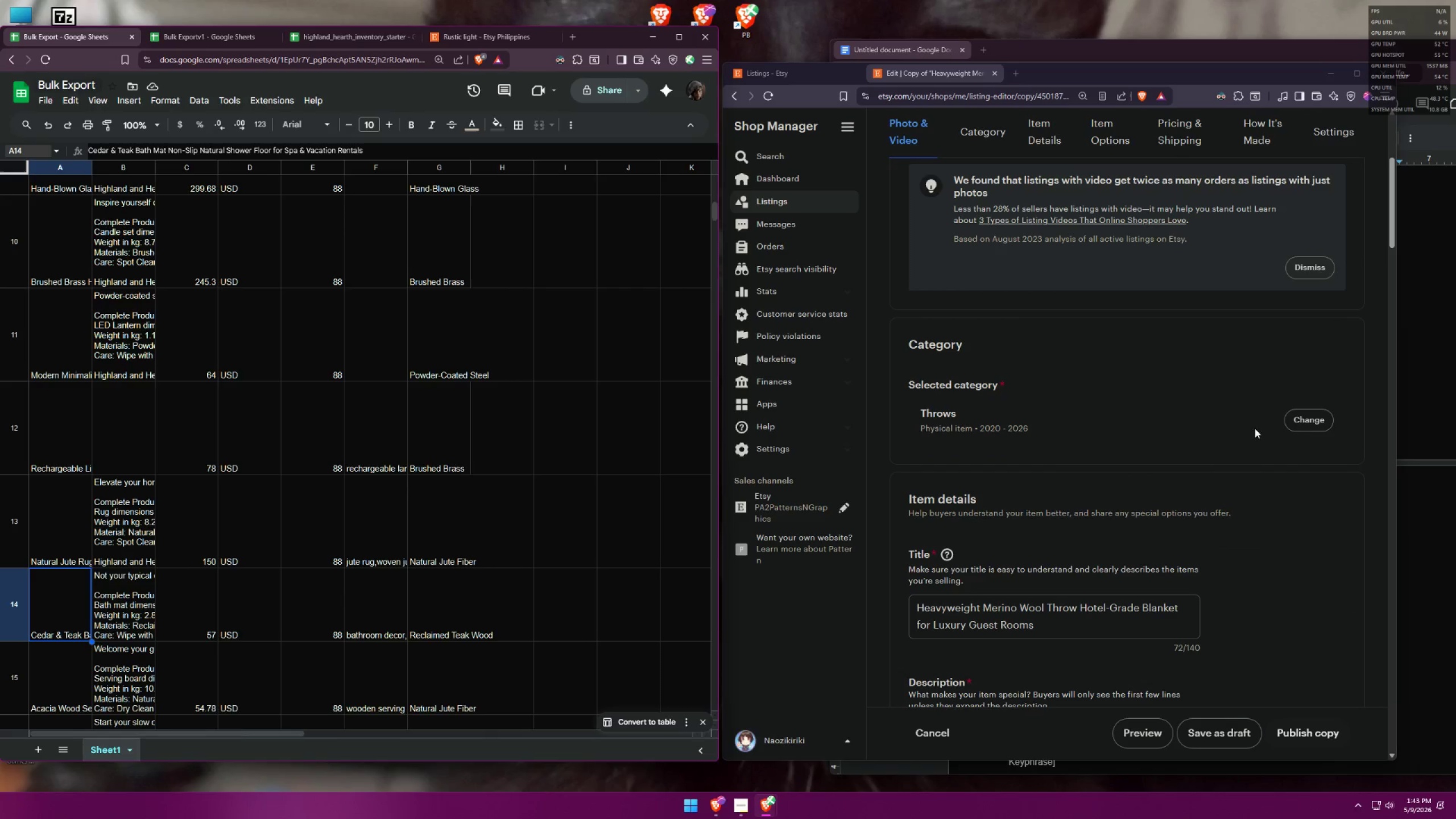 
left_click([1308, 419])
 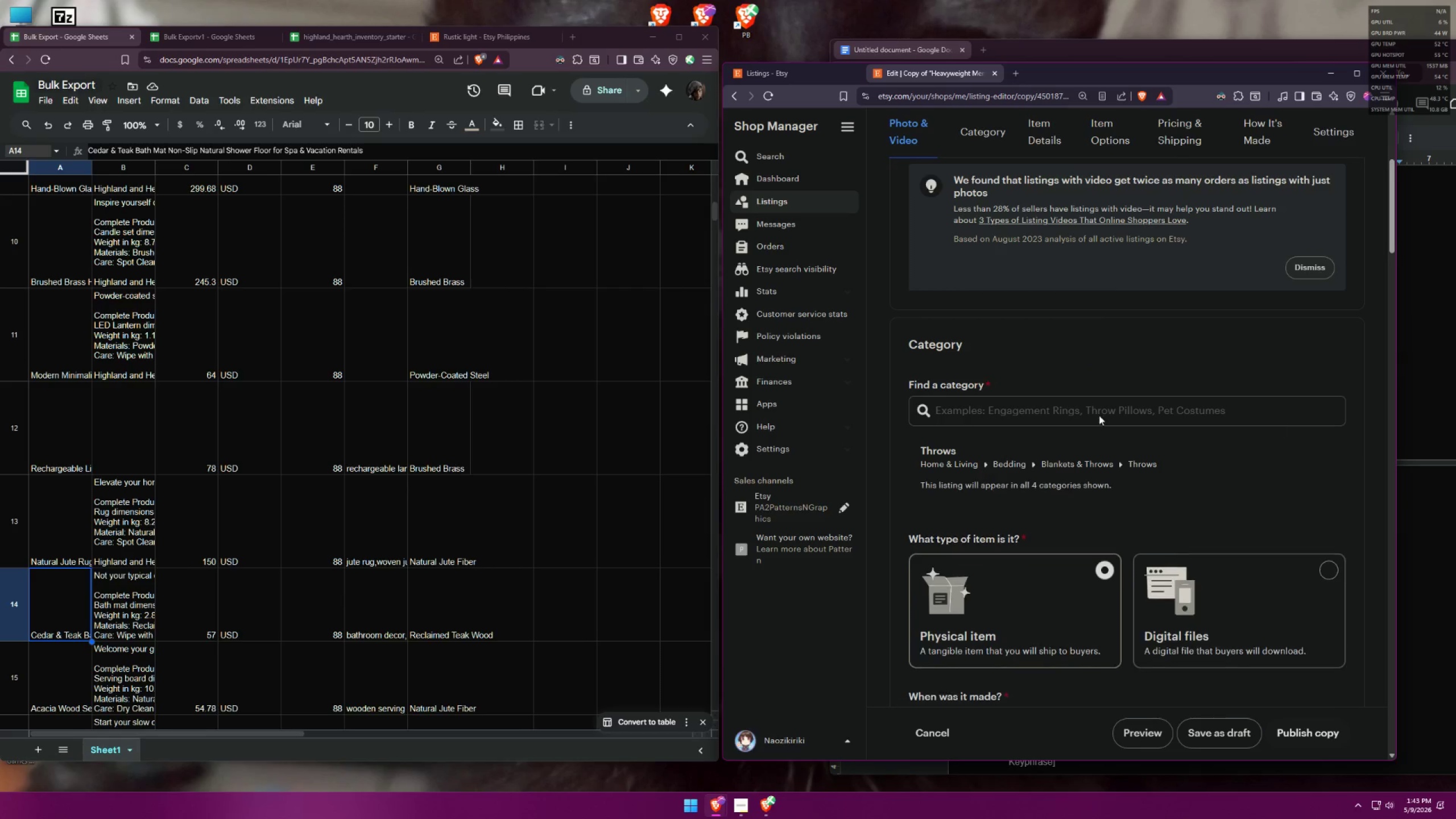 
left_click([1079, 411])
 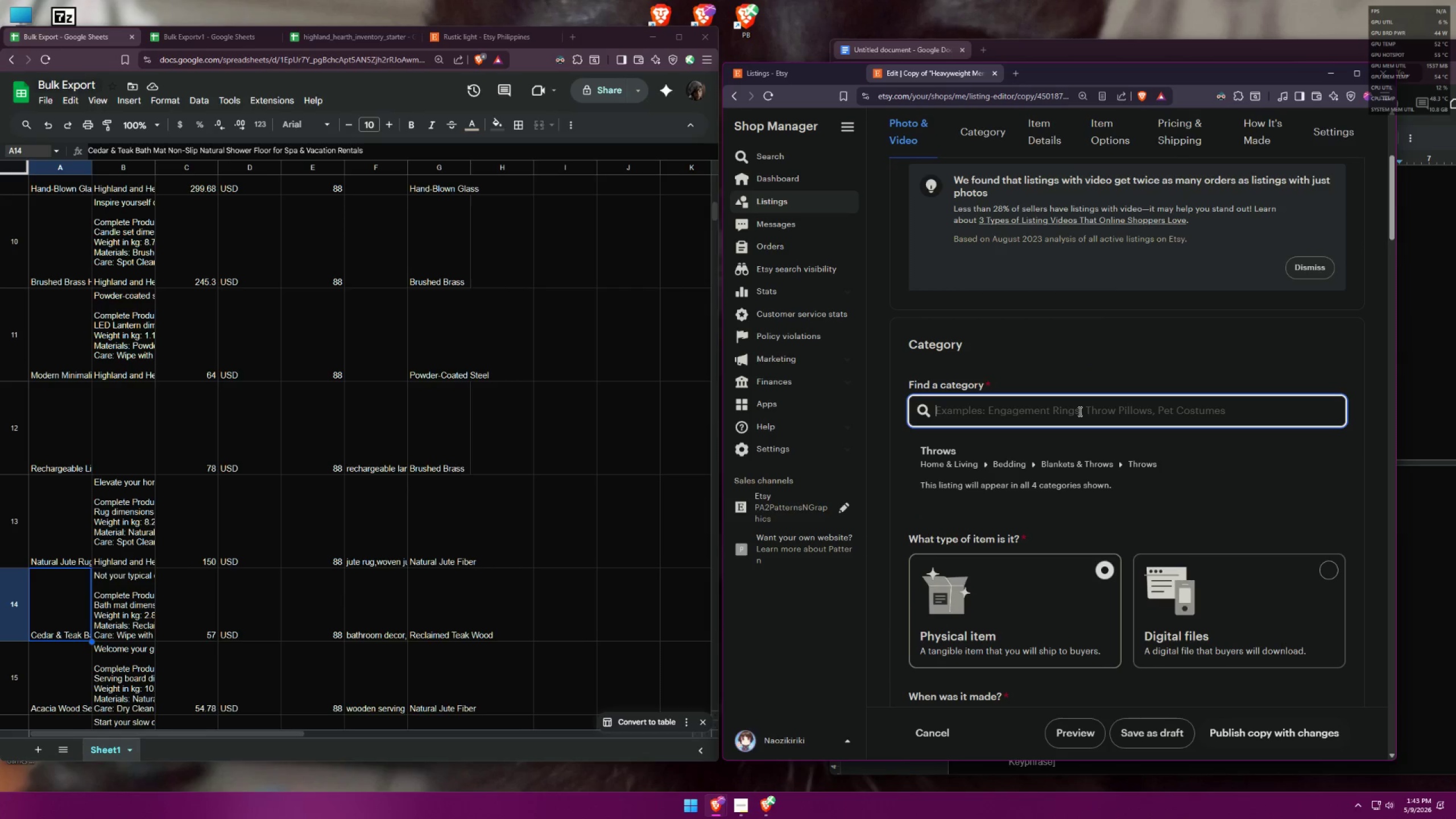 
type(bath mat)
 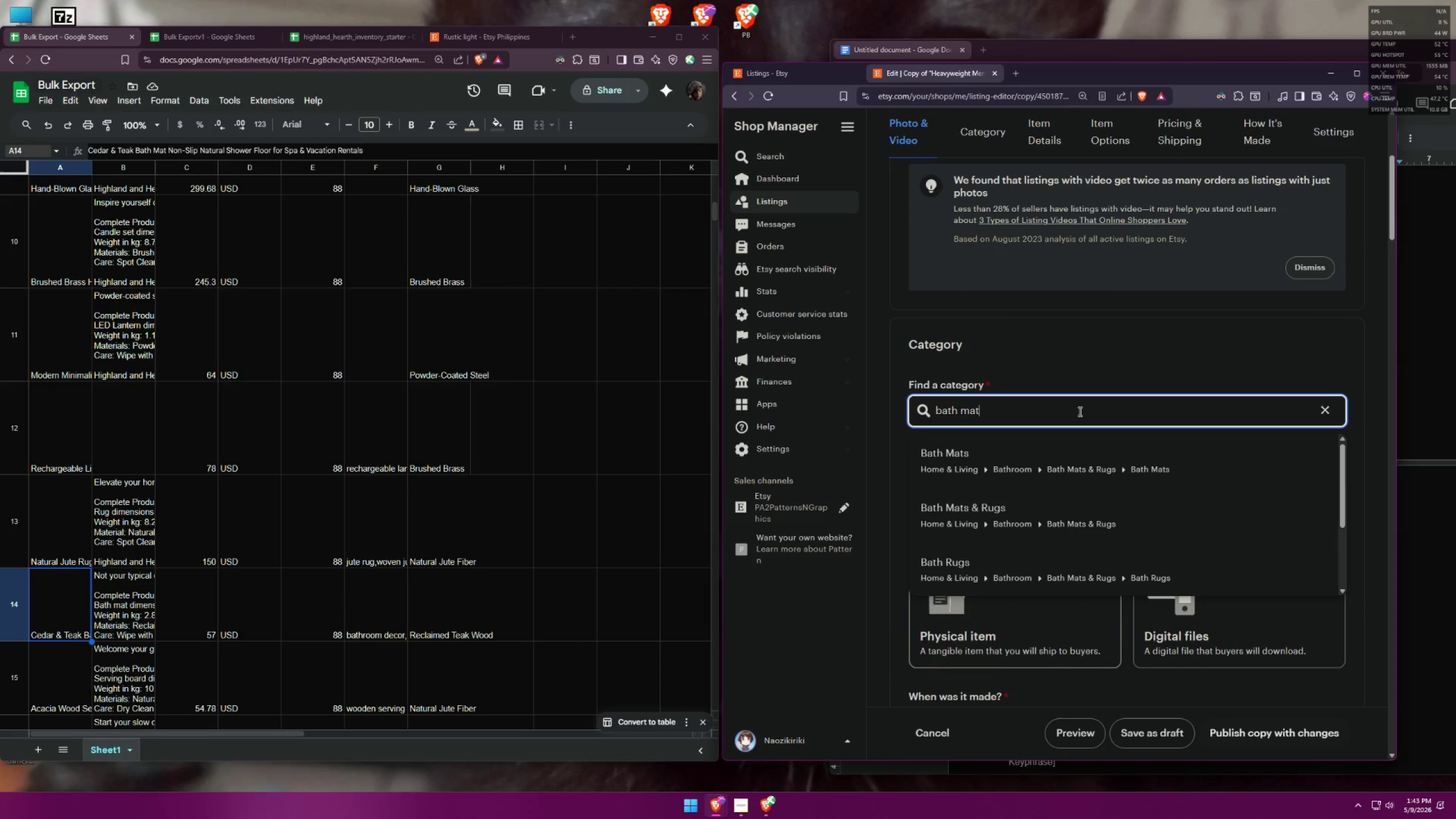 
scroll: coordinate [1098, 515], scroll_direction: up, amount: 1.0
 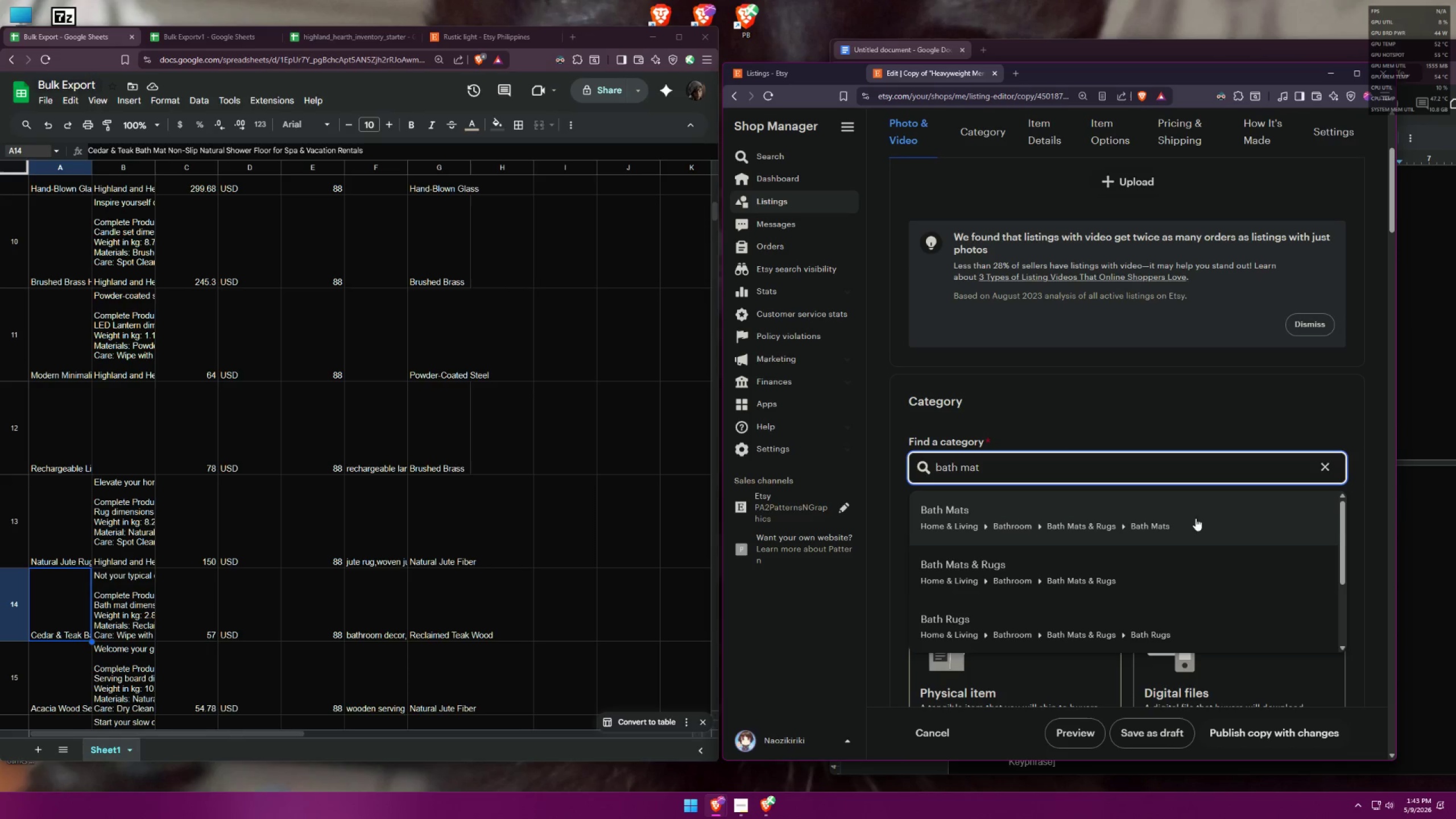 
left_click([1196, 520])
 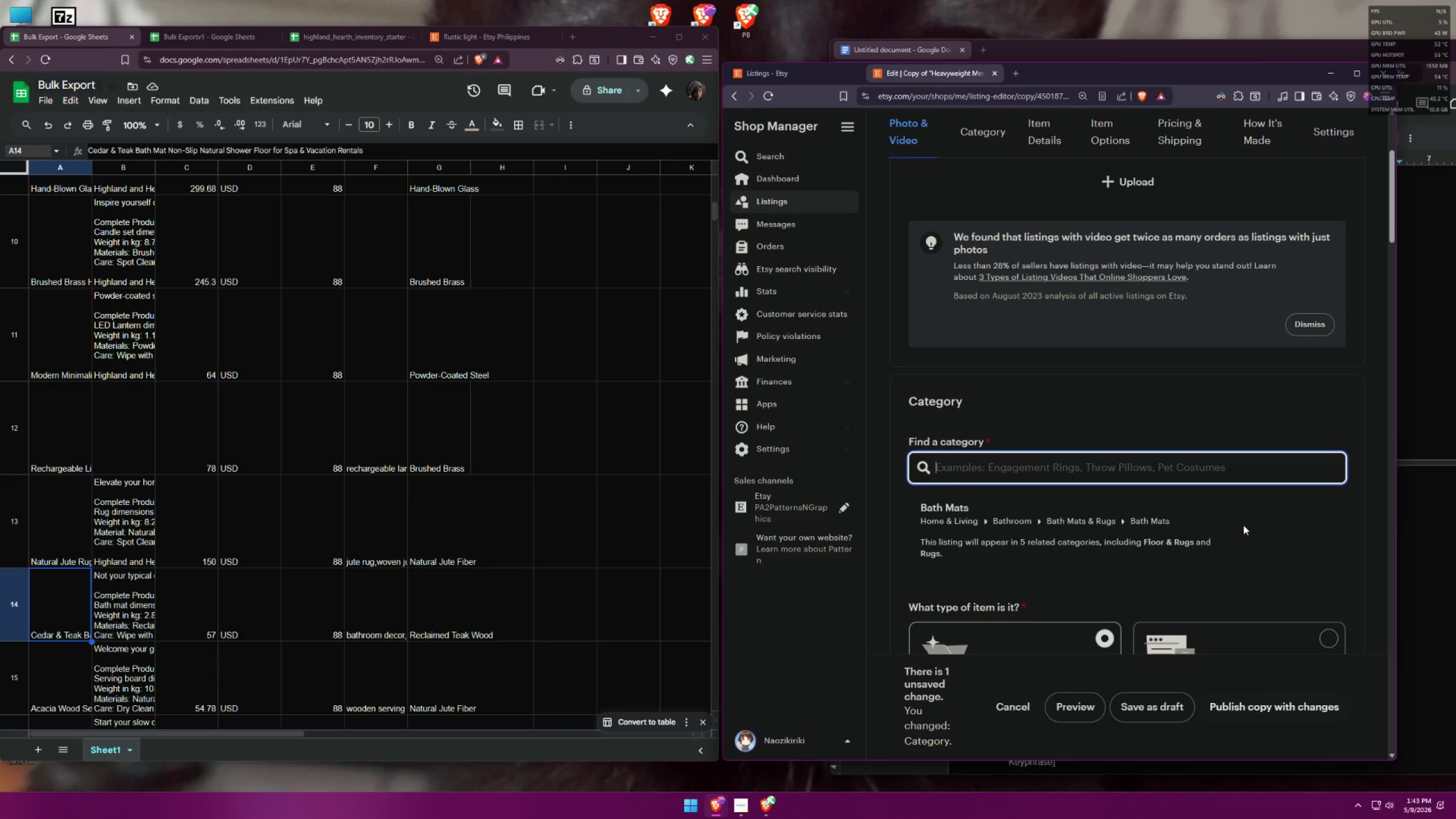 
scroll: coordinate [1282, 514], scroll_direction: down, amount: 5.0
 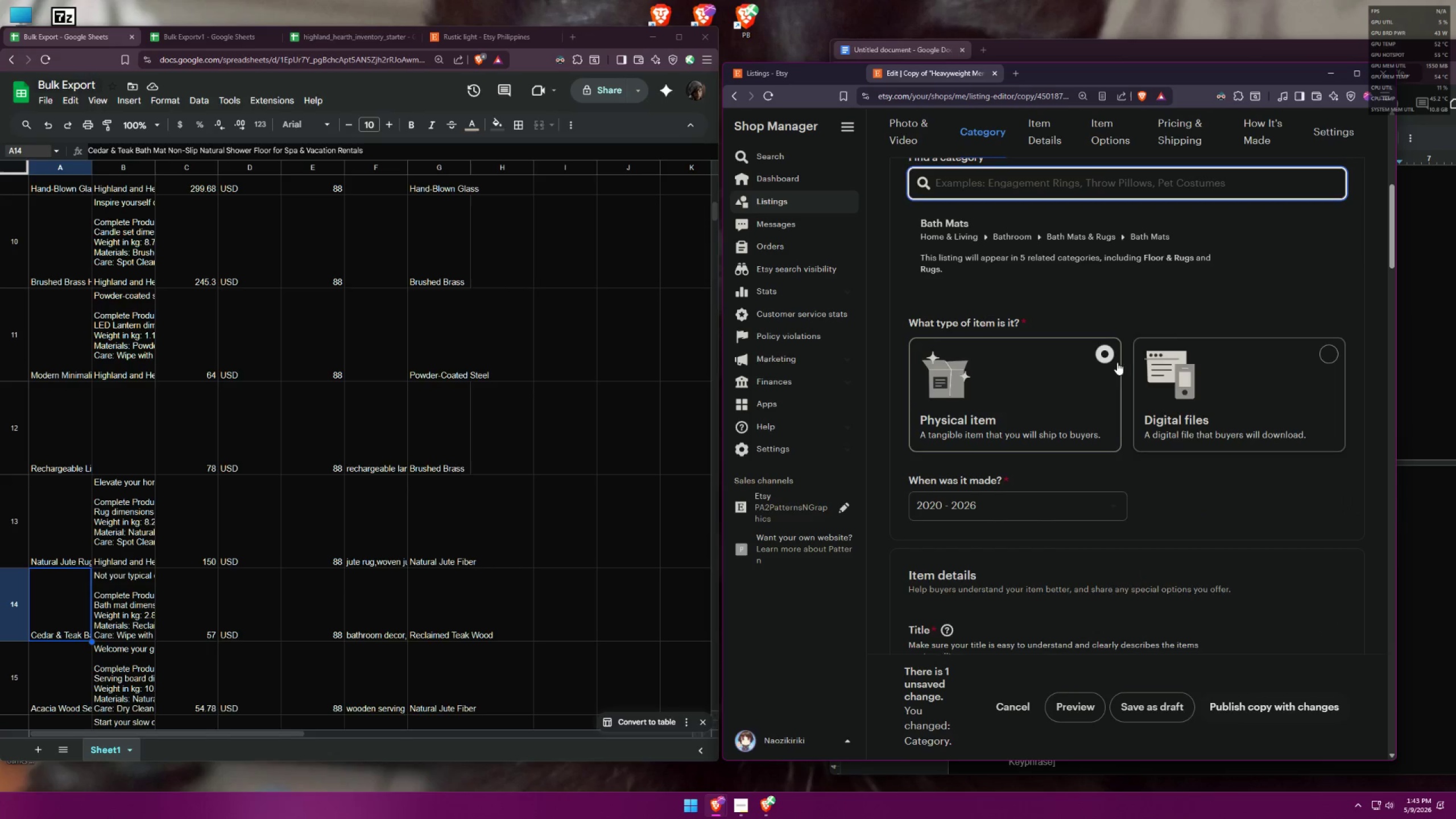 
left_click([1114, 358])
 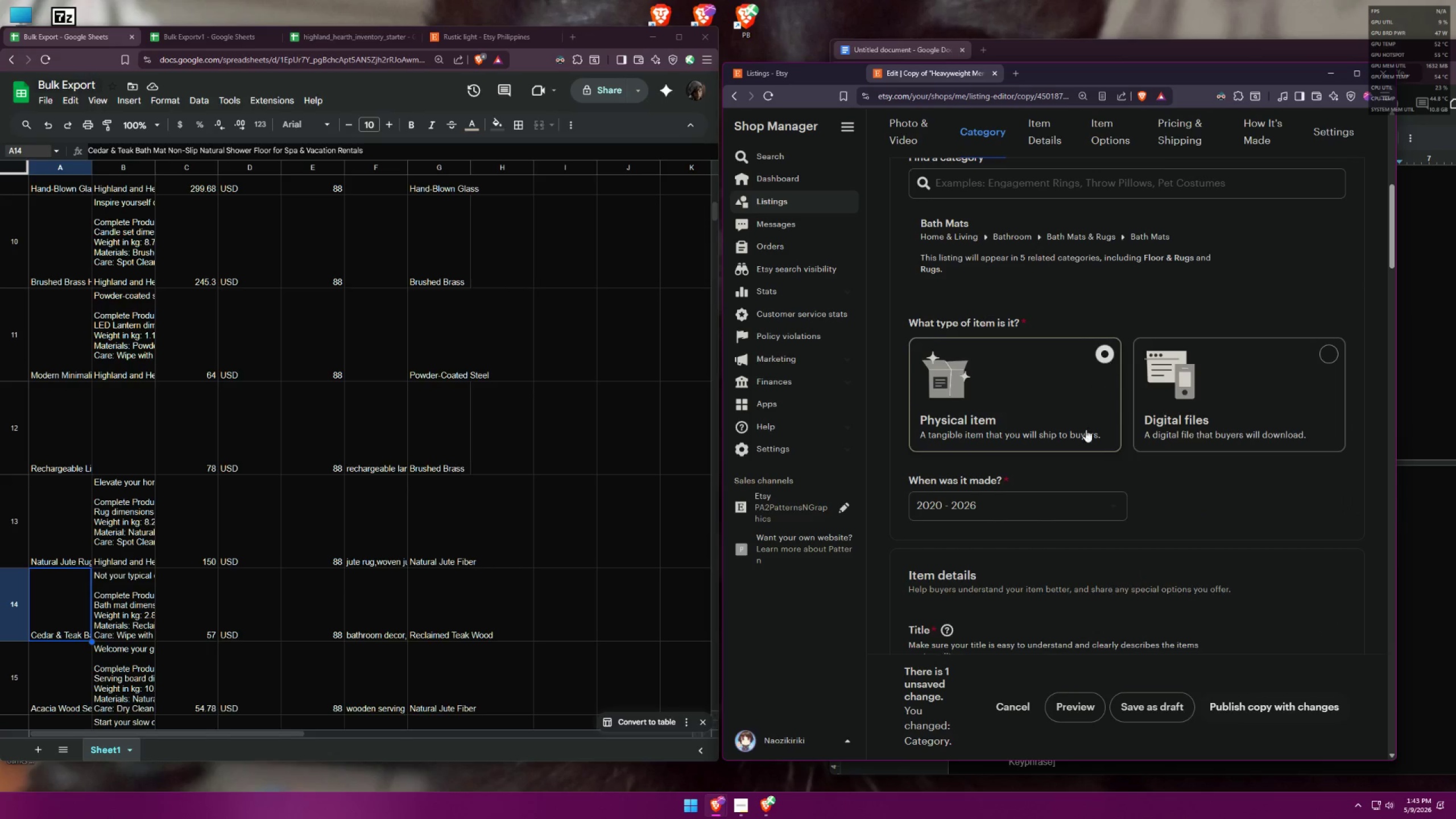 
scroll: coordinate [1125, 535], scroll_direction: down, amount: 3.0
 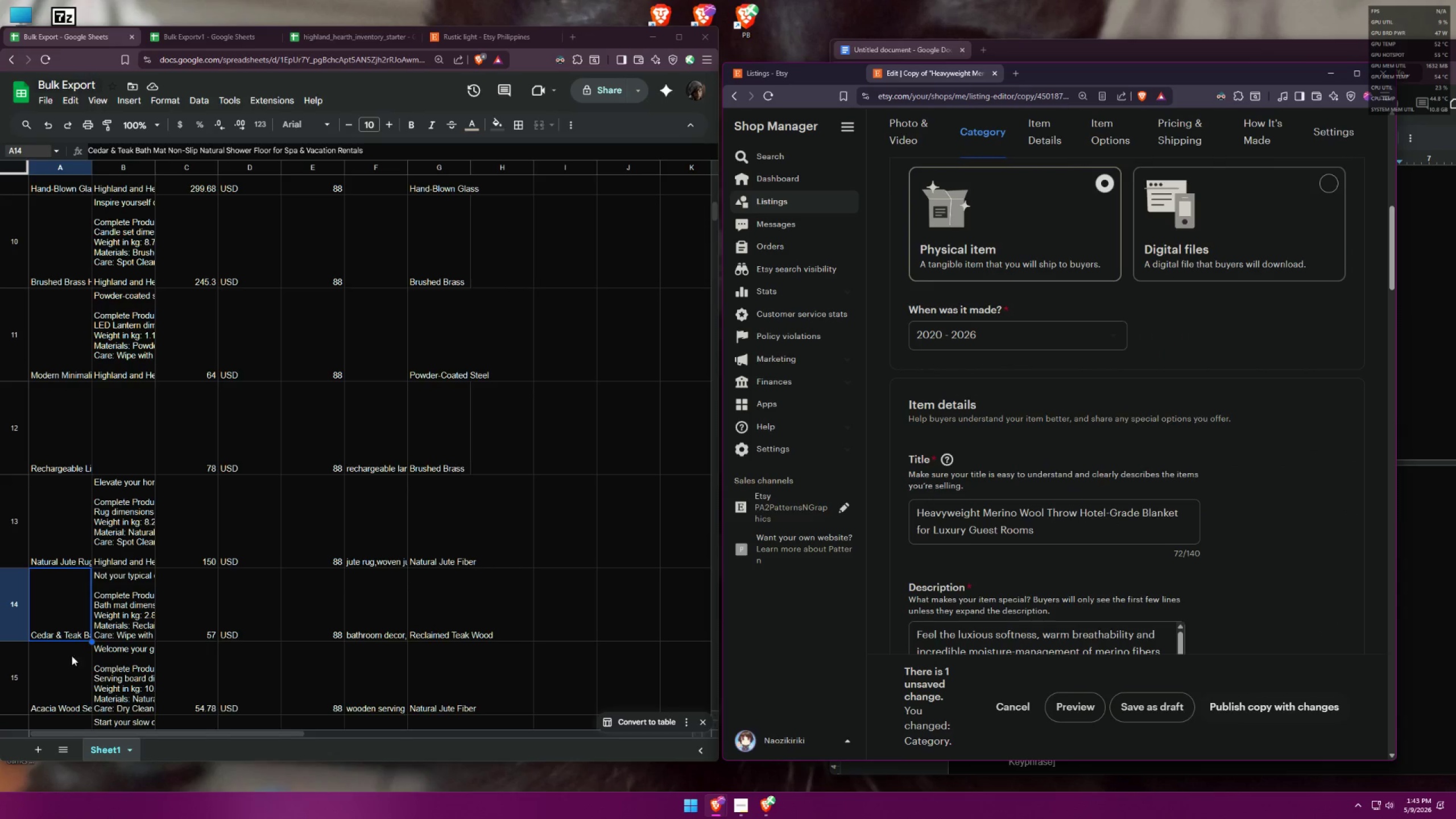 
double_click([53, 624])
 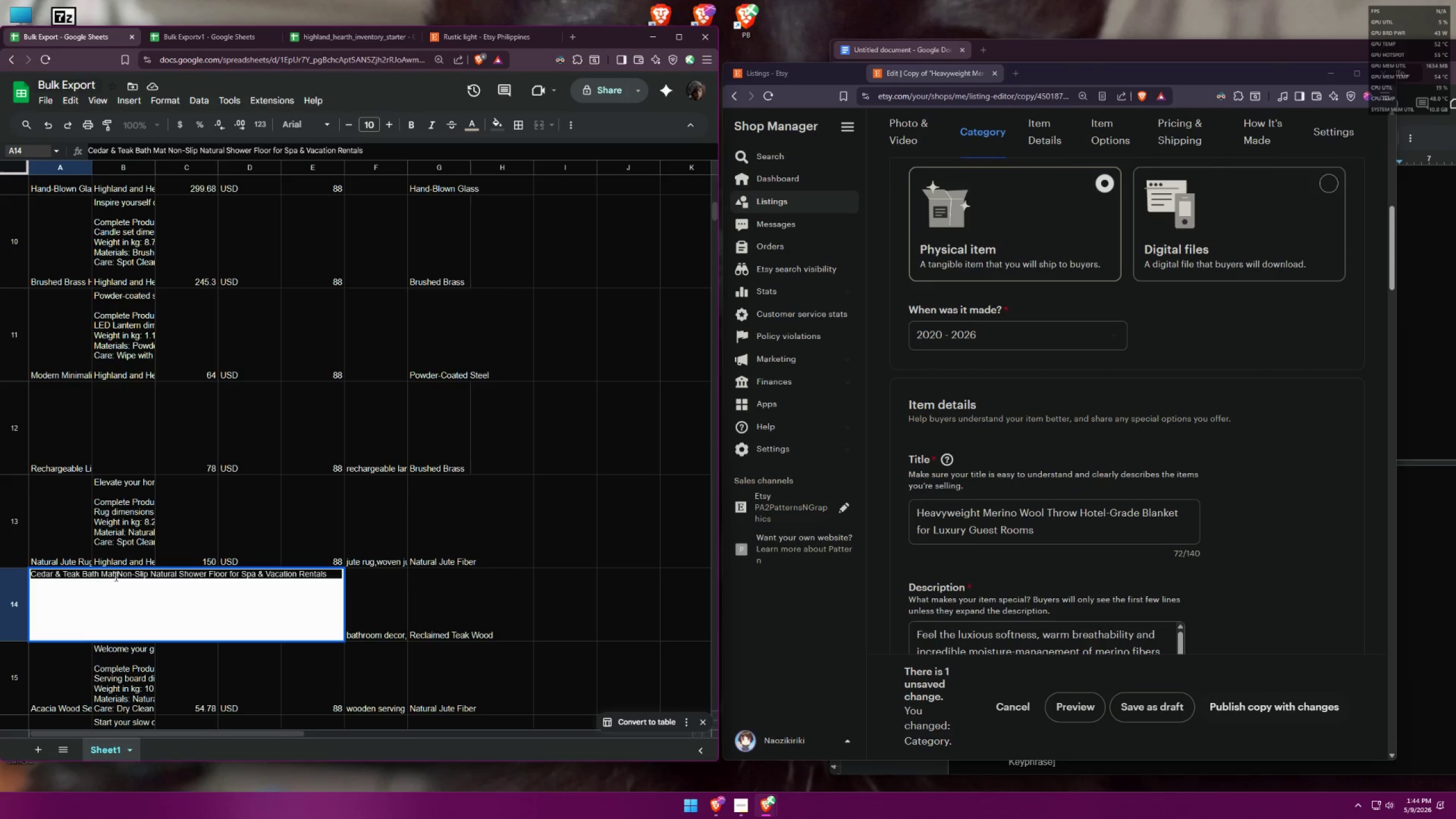 
double_click([115, 576])
 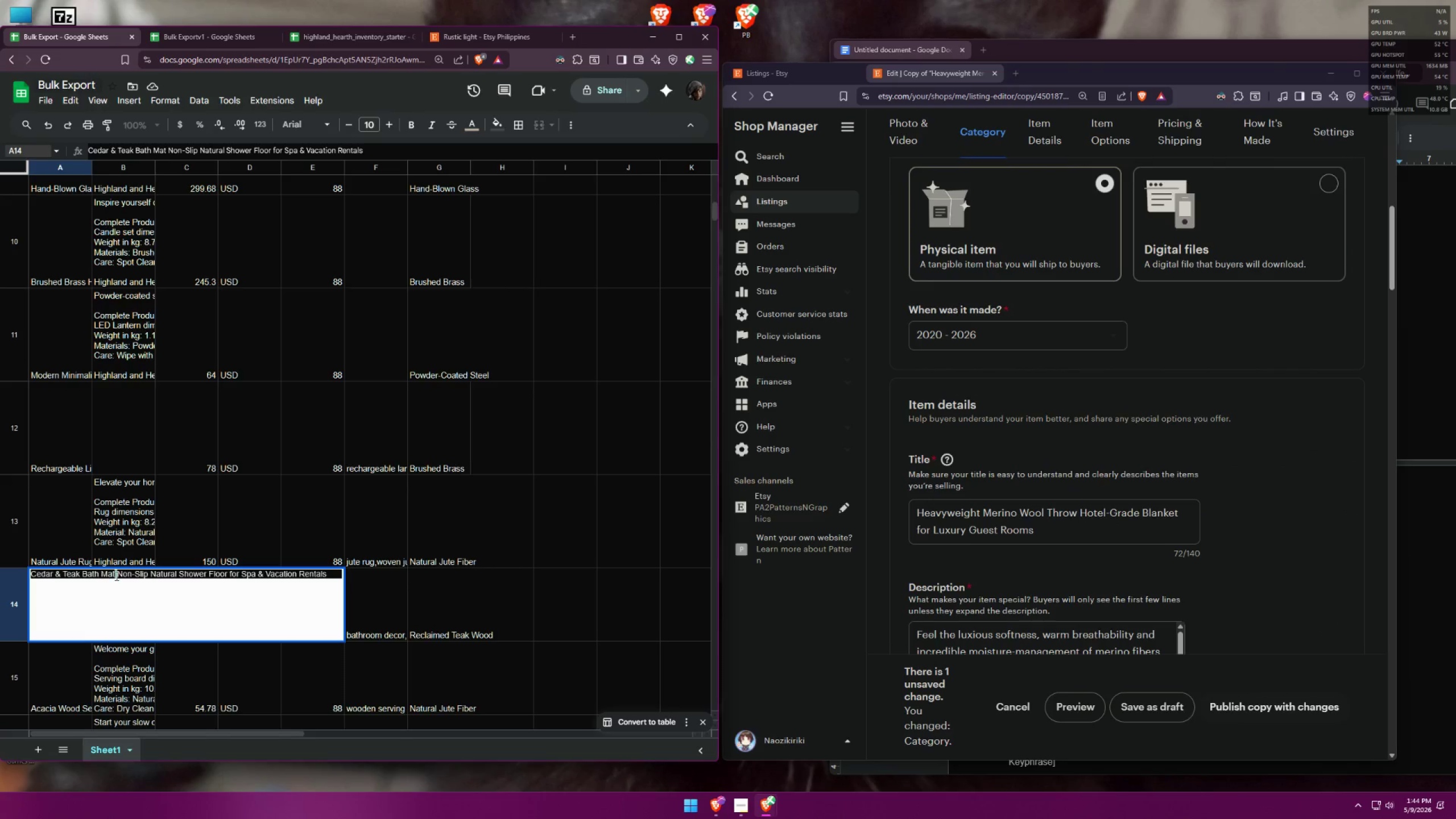 
triple_click([115, 576])
 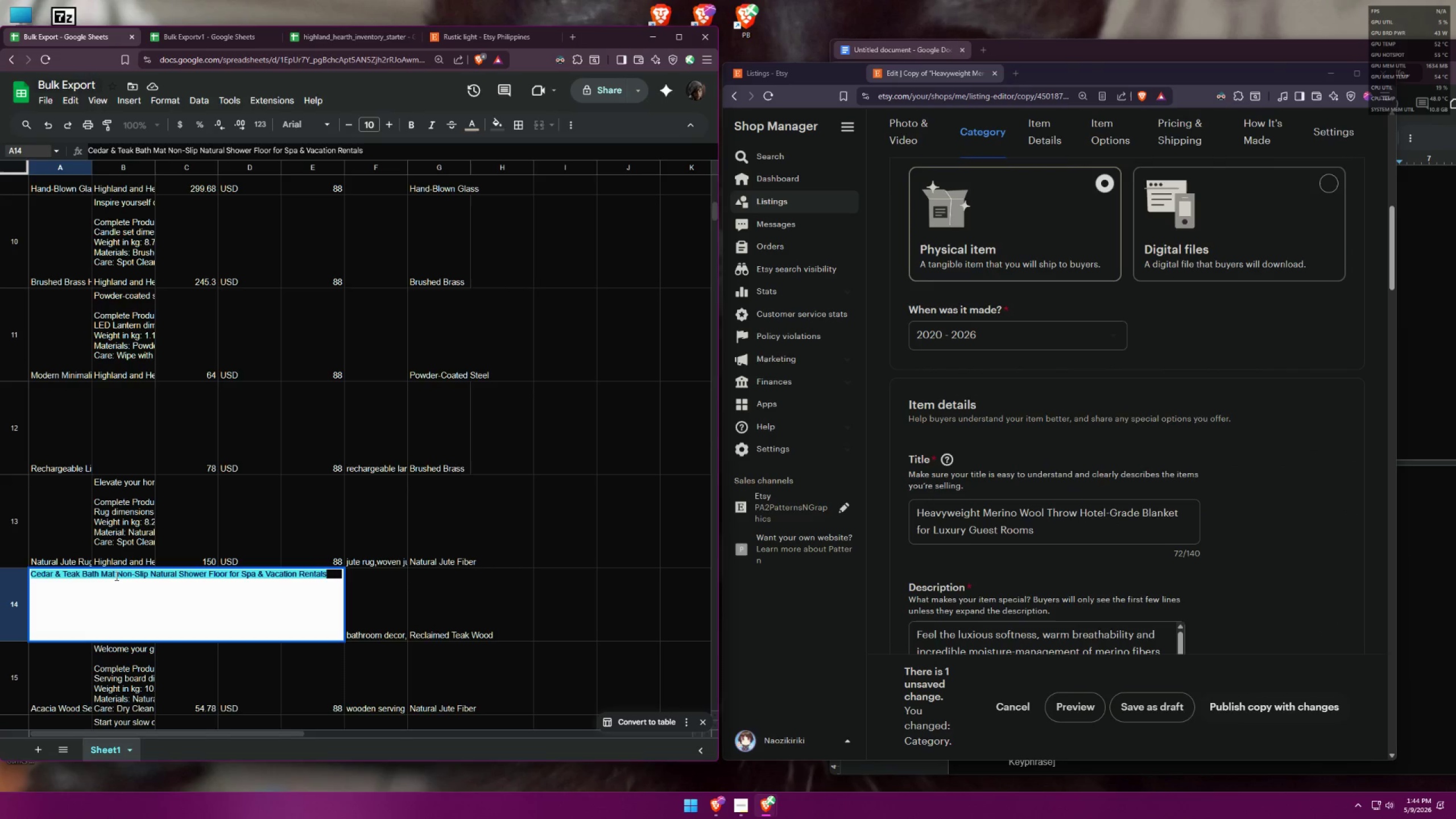 
key(Control+C)
 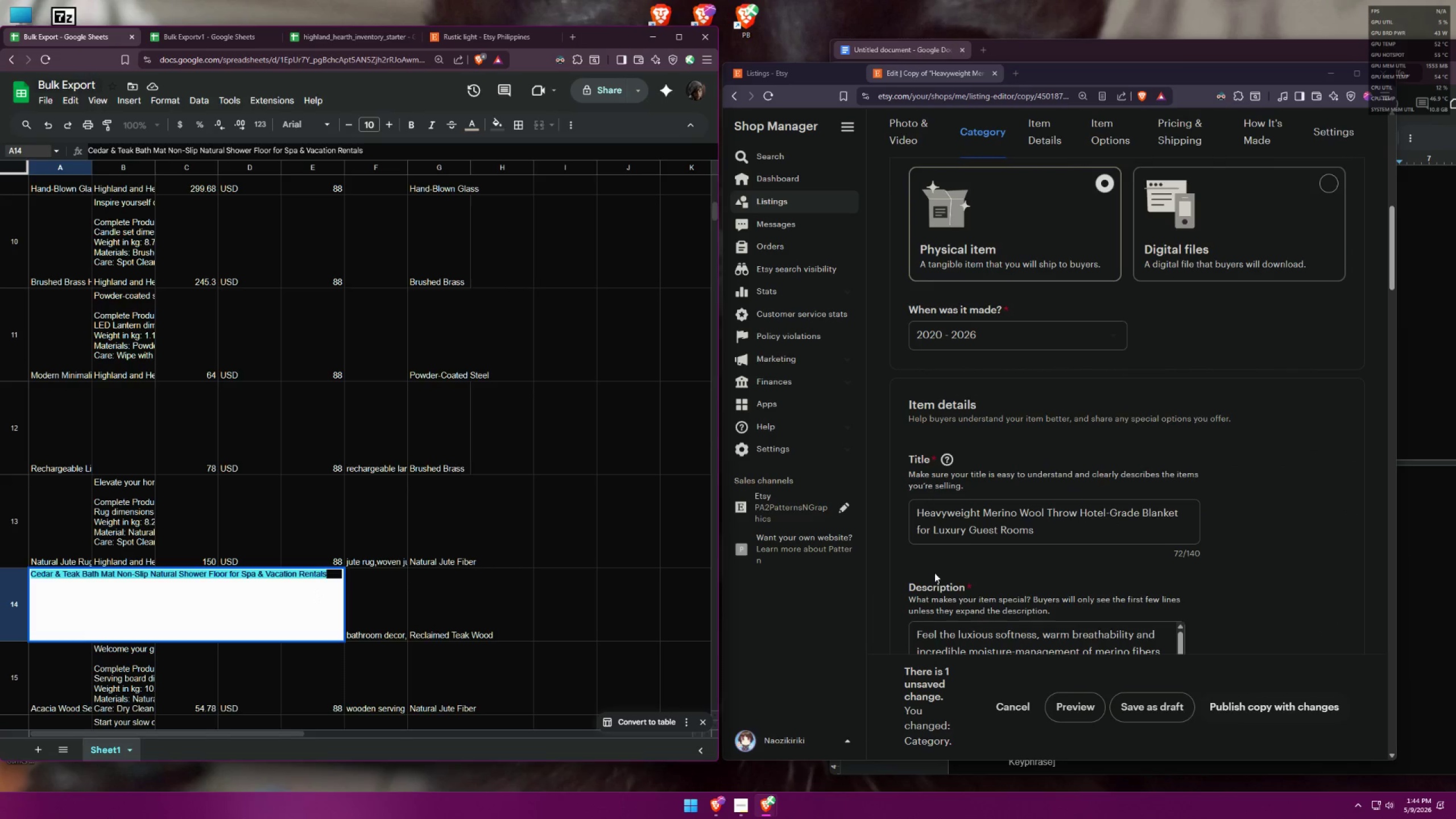 
left_click([1020, 527])
 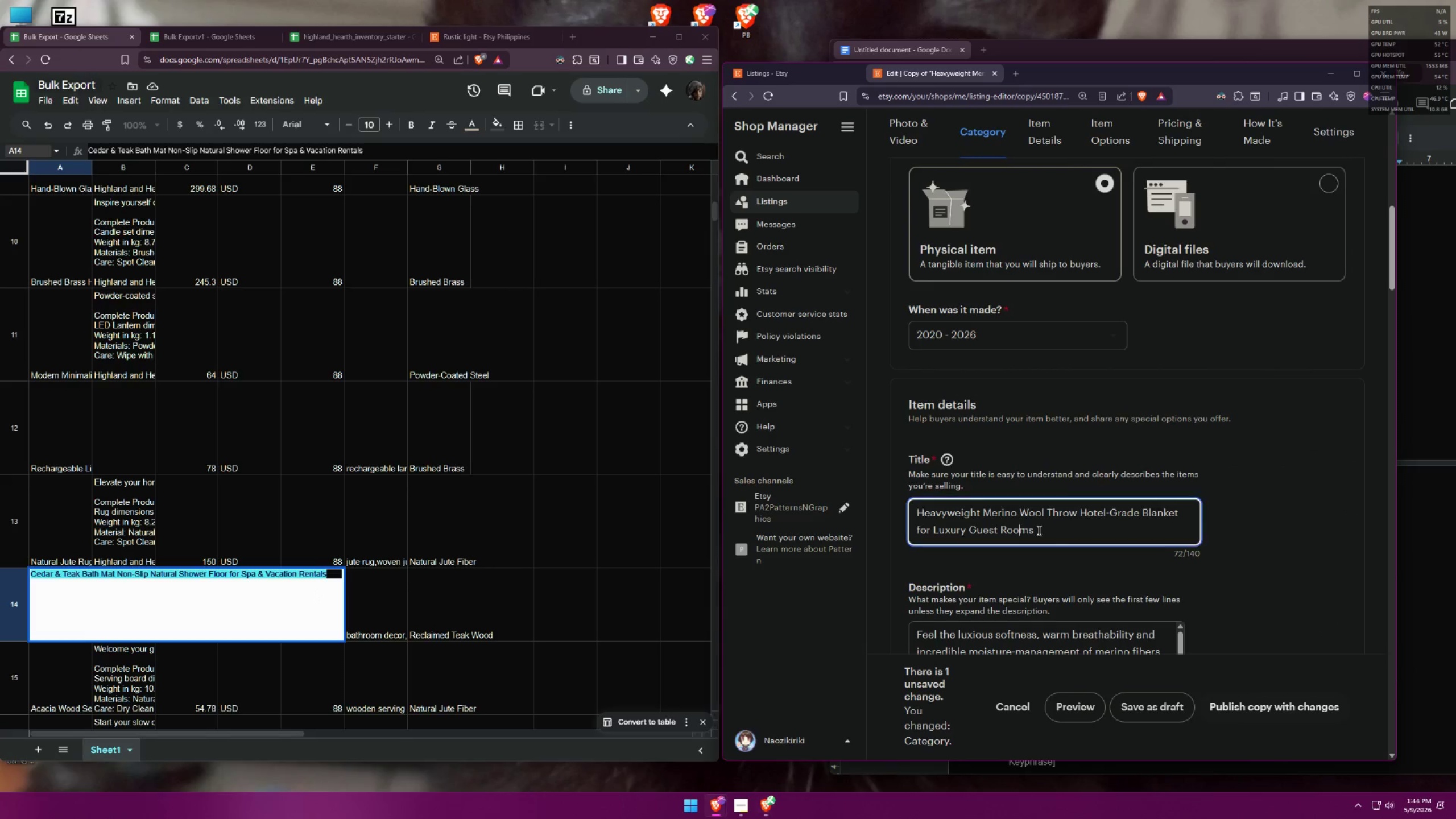 
left_click_drag(start_coordinate=[1051, 530], to_coordinate=[882, 496])
 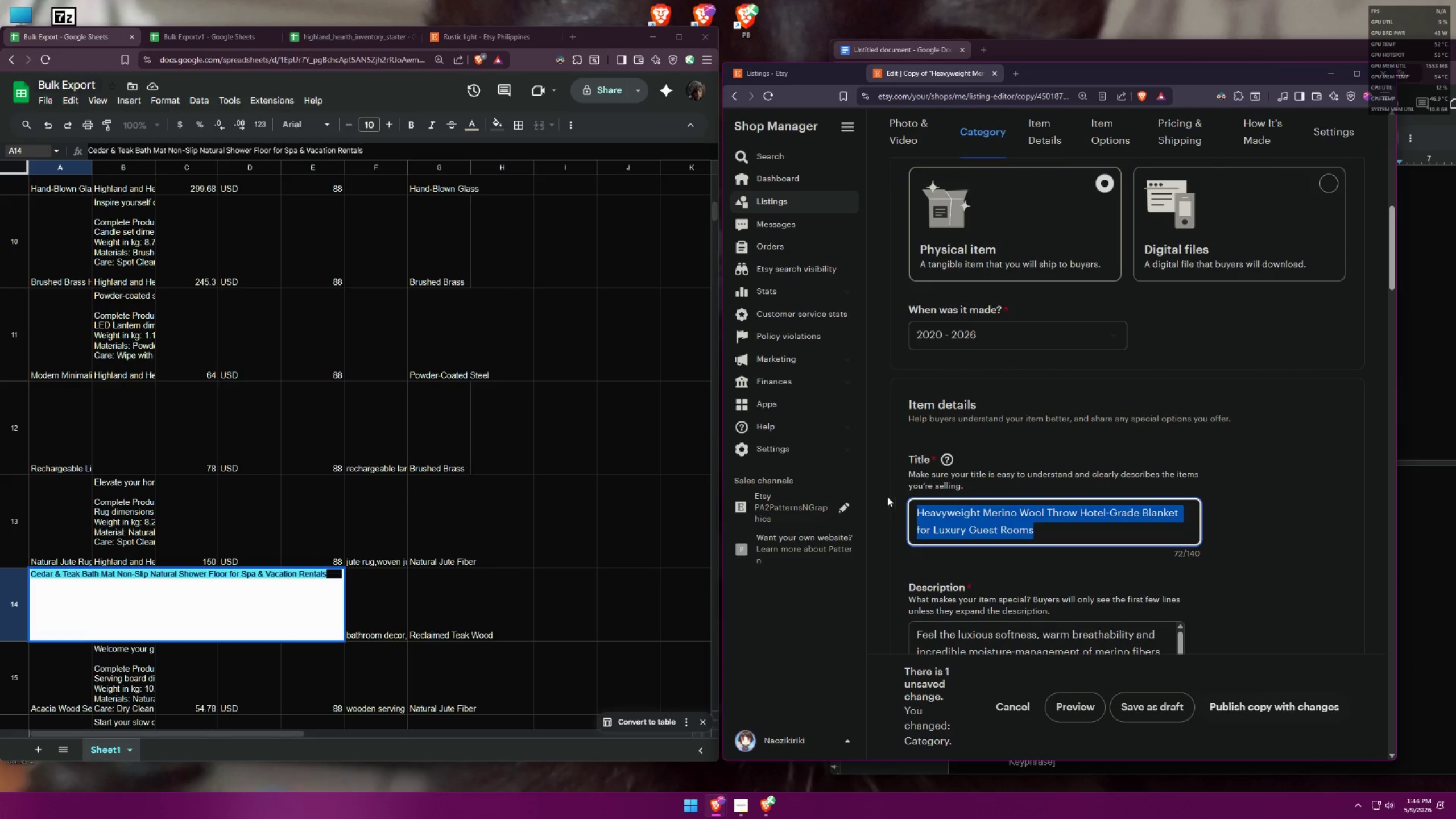 
key(Control+ControlLeft)
 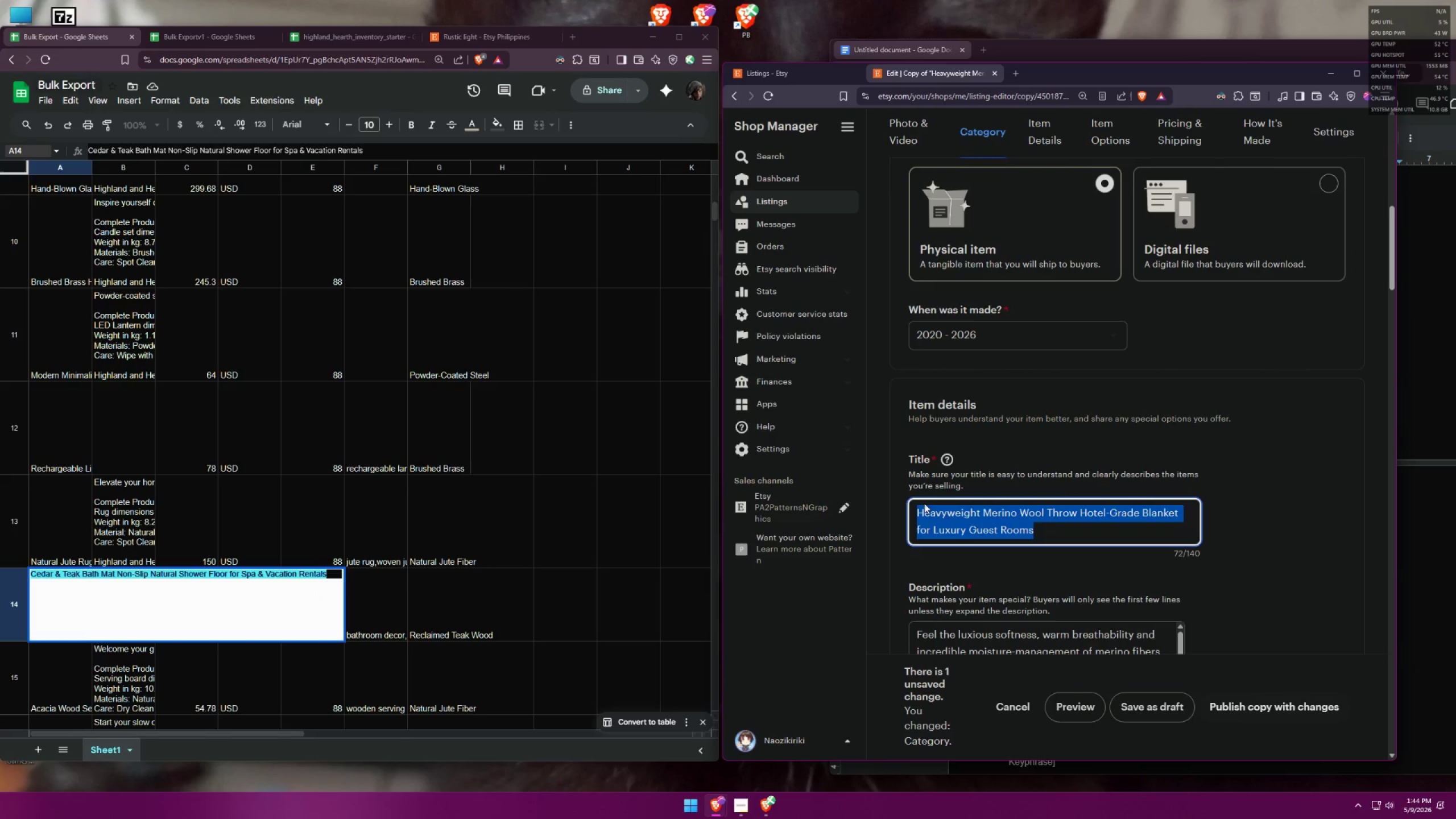 
key(Control+V)
 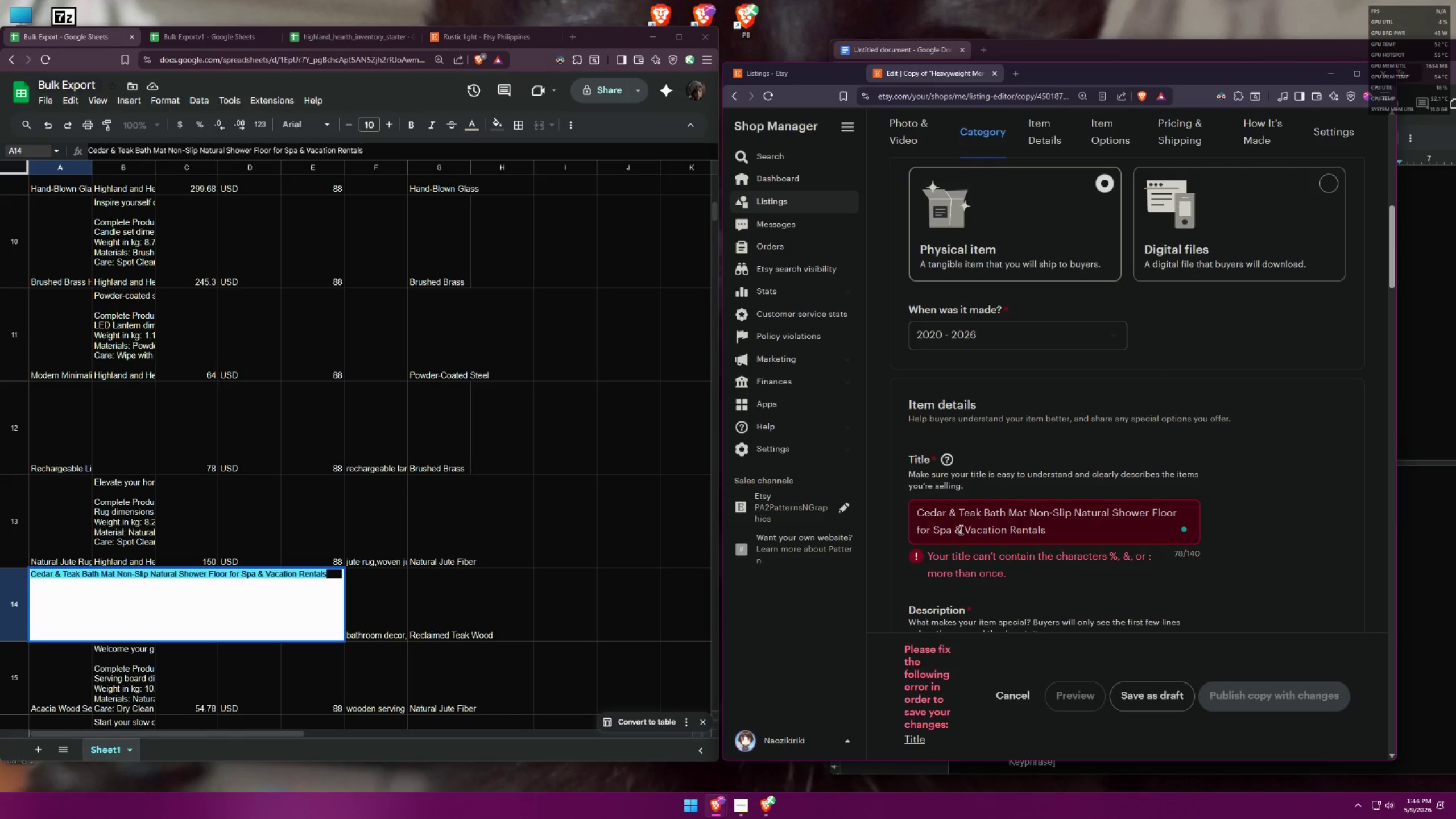 
wait(9.03)
 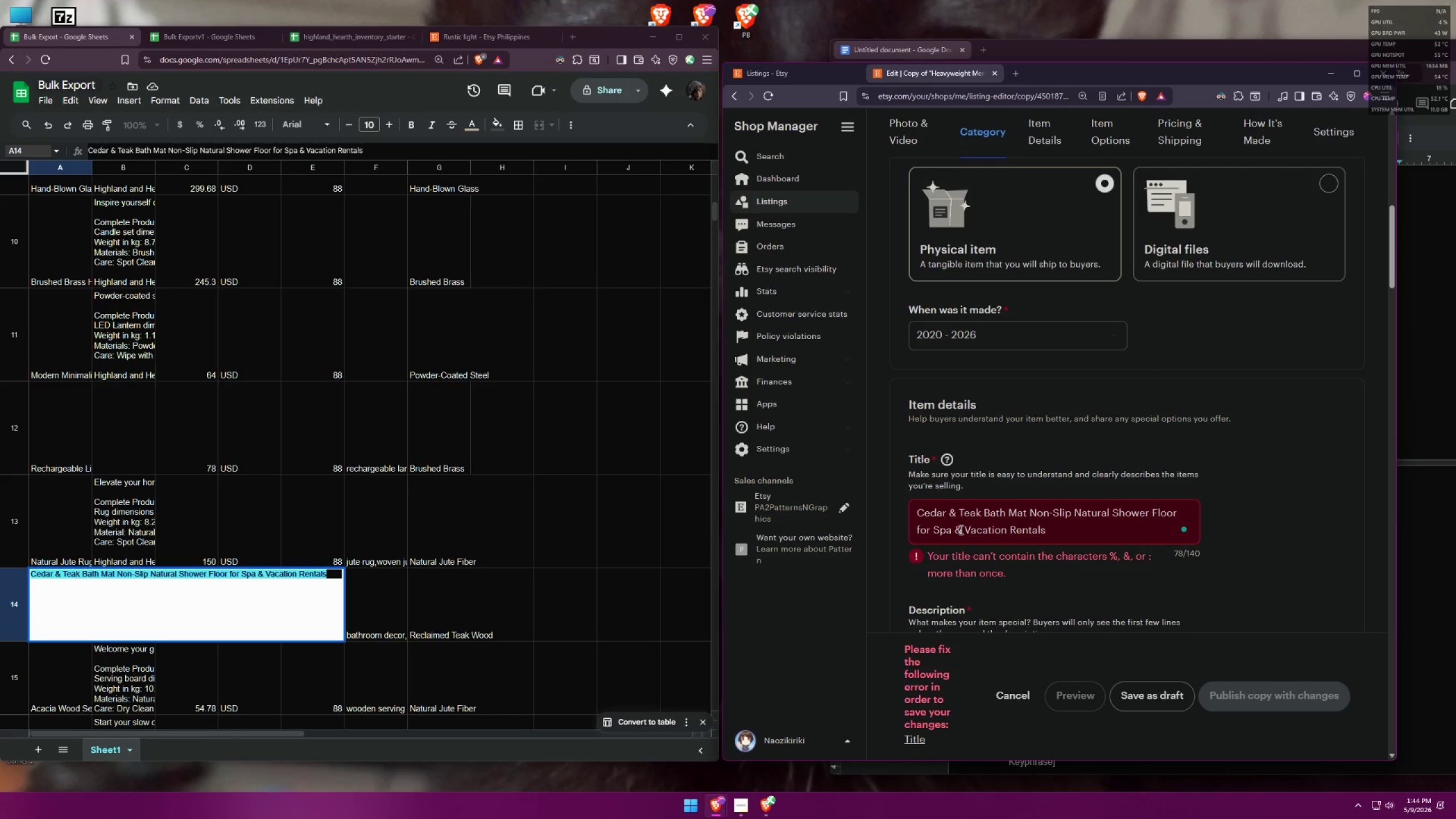 
left_click([964, 527])
 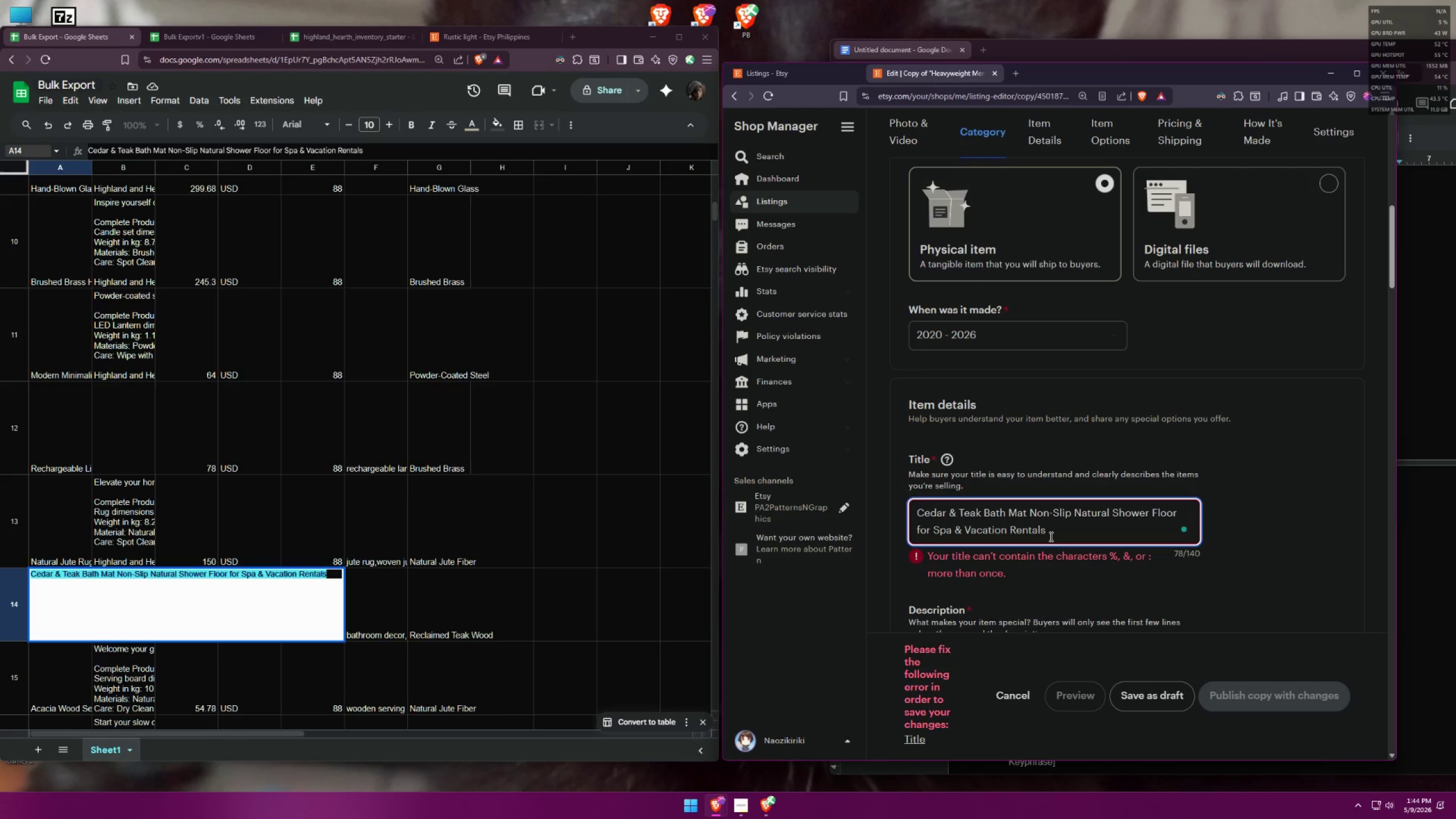 
left_click_drag(start_coordinate=[1049, 533], to_coordinate=[932, 525])
 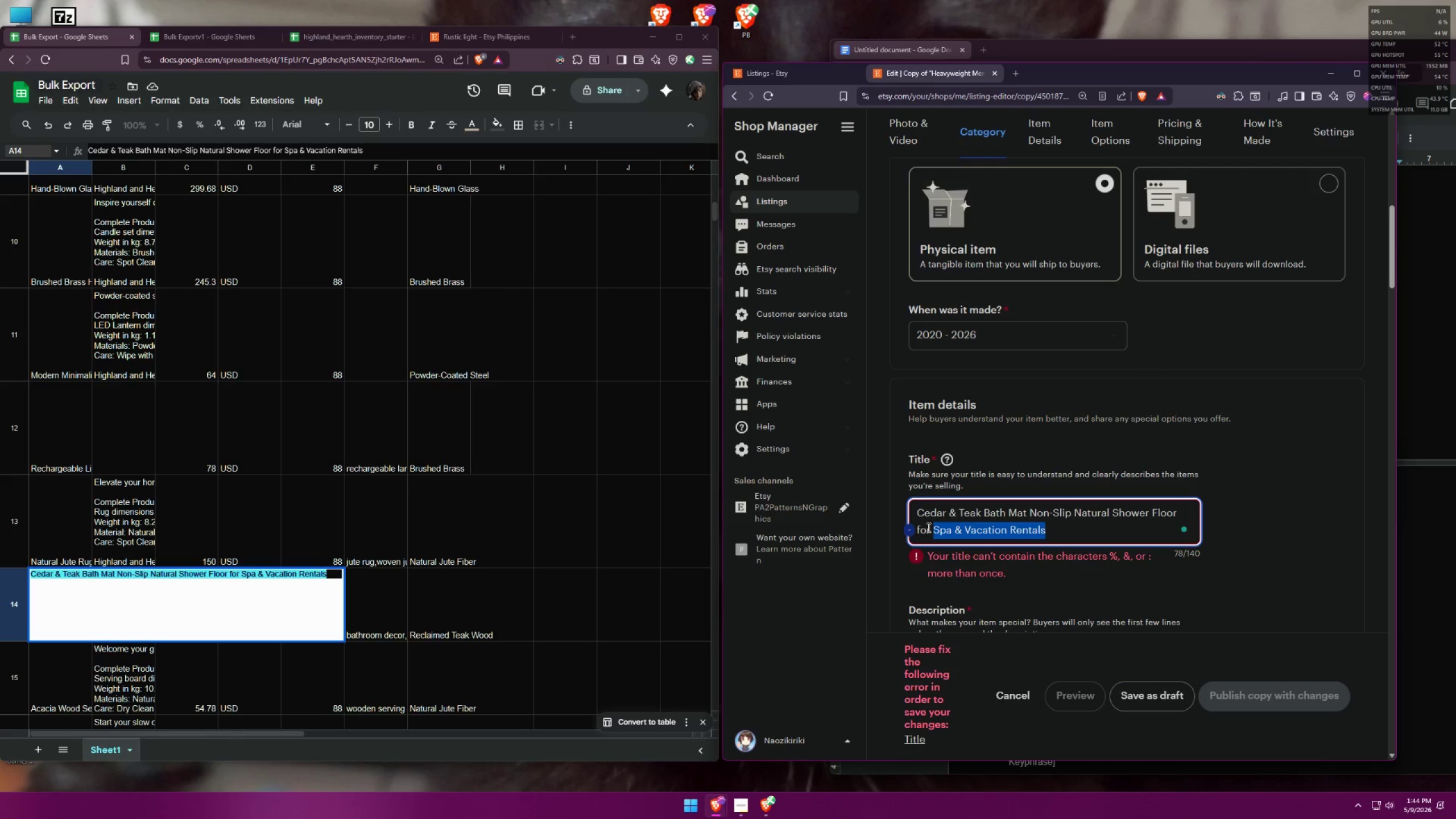 
key(Backspace)
type(Glamping Sie)
key(Backspace)
type(ets)
key(Backspace)
key(Backspace)
key(Backspace)
type(tes)
 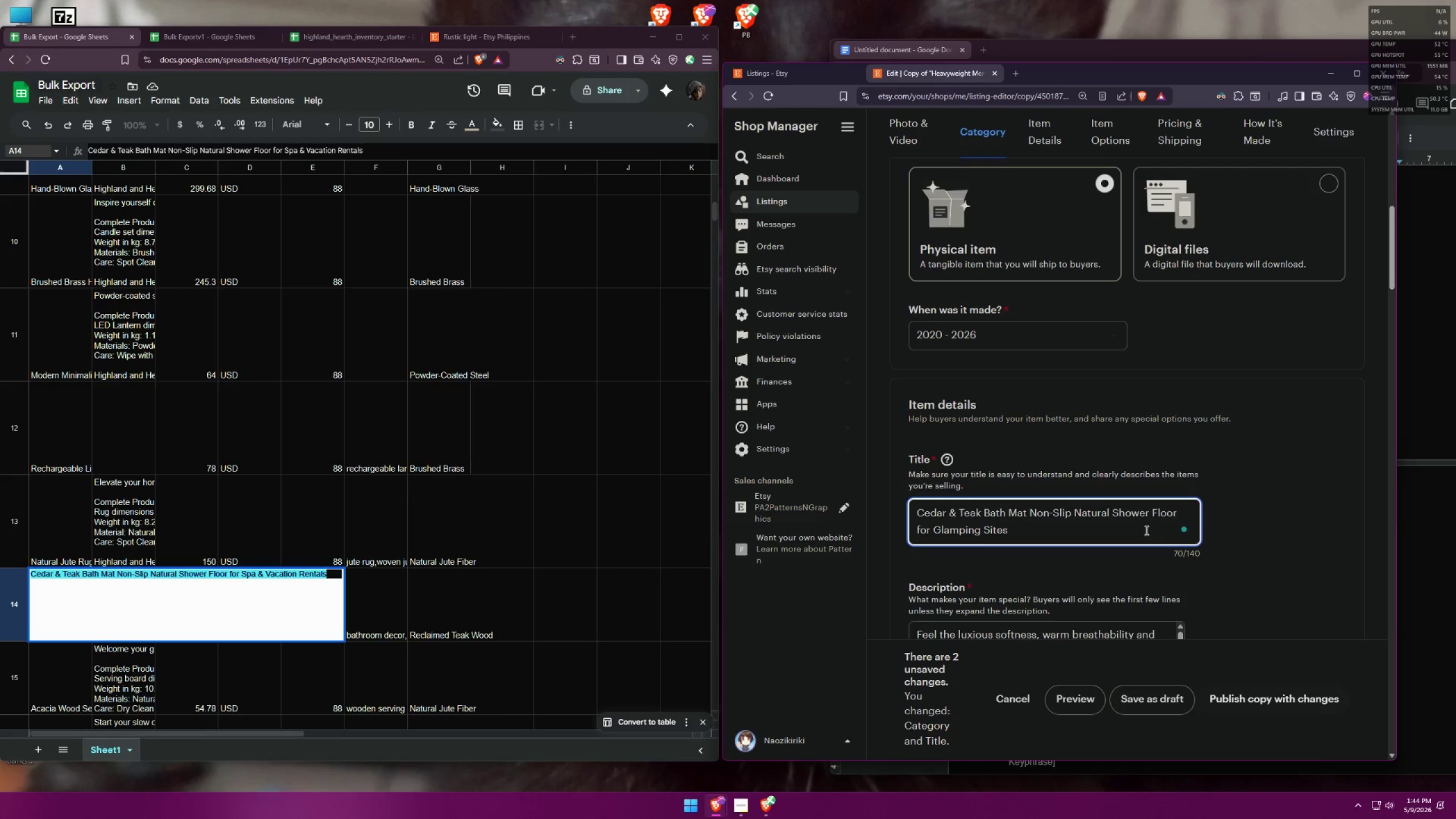 
left_click([1321, 535])
 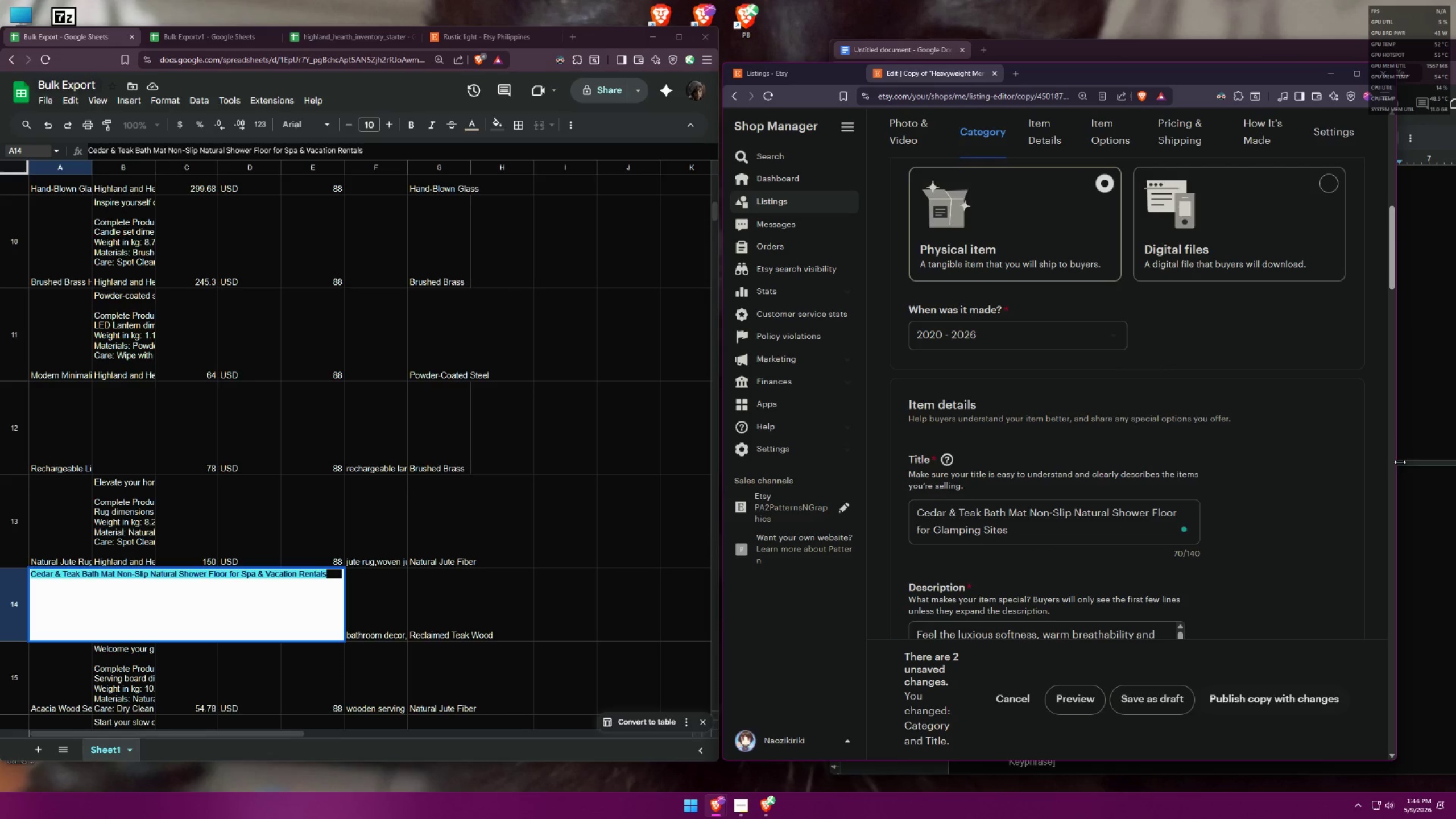 
left_click([1450, 138])
 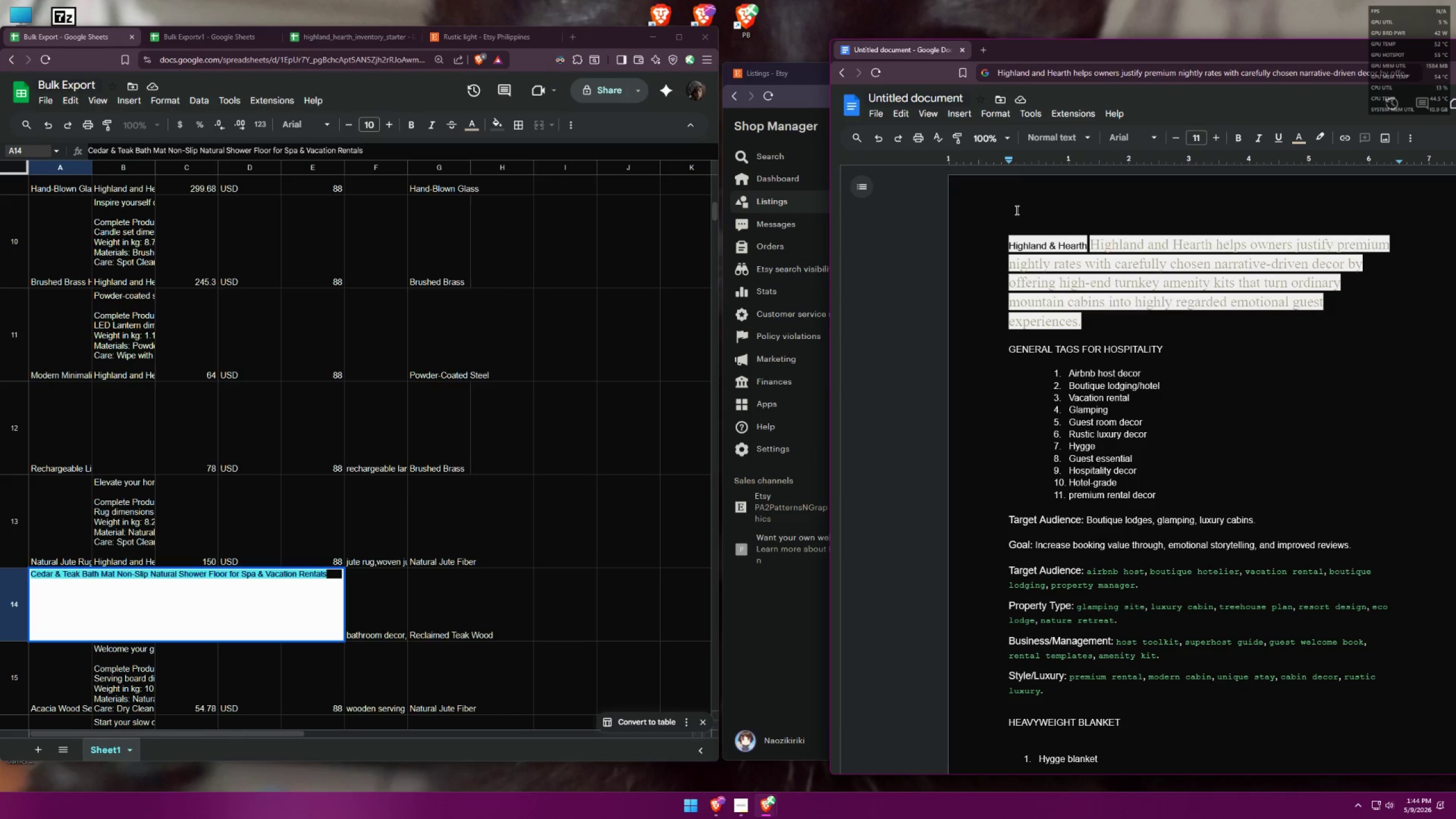 
wait(10.92)
 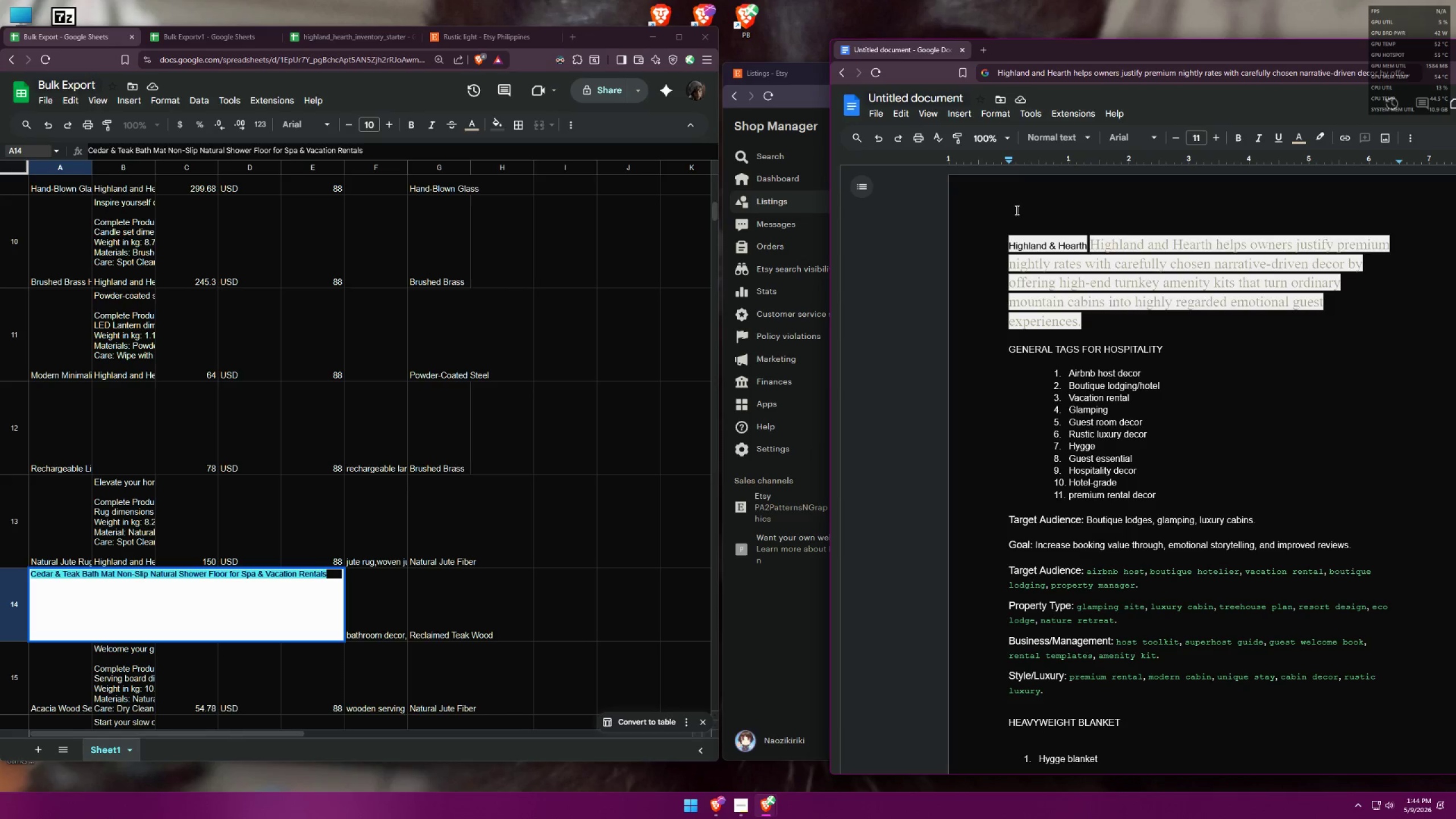 
left_click([803, 627])
 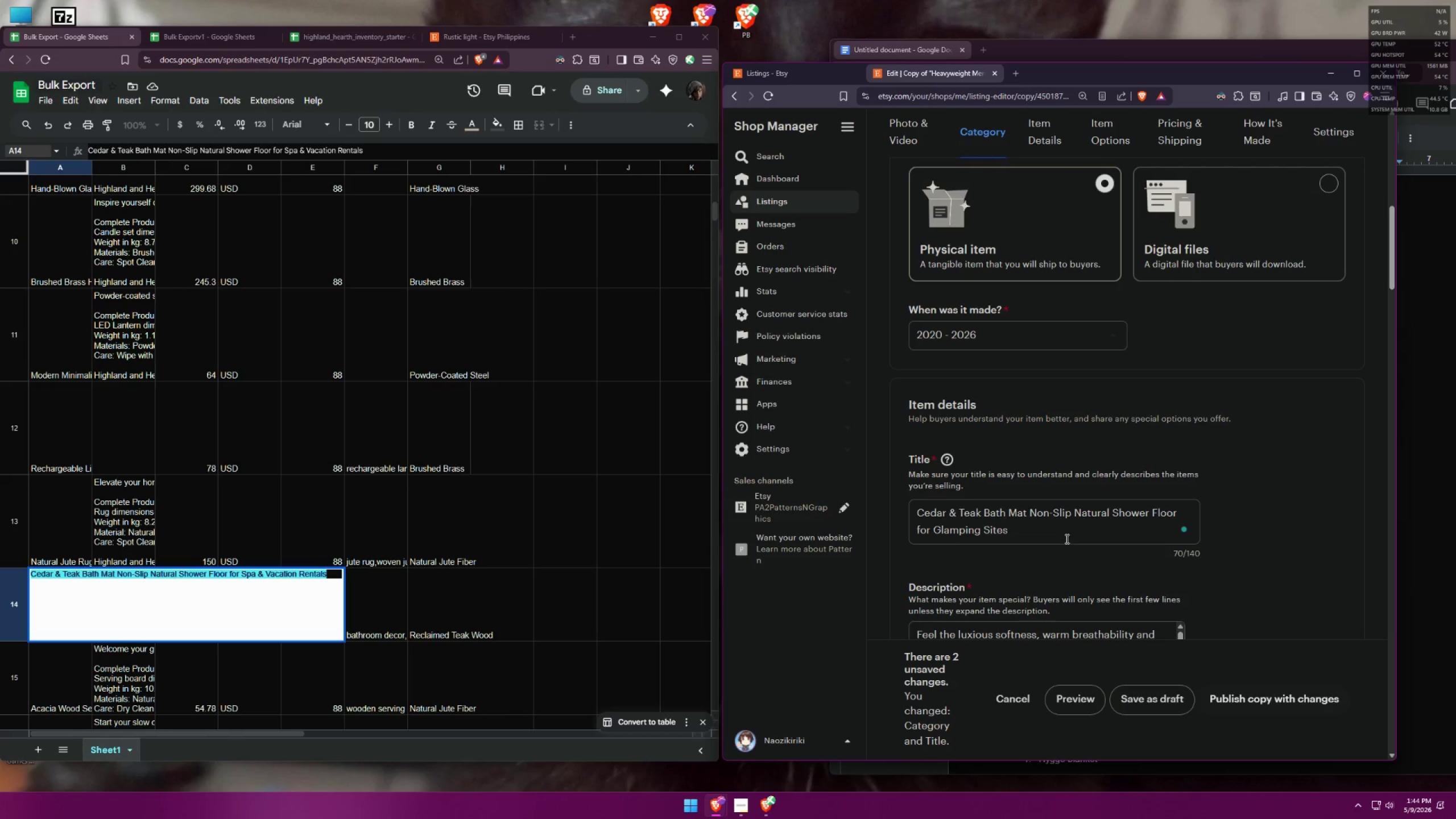 
wait(10.8)
 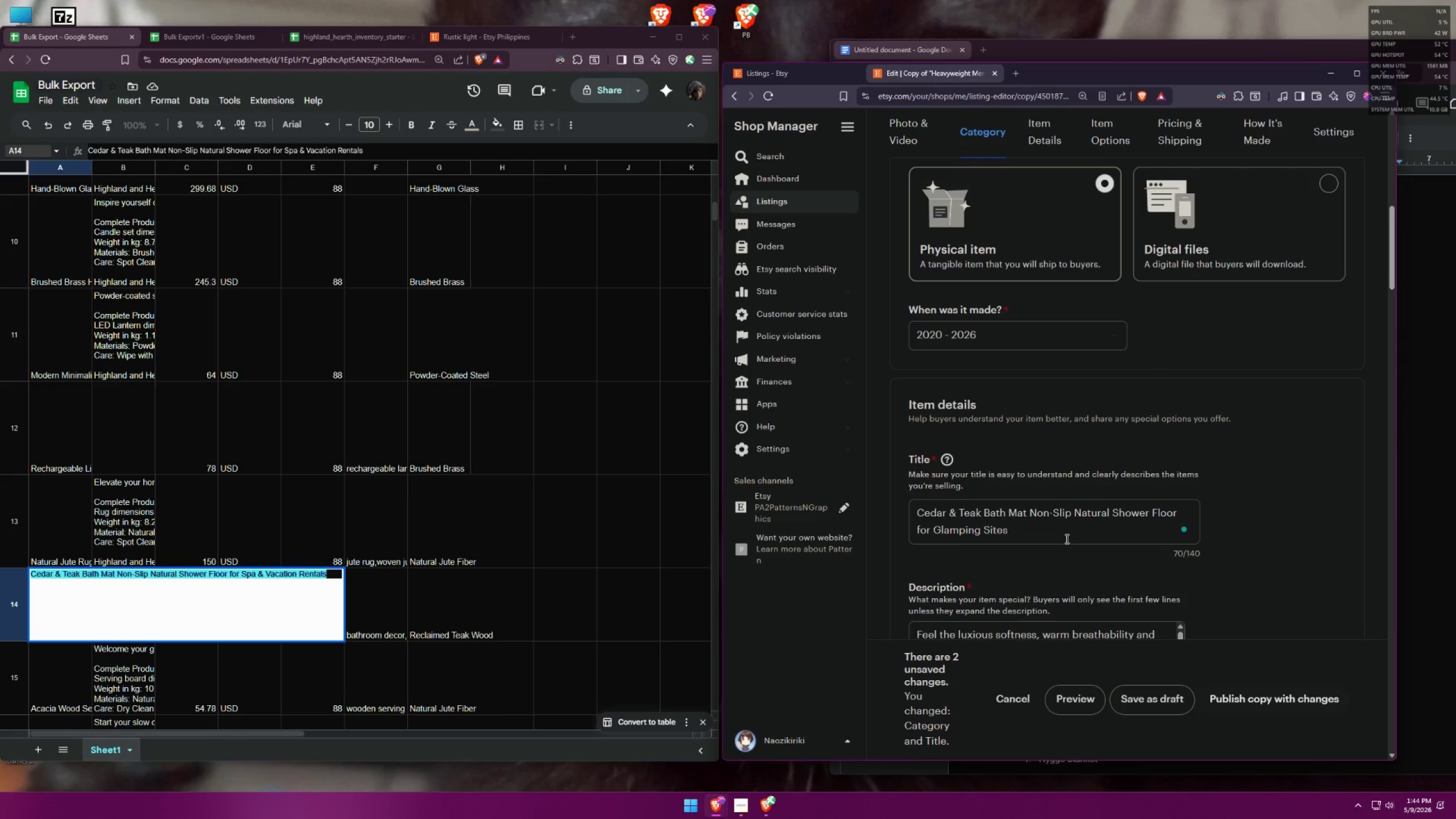 
left_click_drag(start_coordinate=[1023, 530], to_coordinate=[935, 526])
 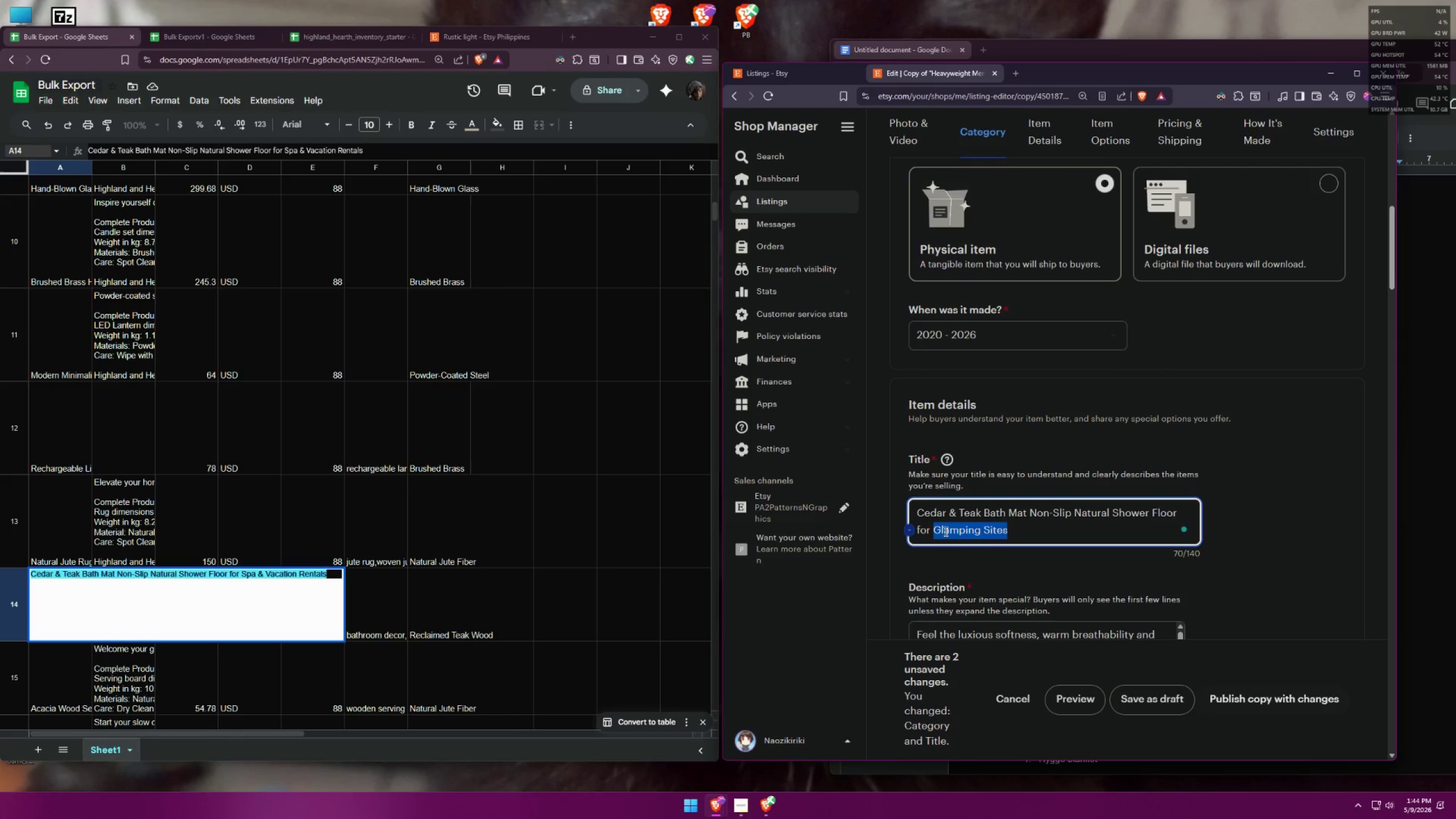 
type(Luxury Cabins)
 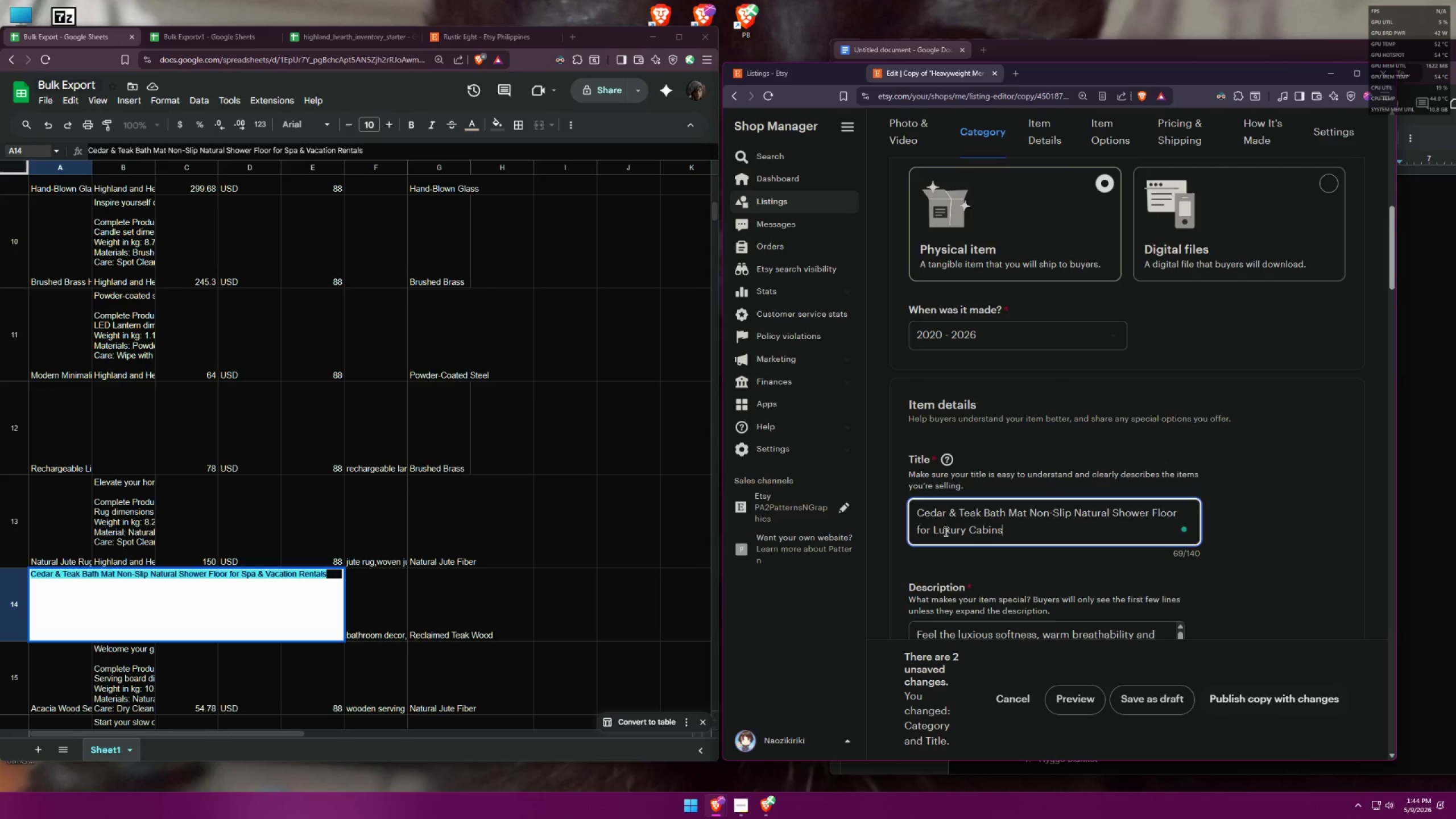 
key(Alt+AltLeft)
 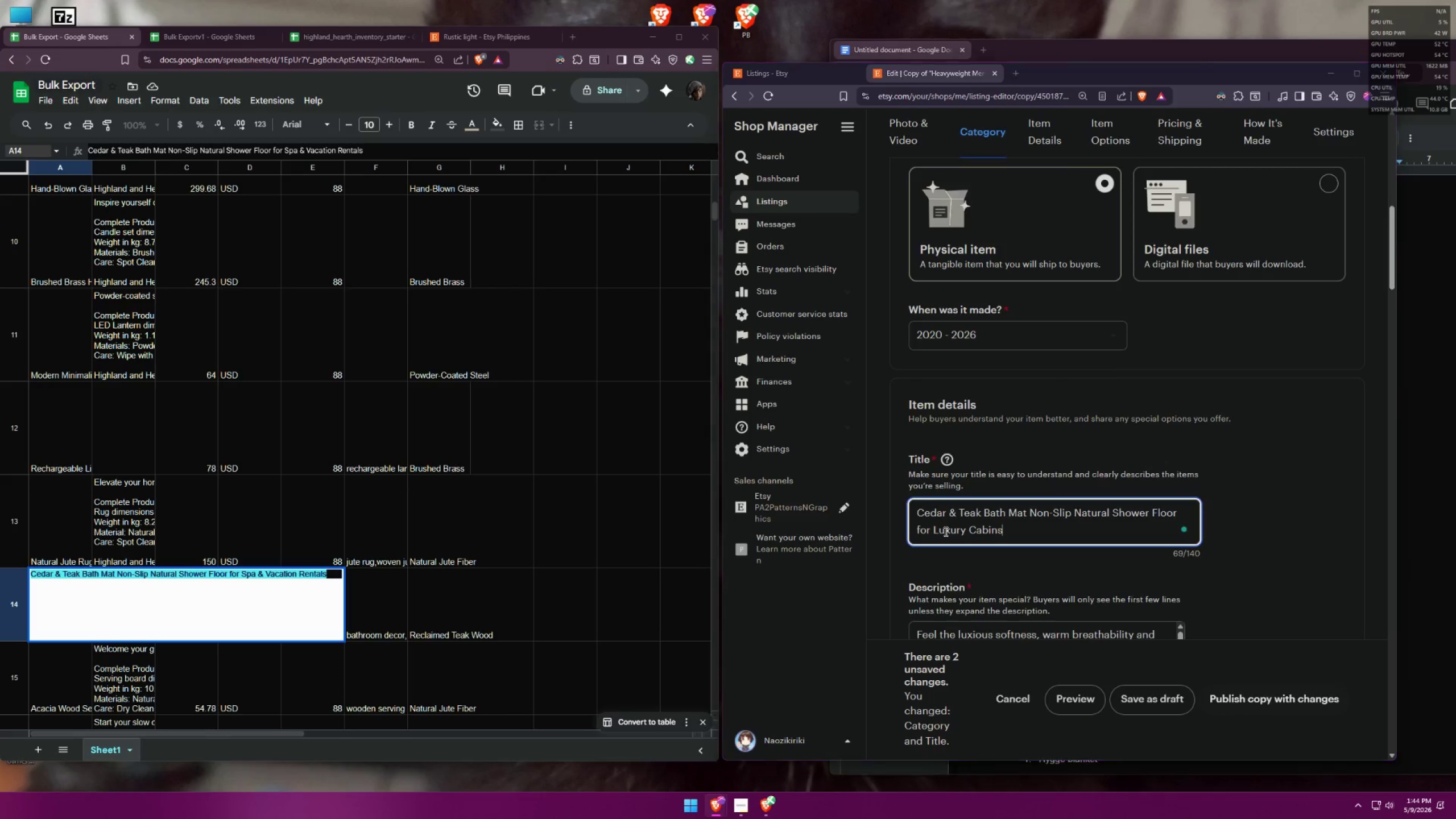 
key(Alt+Tab)
 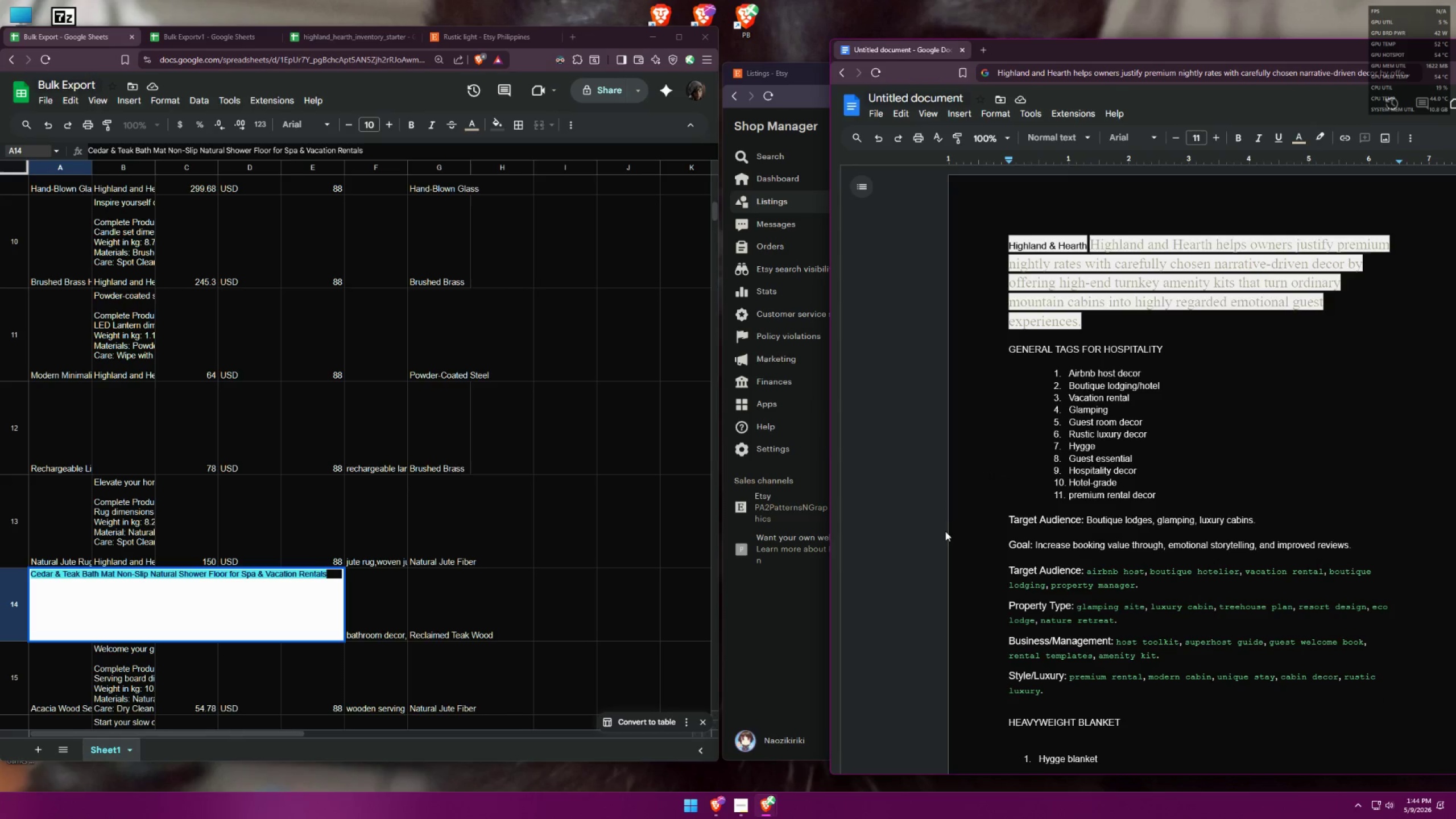 
key(Alt+AltLeft)
 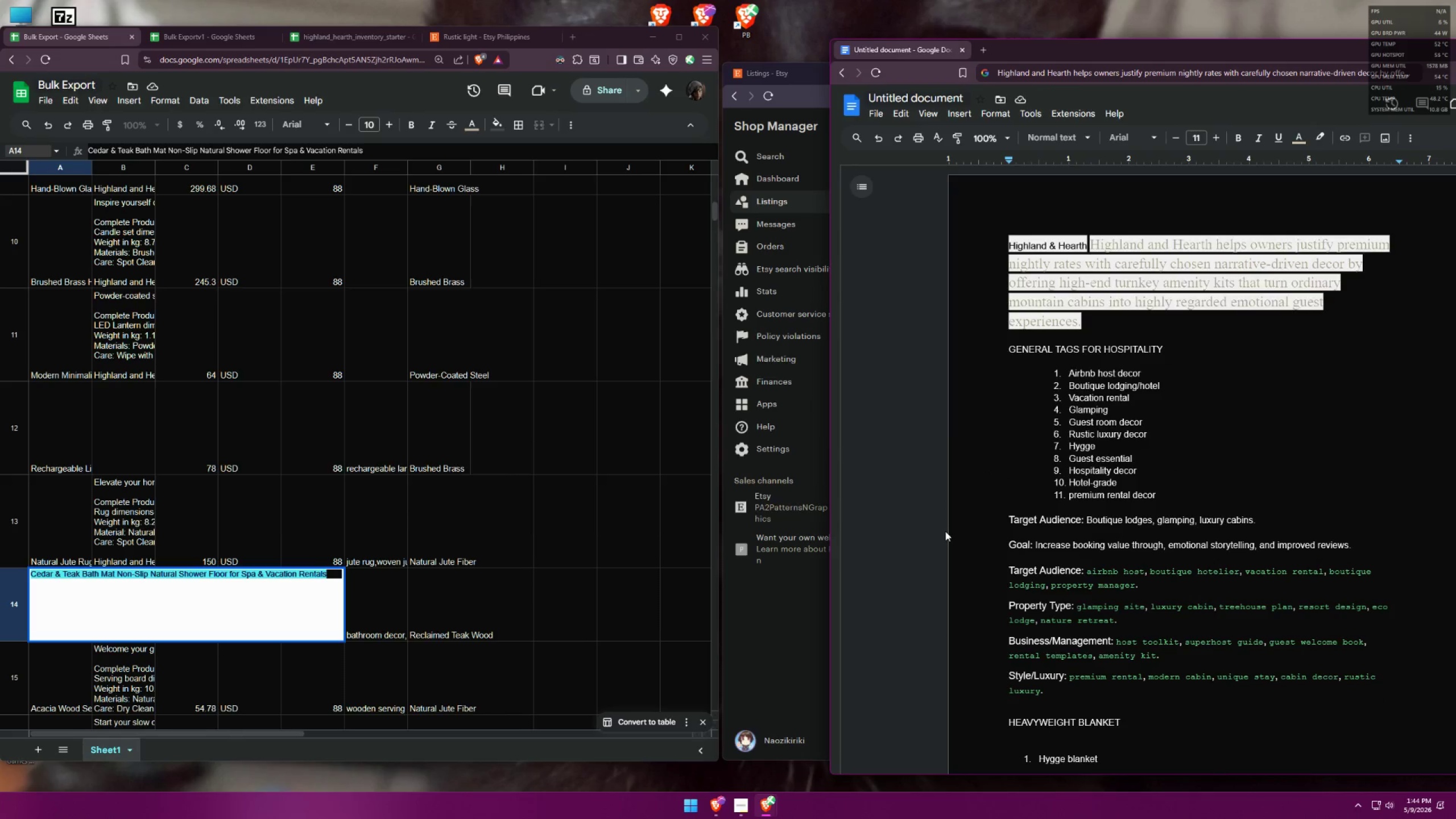 
key(Alt+Tab)
 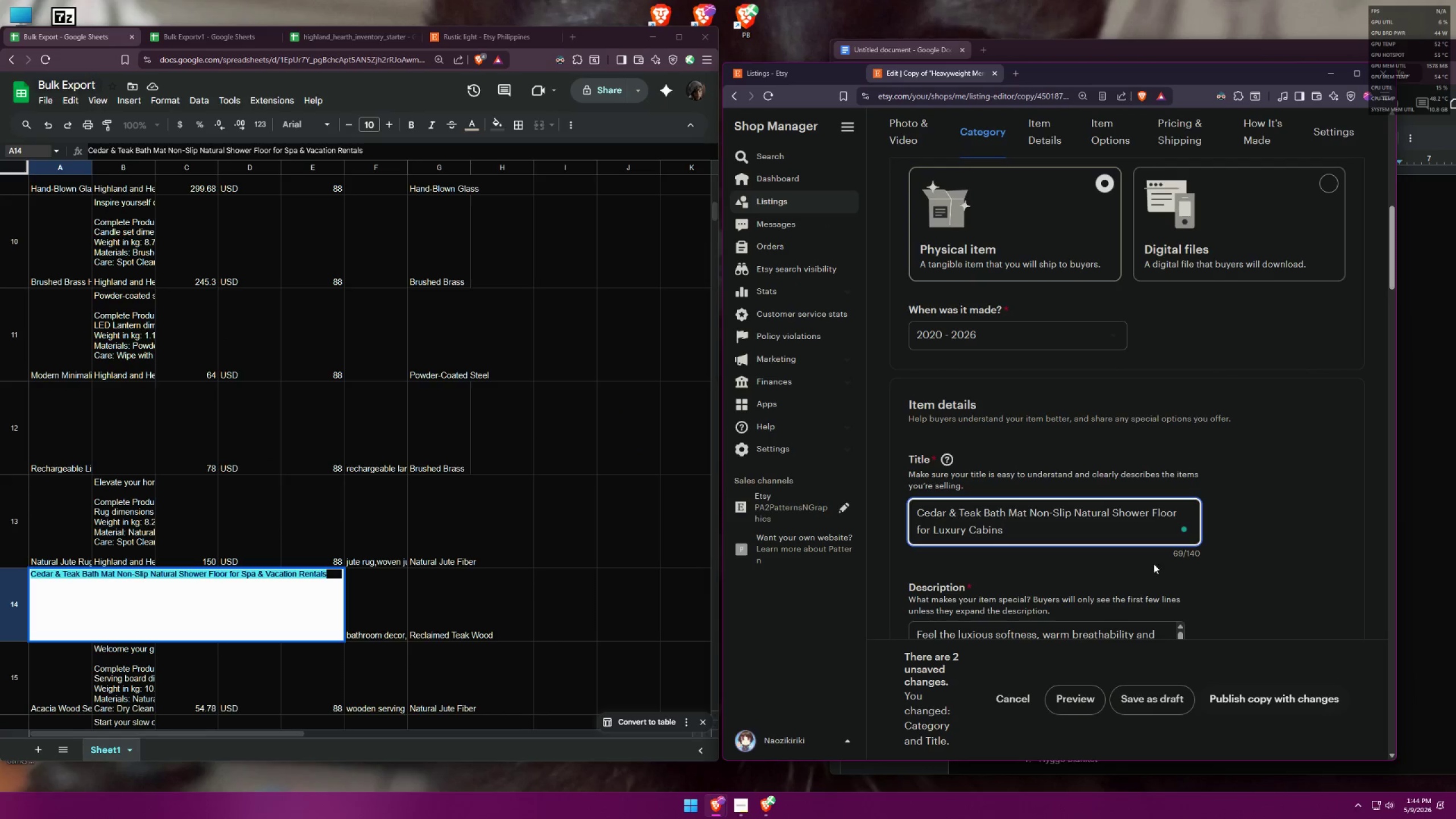 
left_click([1308, 565])
 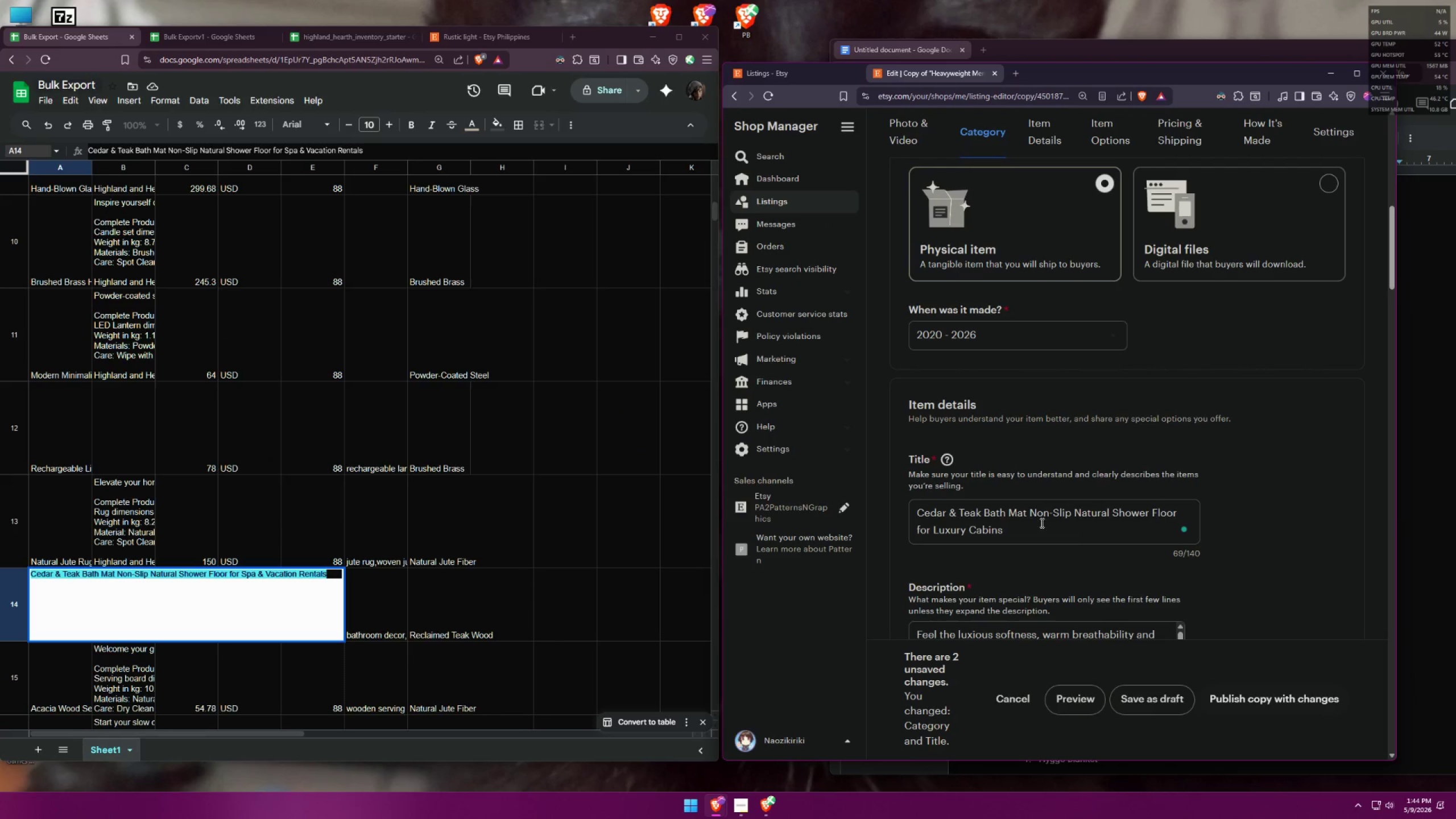 
left_click_drag(start_coordinate=[1025, 529], to_coordinate=[902, 483])
 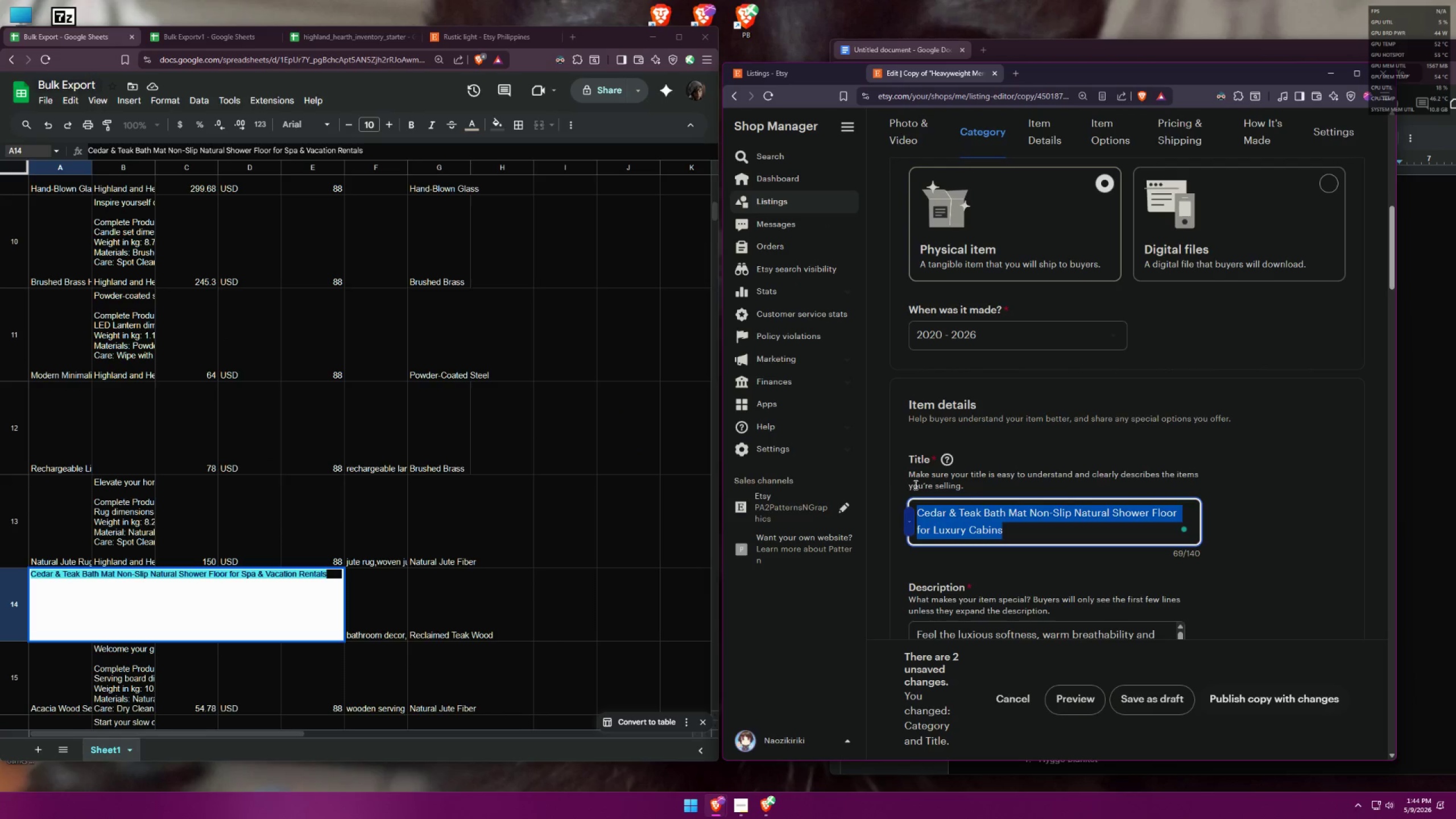 
key(Control+C)
 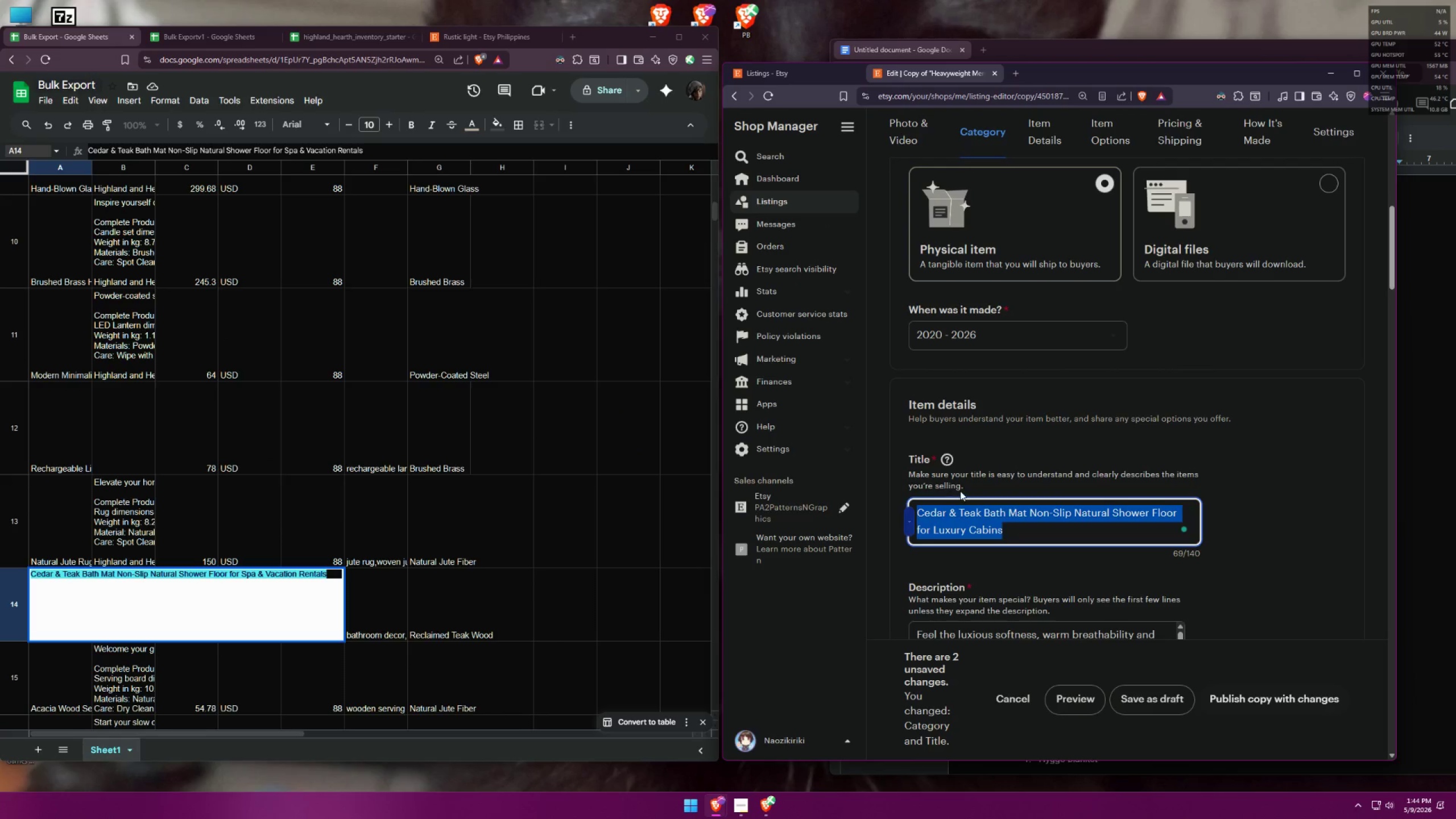 
key(Control+C)
 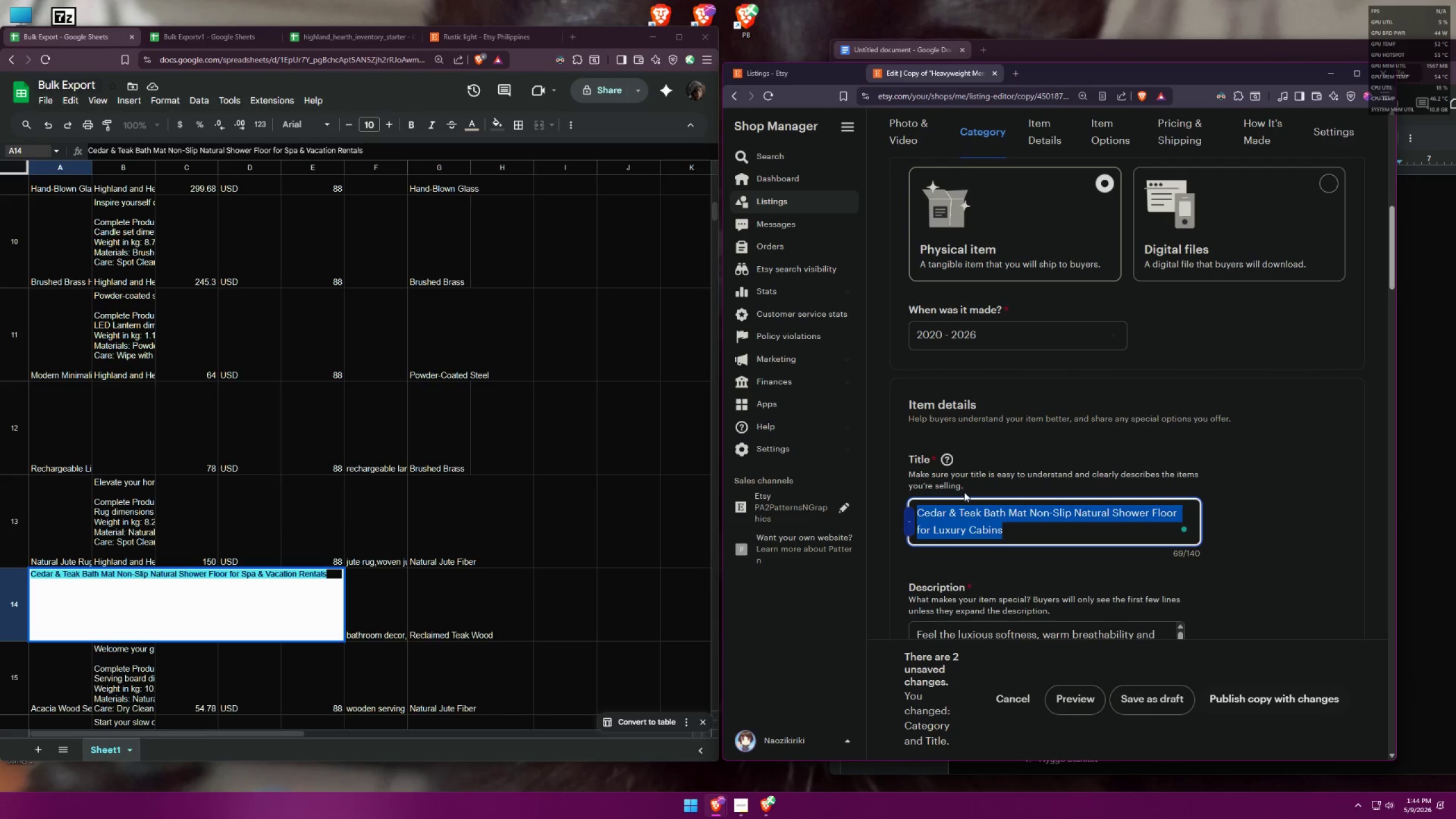 
key(Control+C)
 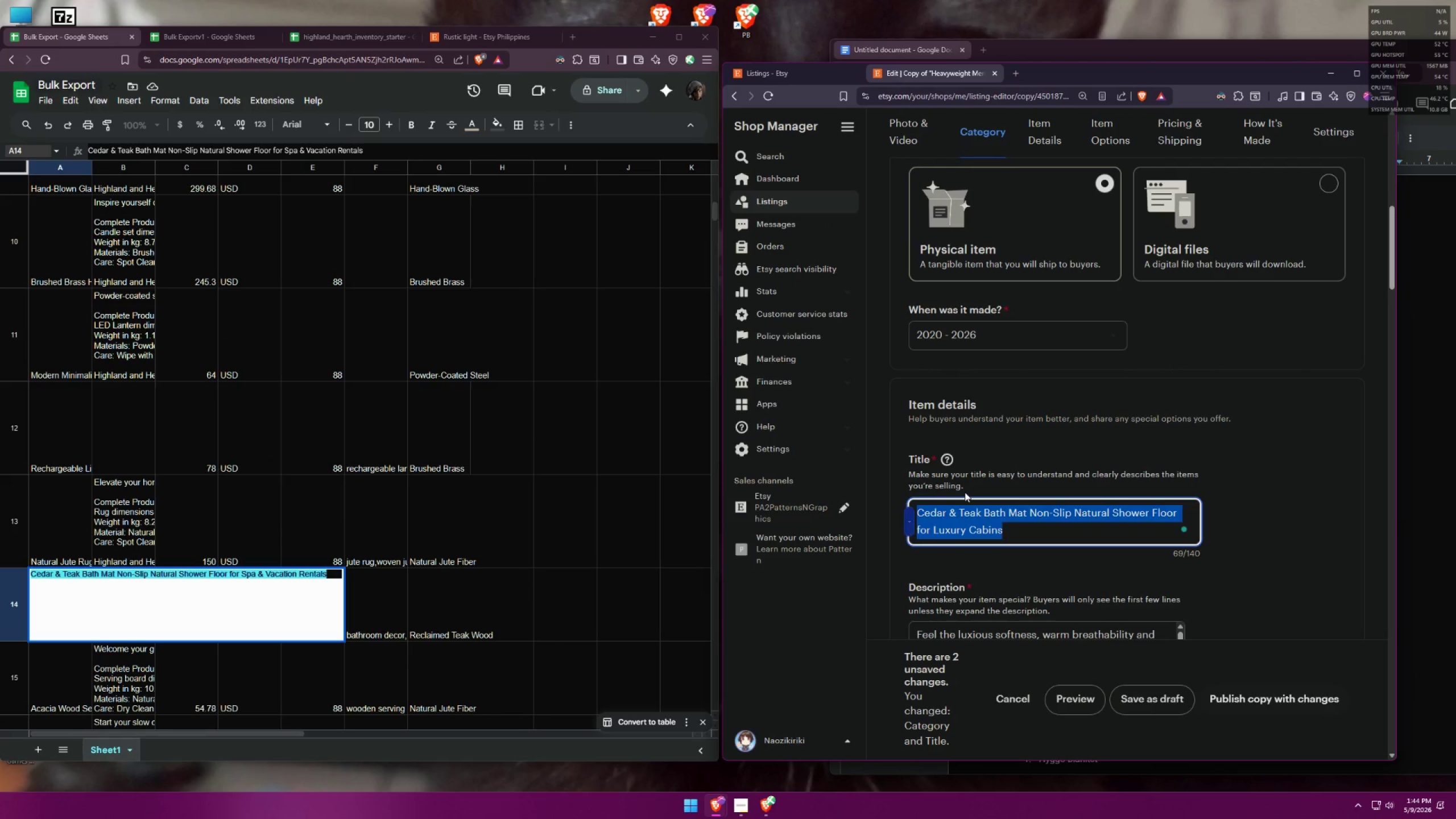 
key(Control+C)
 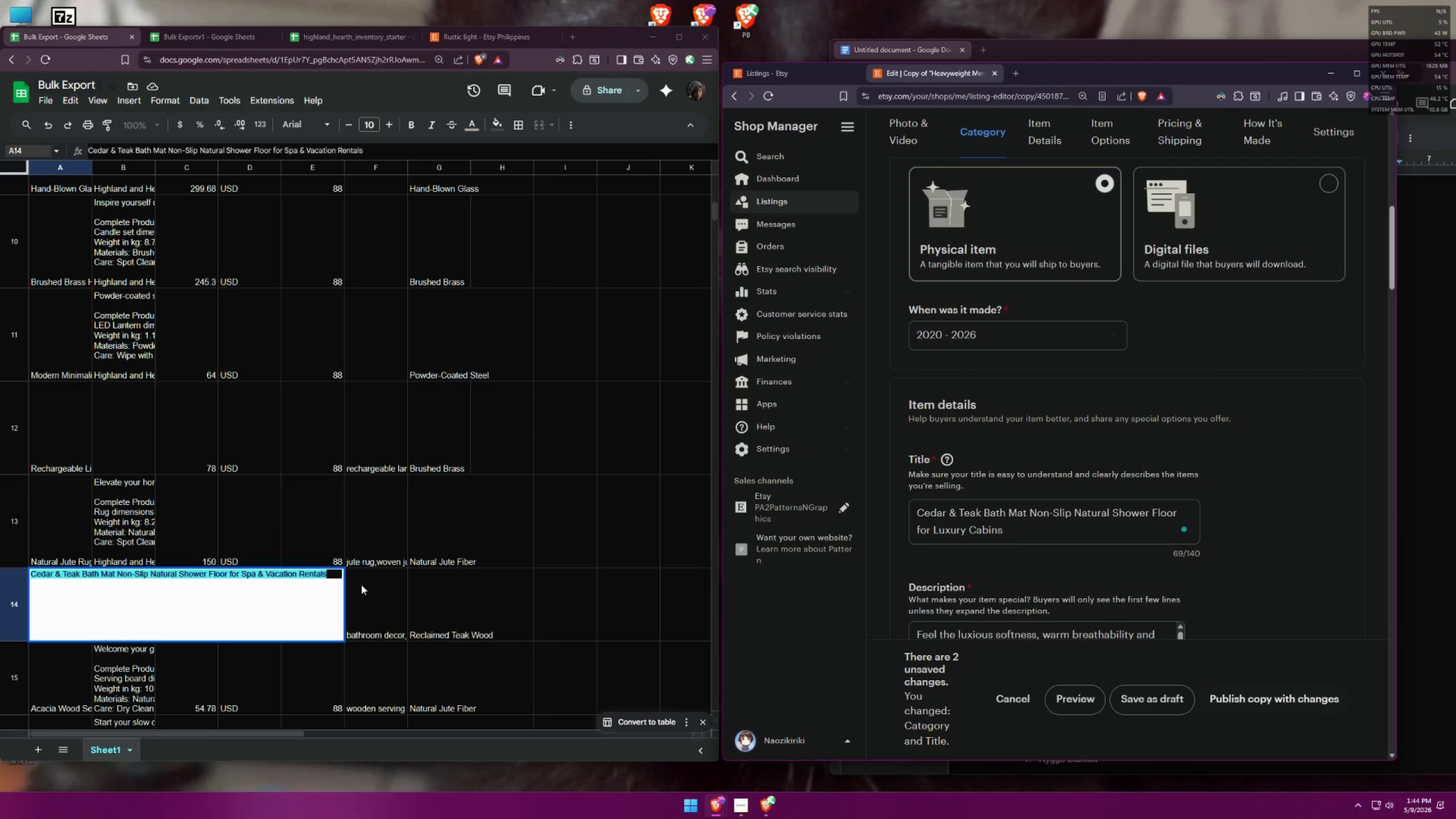 
key(Control+V)
 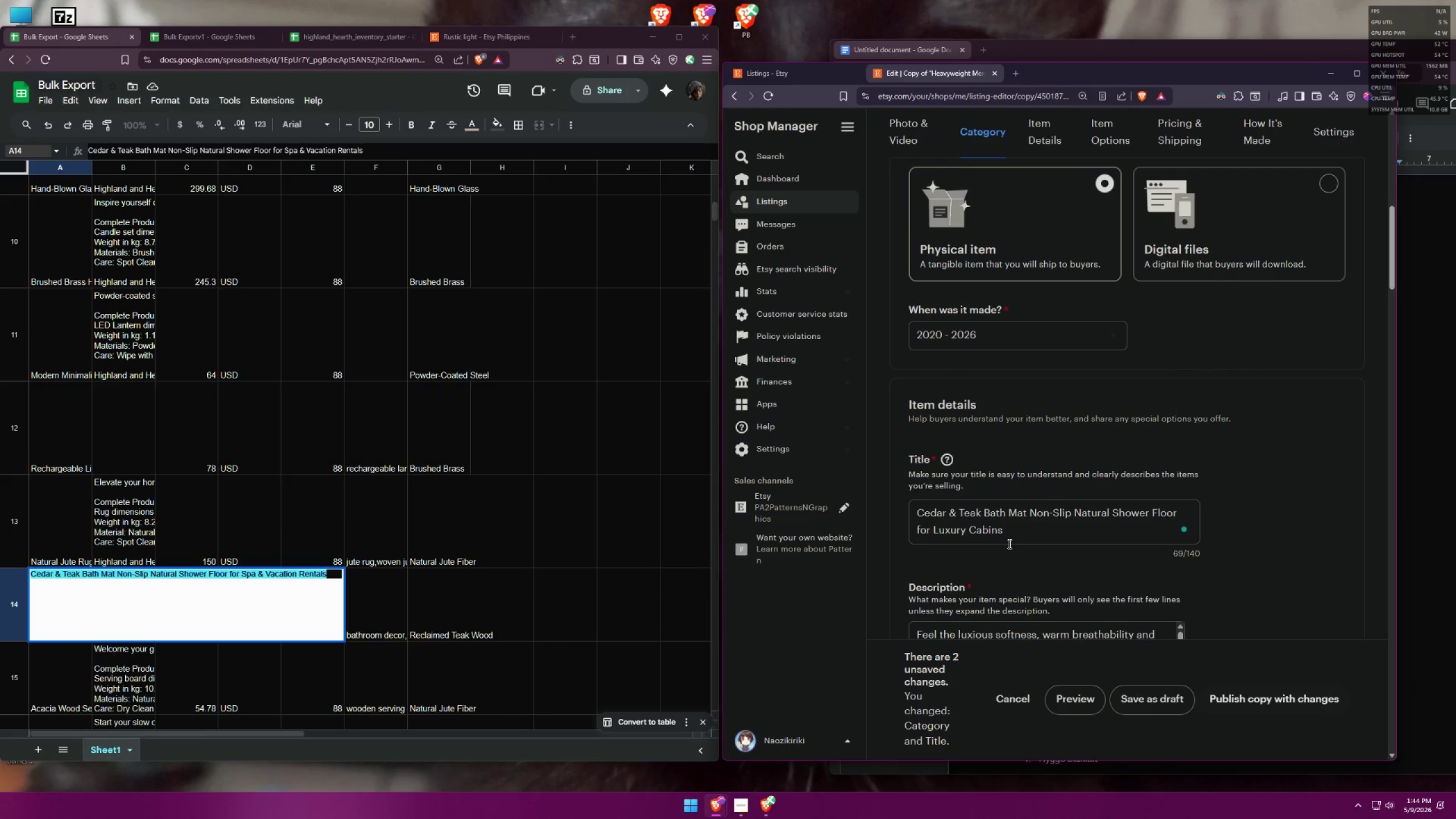 
left_click([1020, 533])
 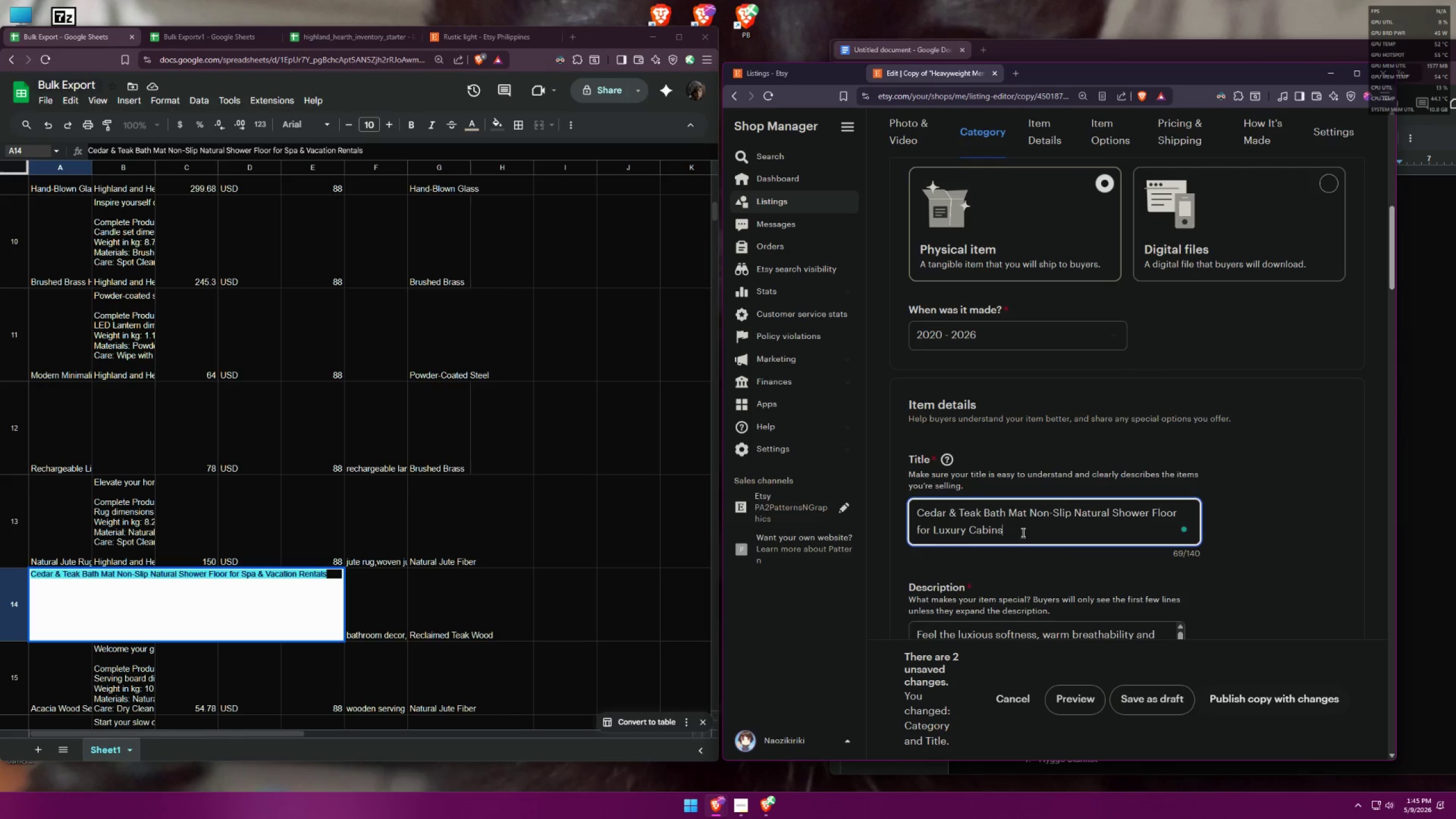 
left_click_drag(start_coordinate=[1031, 529], to_coordinate=[866, 482])
 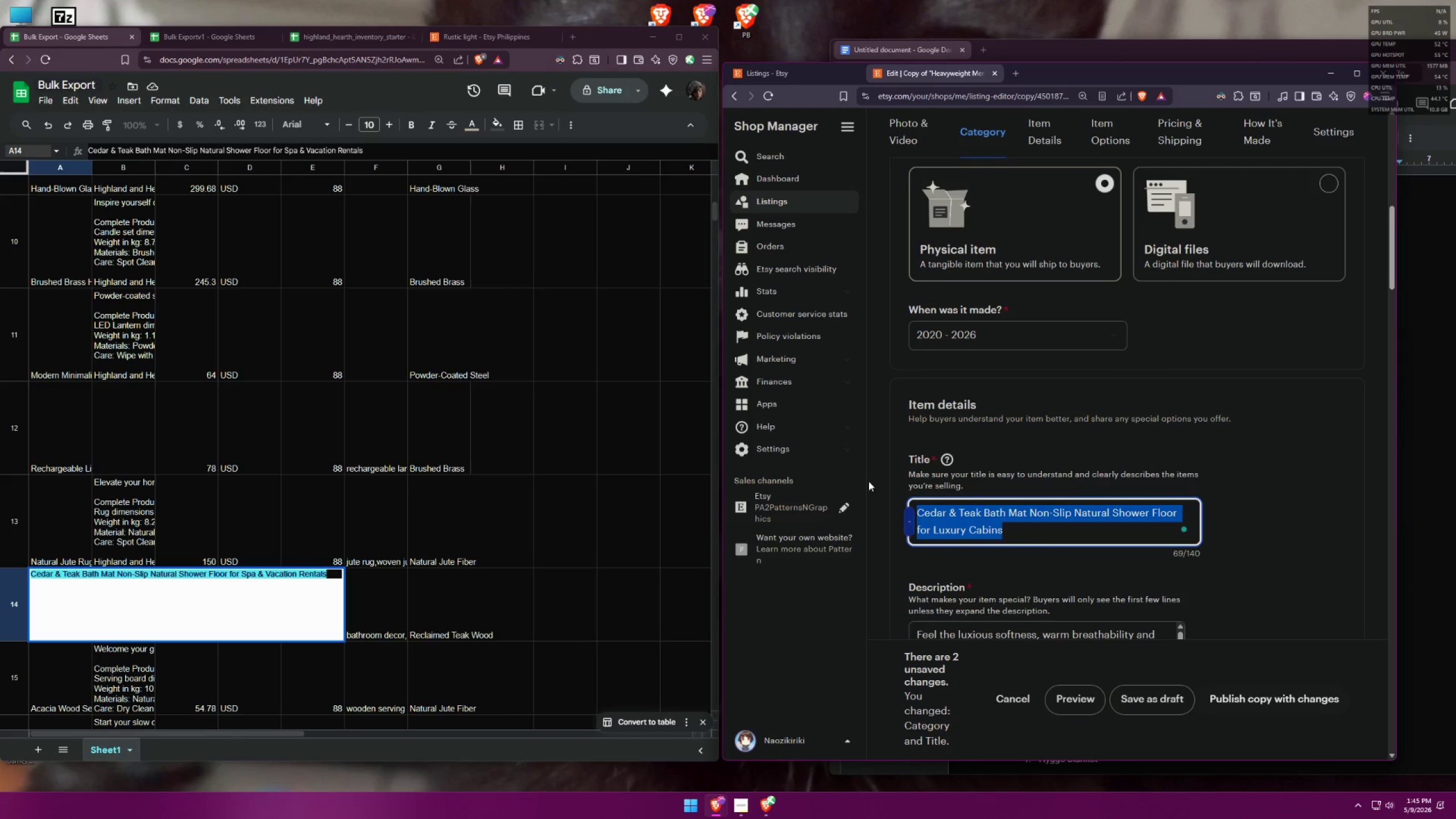 
key(Control+C)
 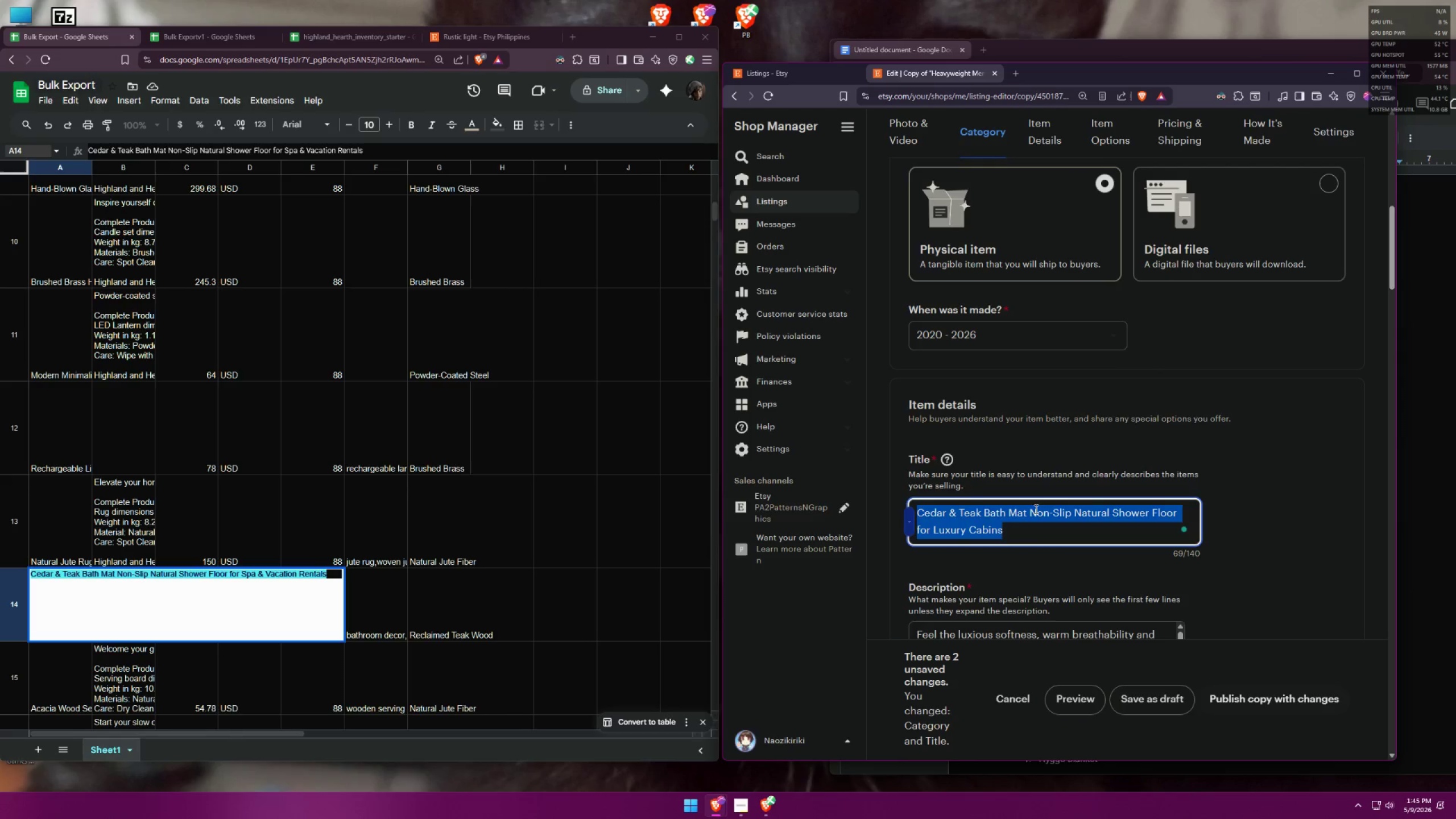 
key(Control+C)
 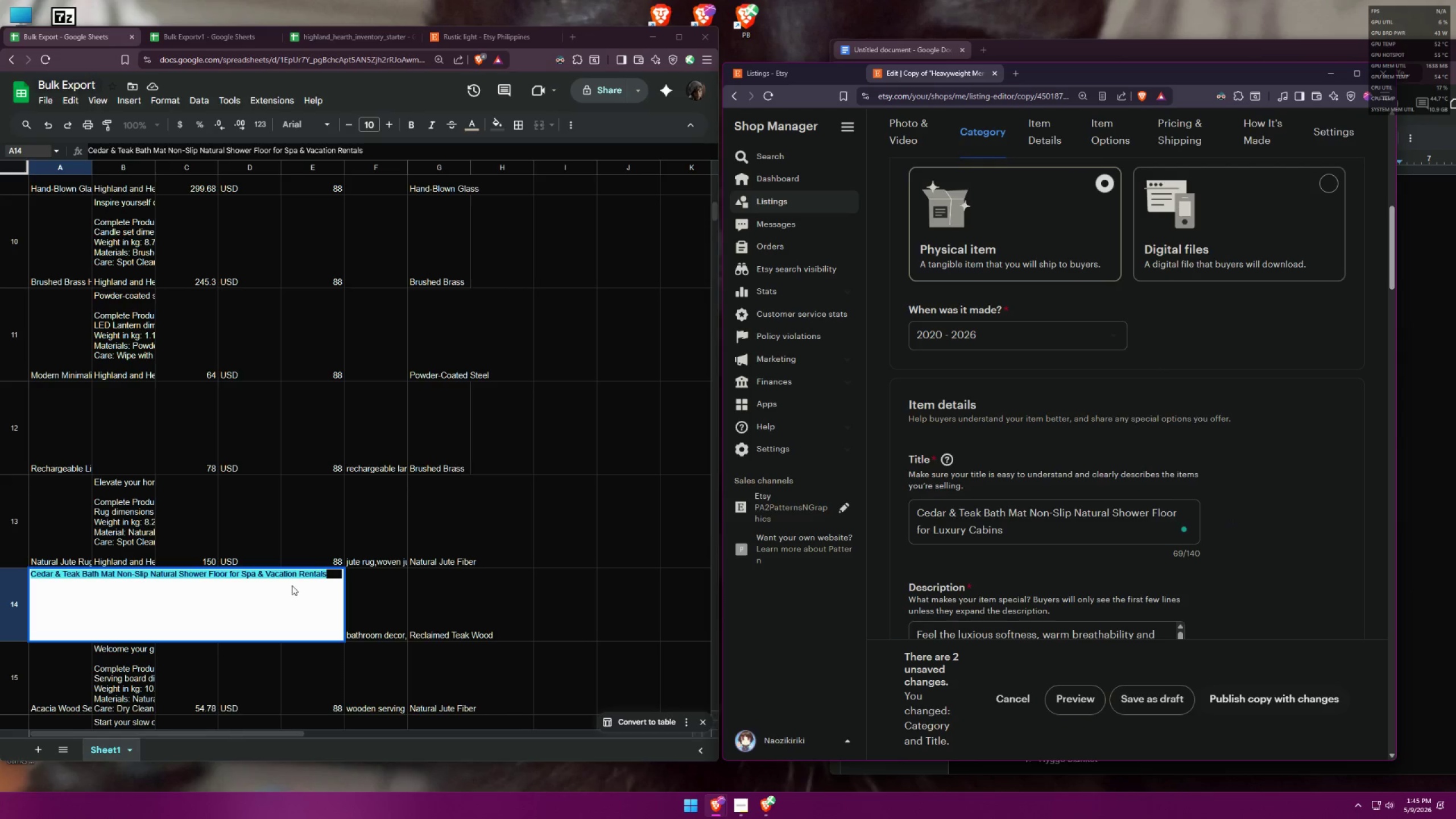 
double_click([289, 577])
 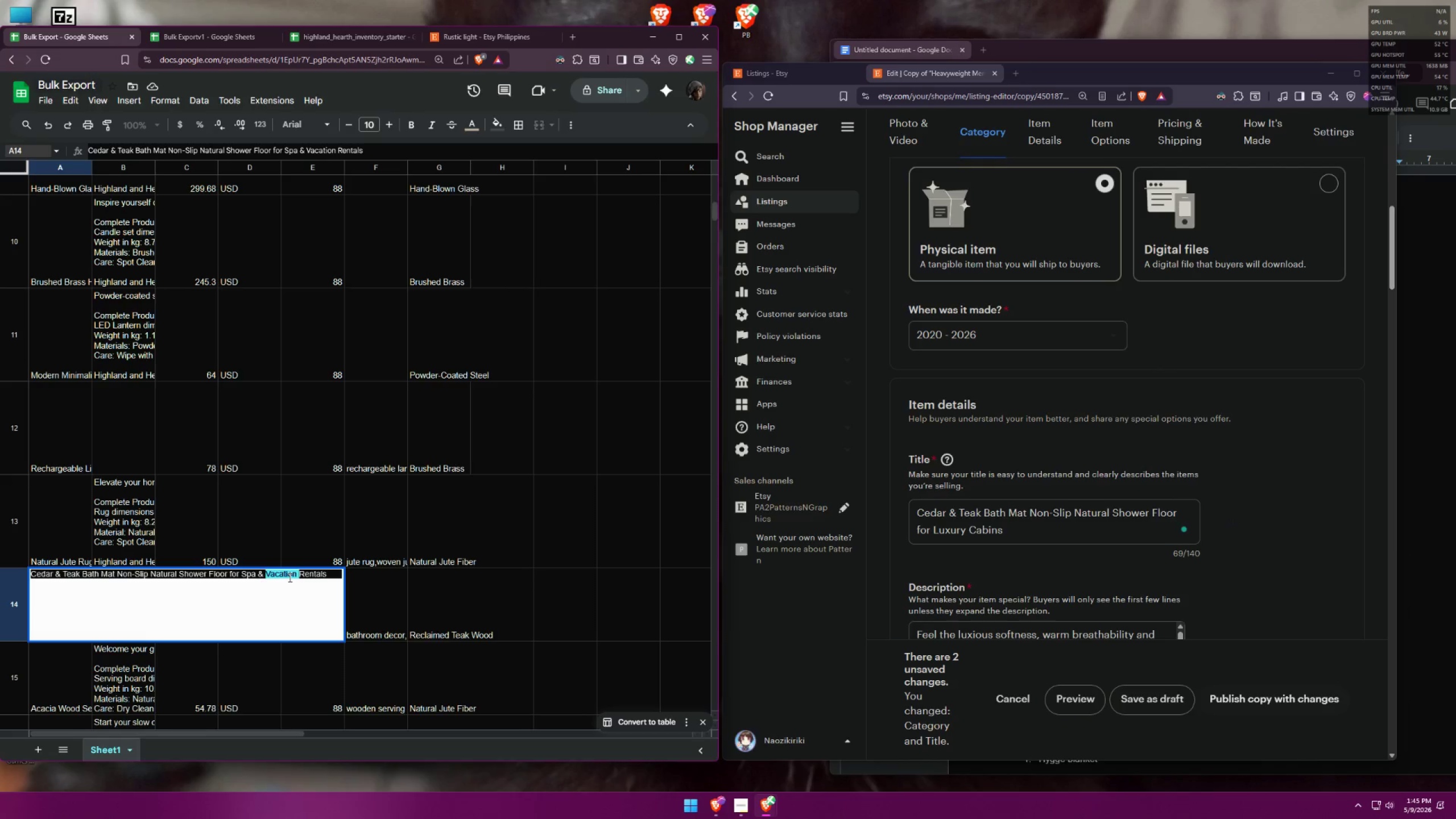 
triple_click([289, 577])
 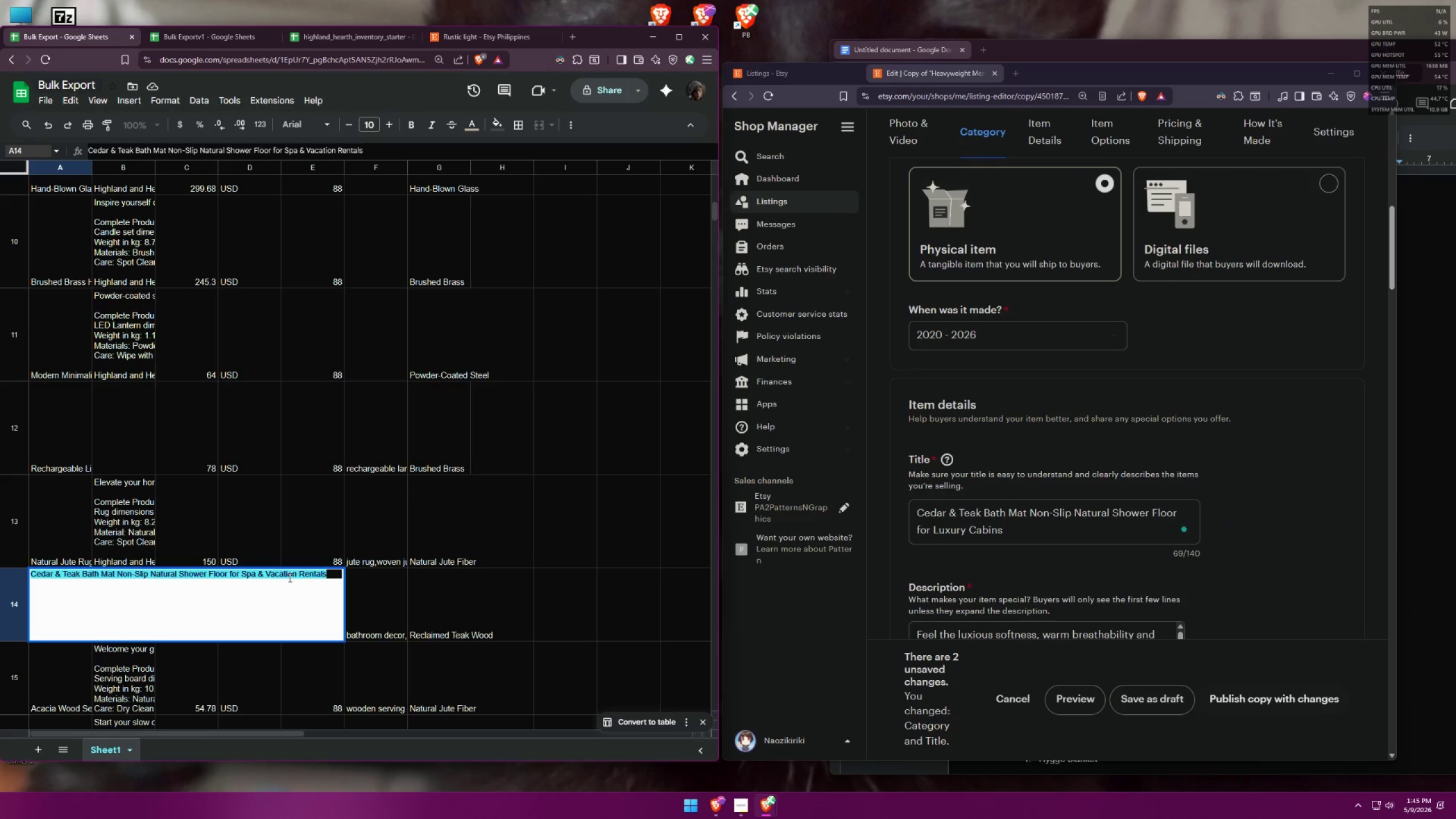 
key(Control+A)
 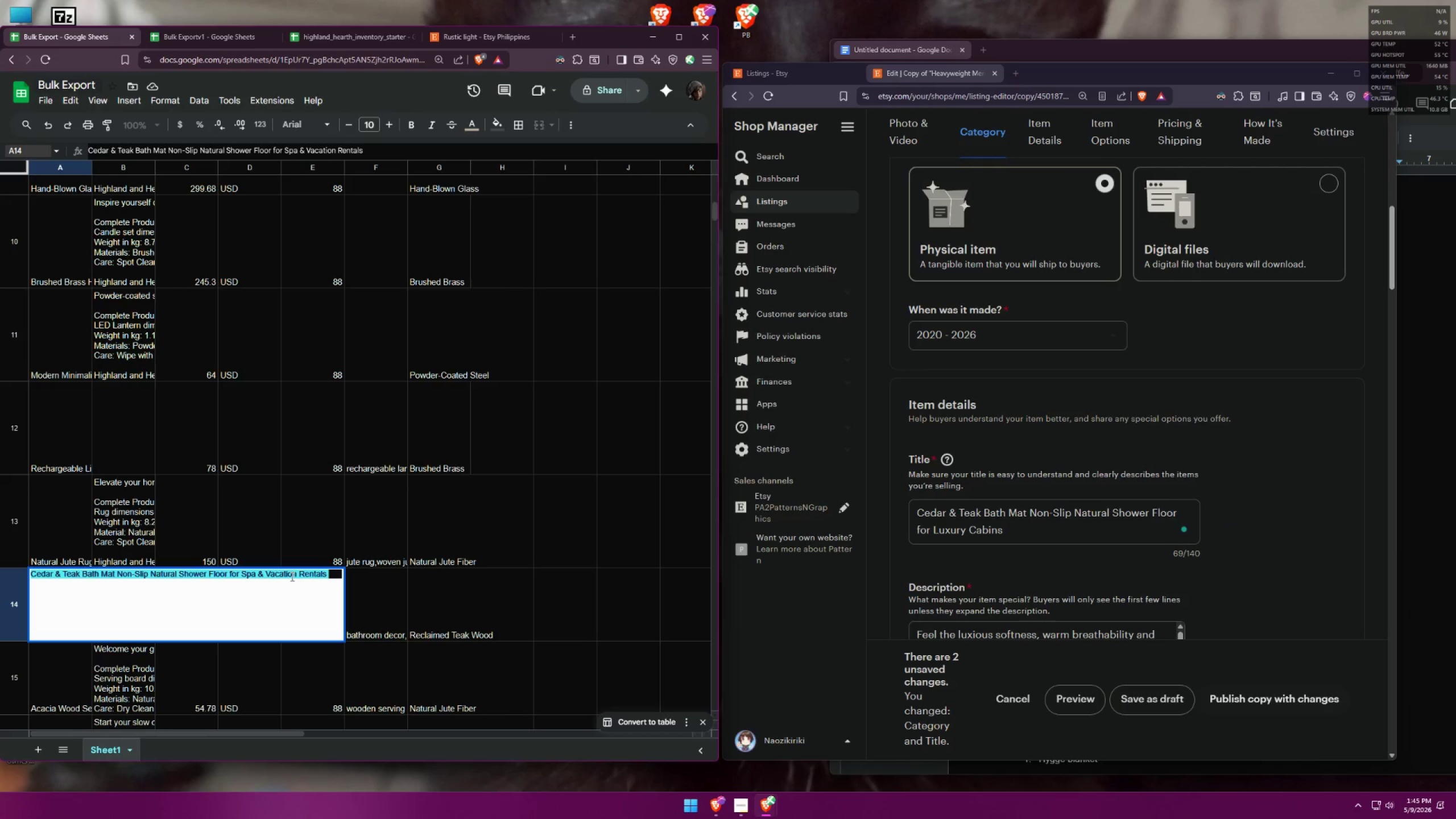 
key(Control+V)
 